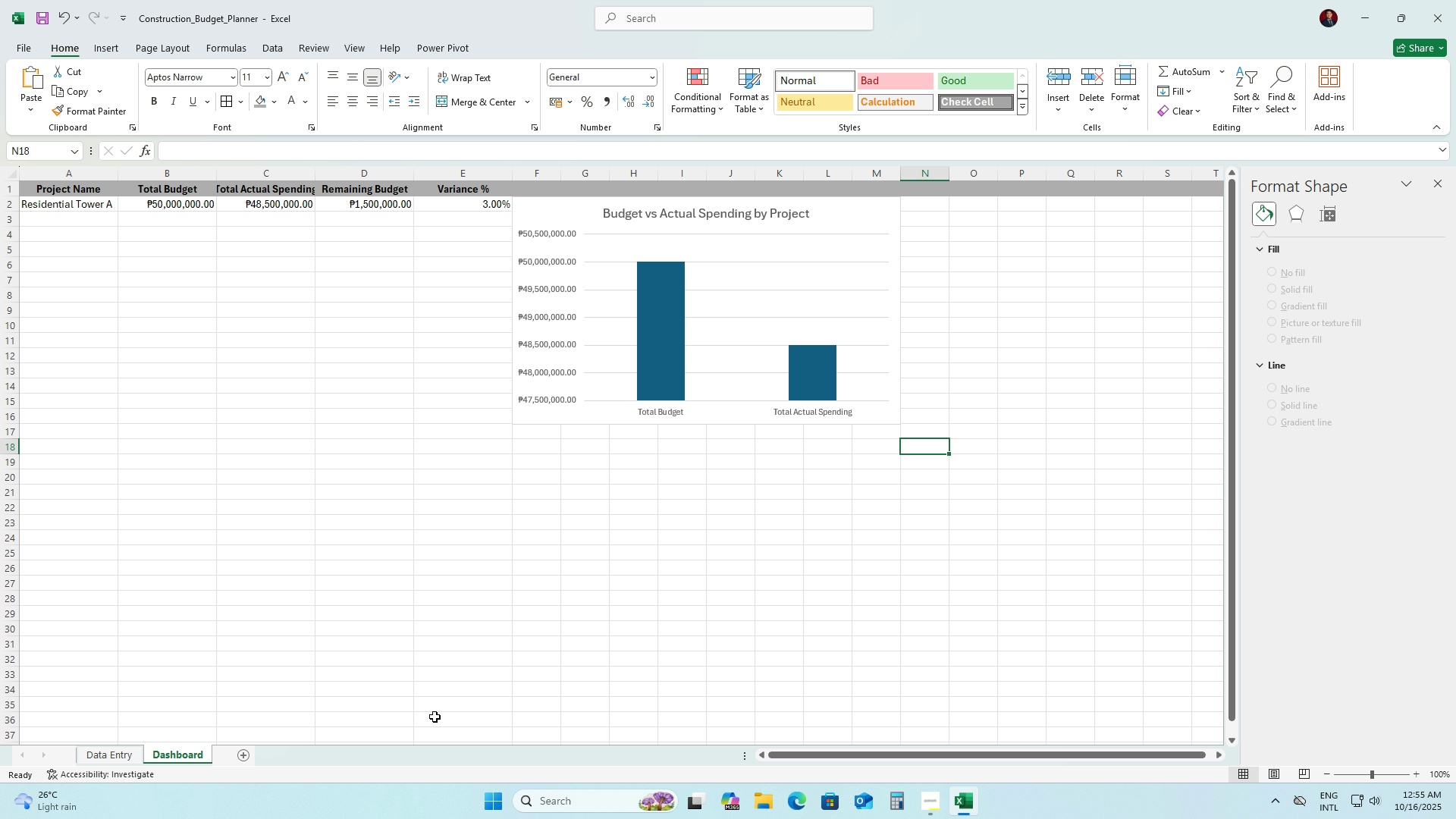 
wait(9.5)
 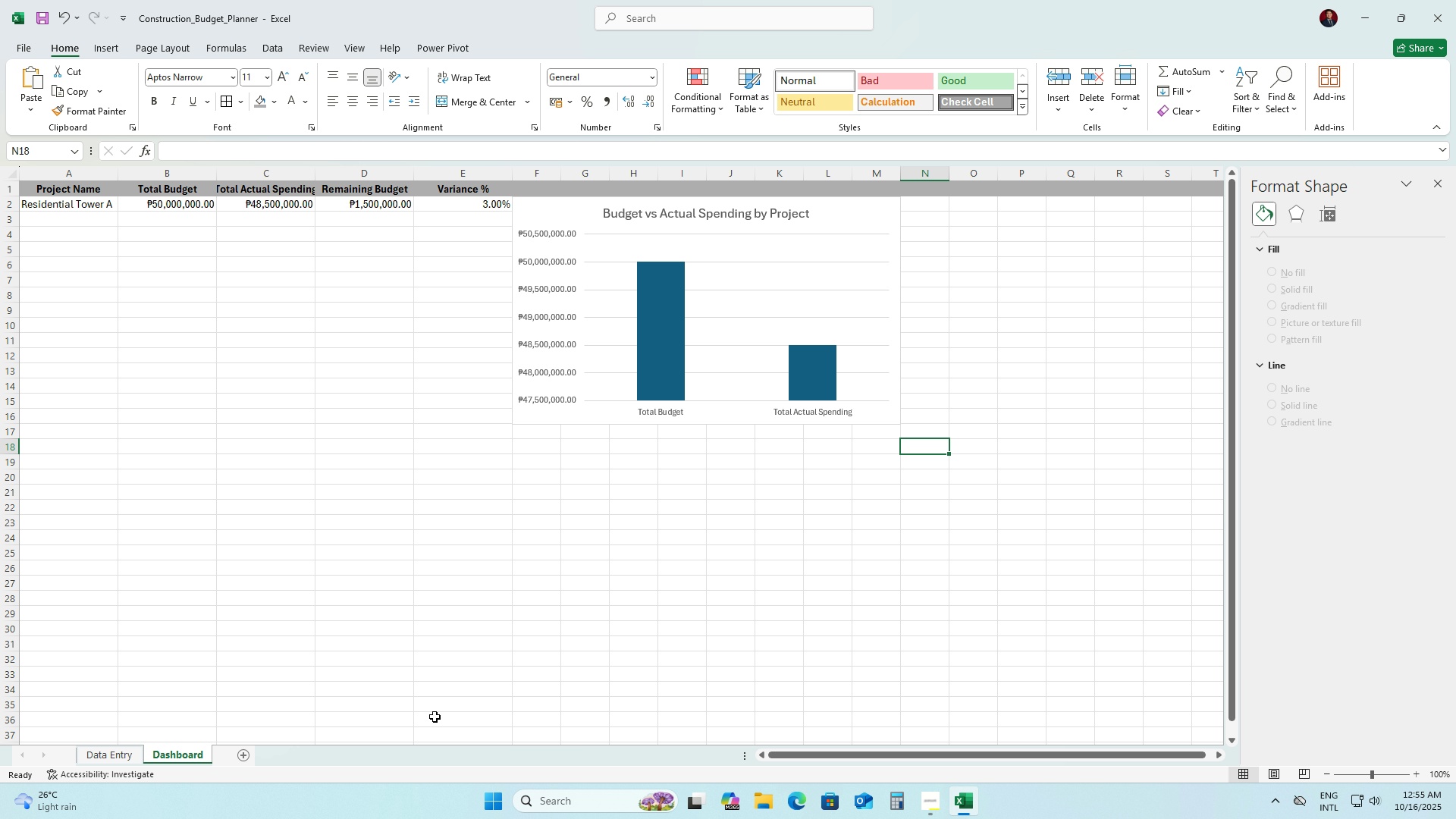 
left_click([37, 327])
 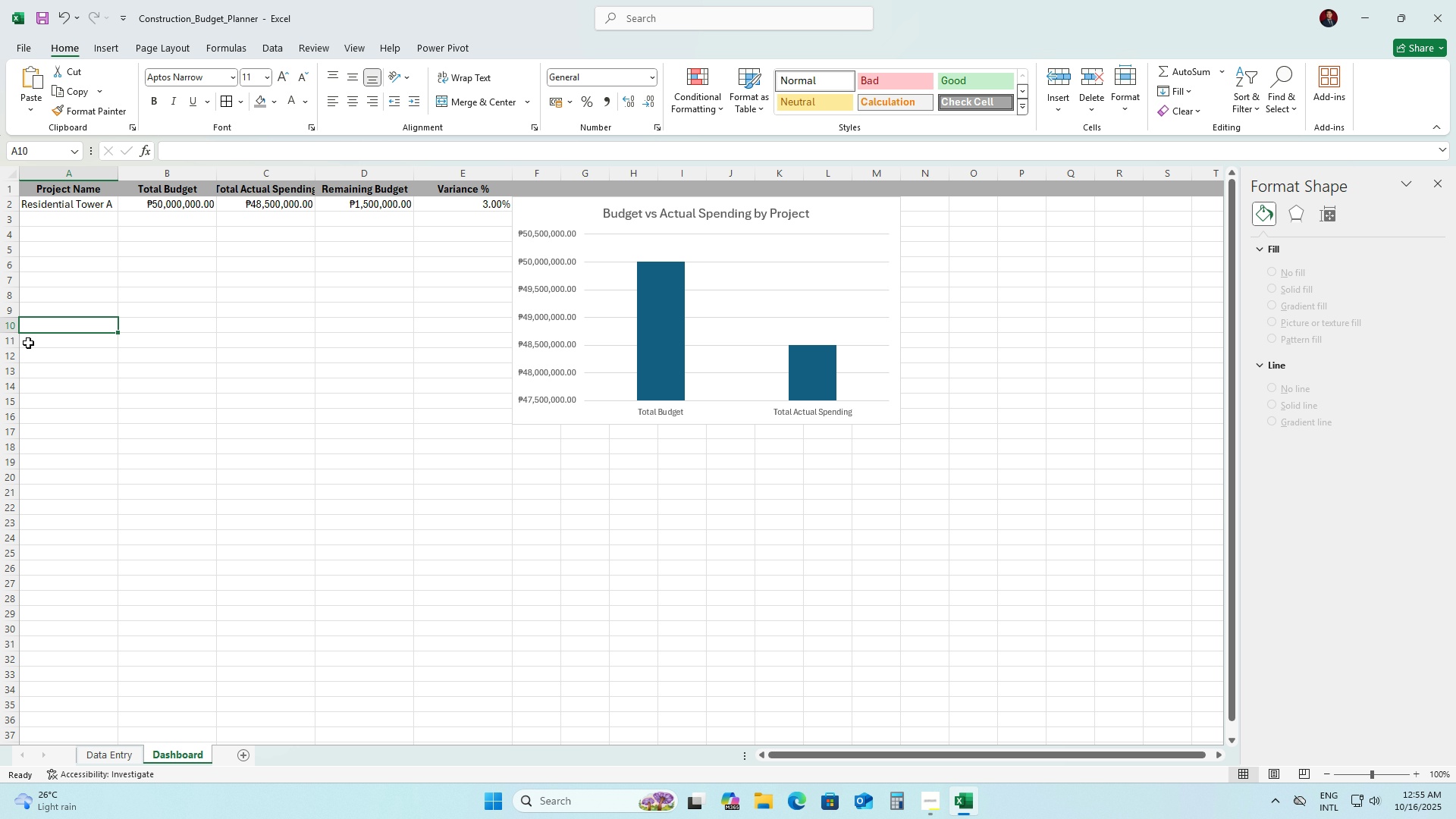 
wait(7.4)
 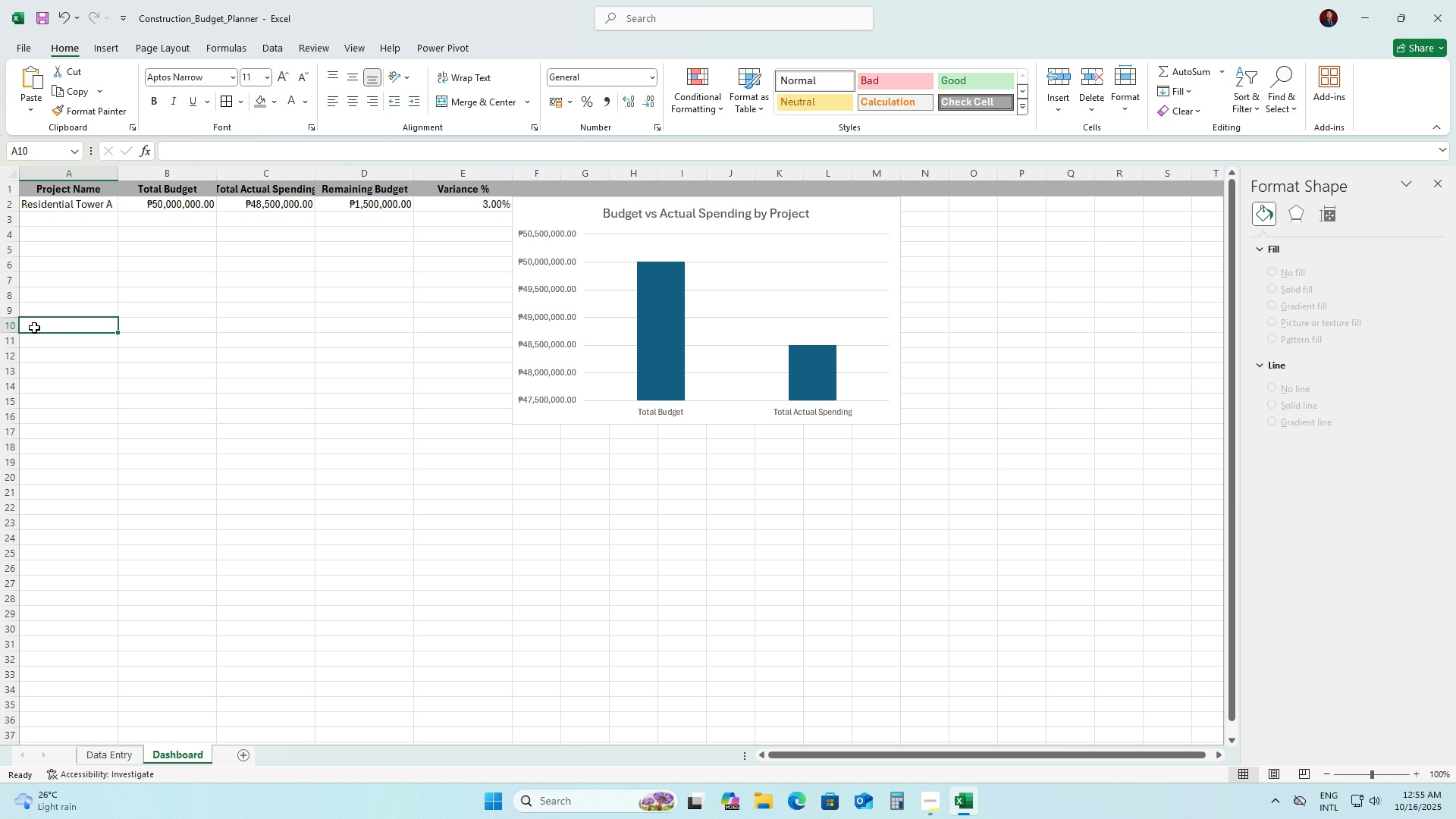 
left_click([837, 217])
 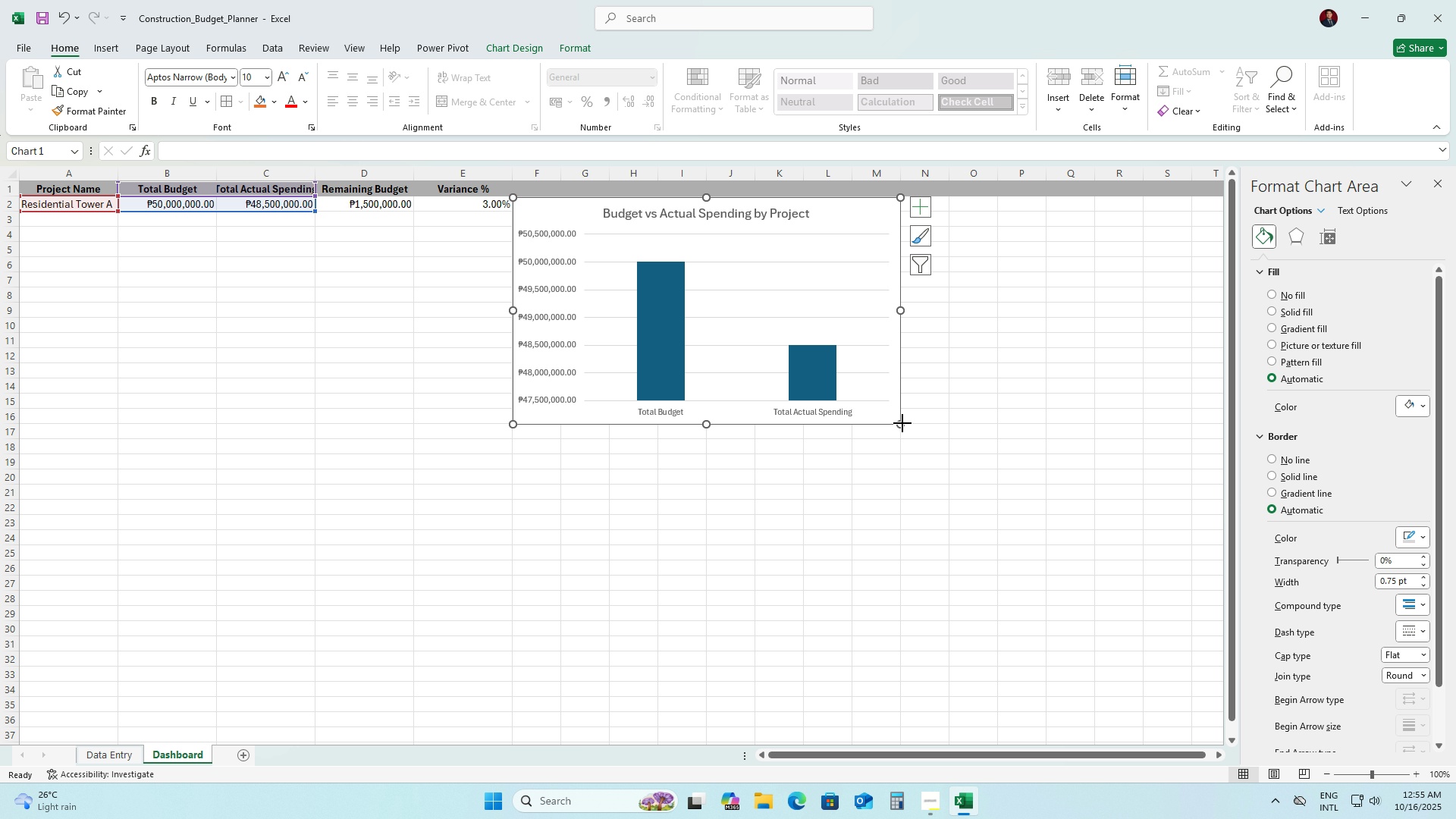 
left_click_drag(start_coordinate=[902, 423], to_coordinate=[901, 300])
 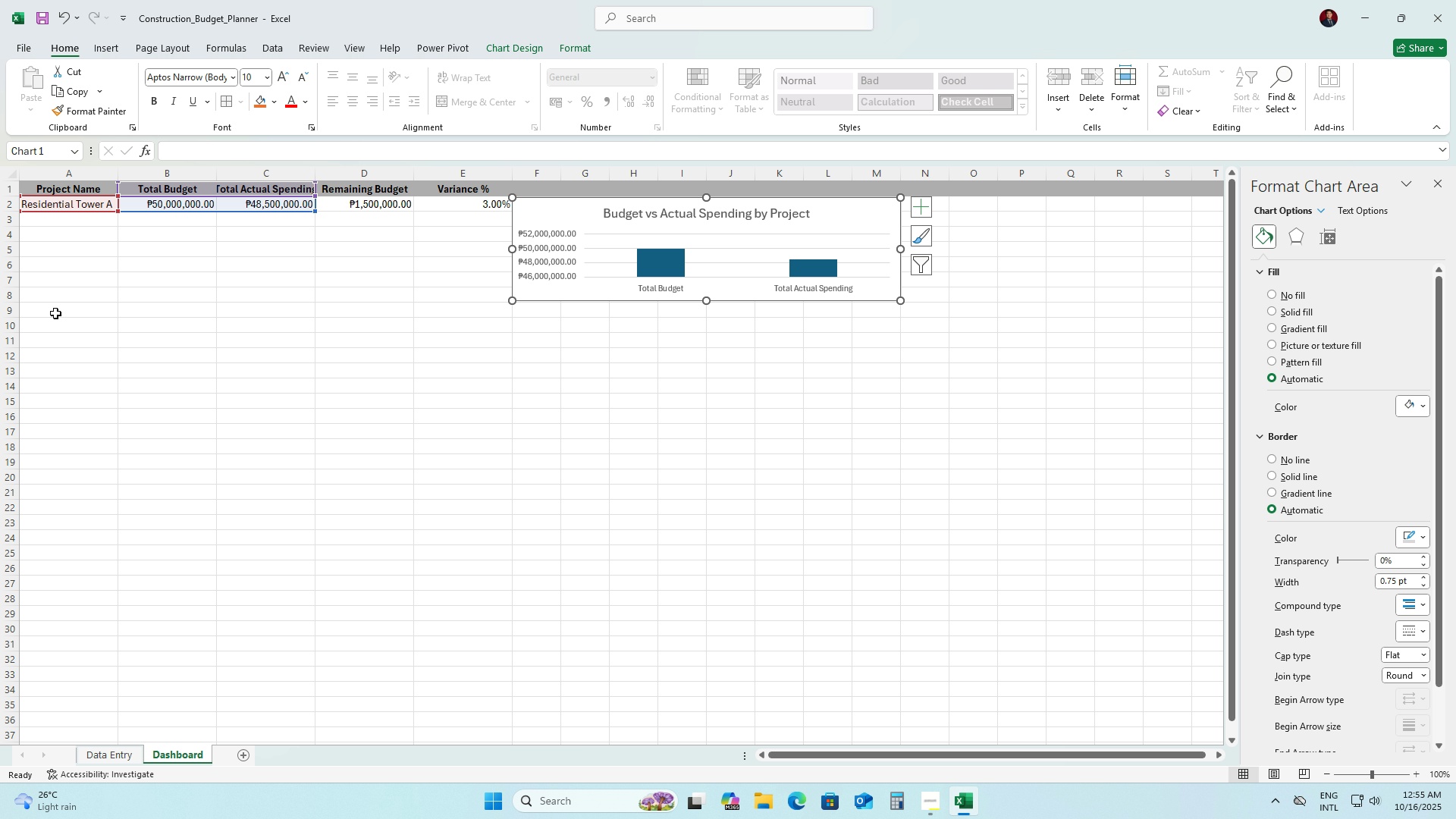 
left_click([46, 309])
 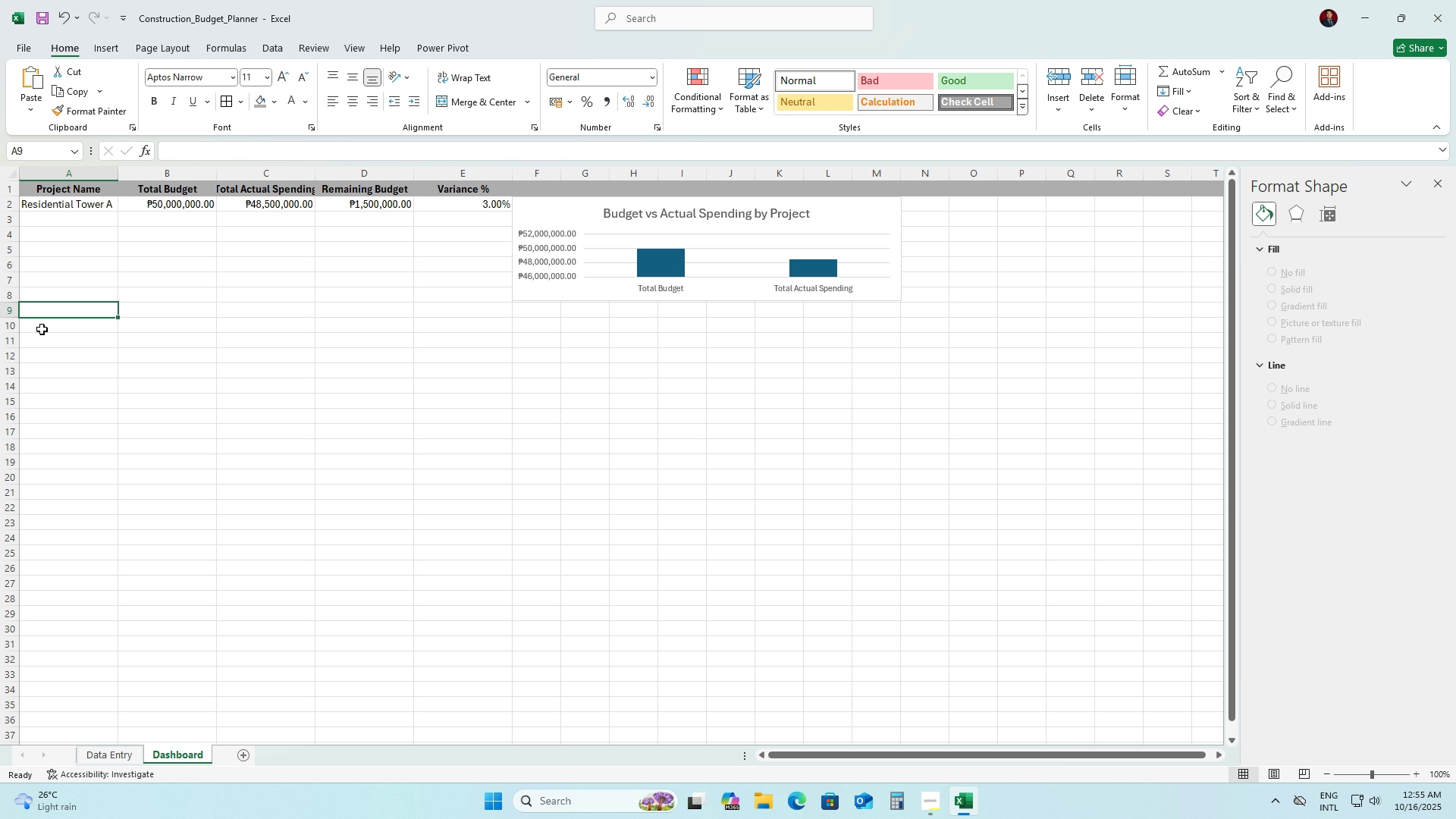 
left_click([42, 329])
 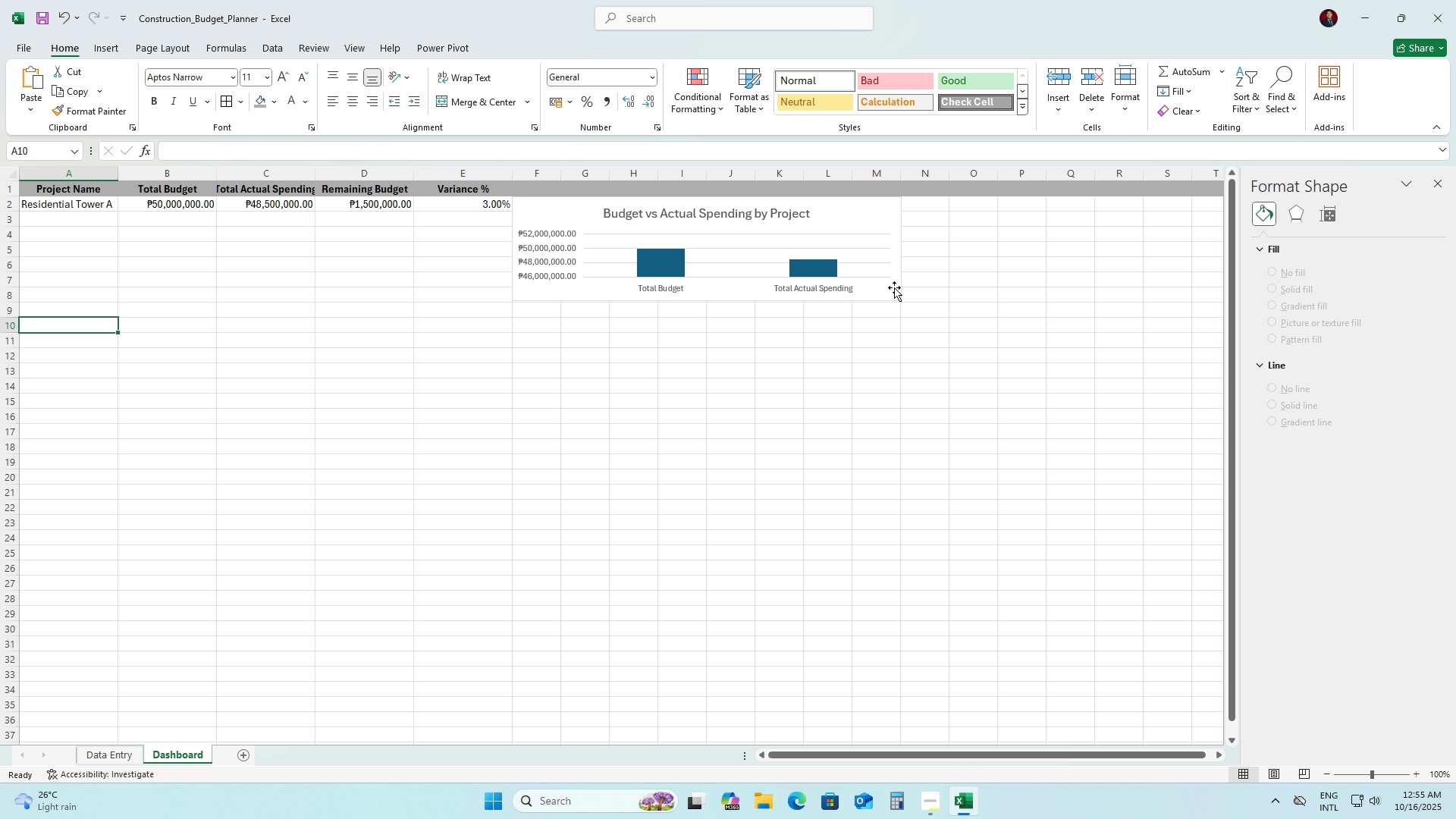 
left_click([888, 287])
 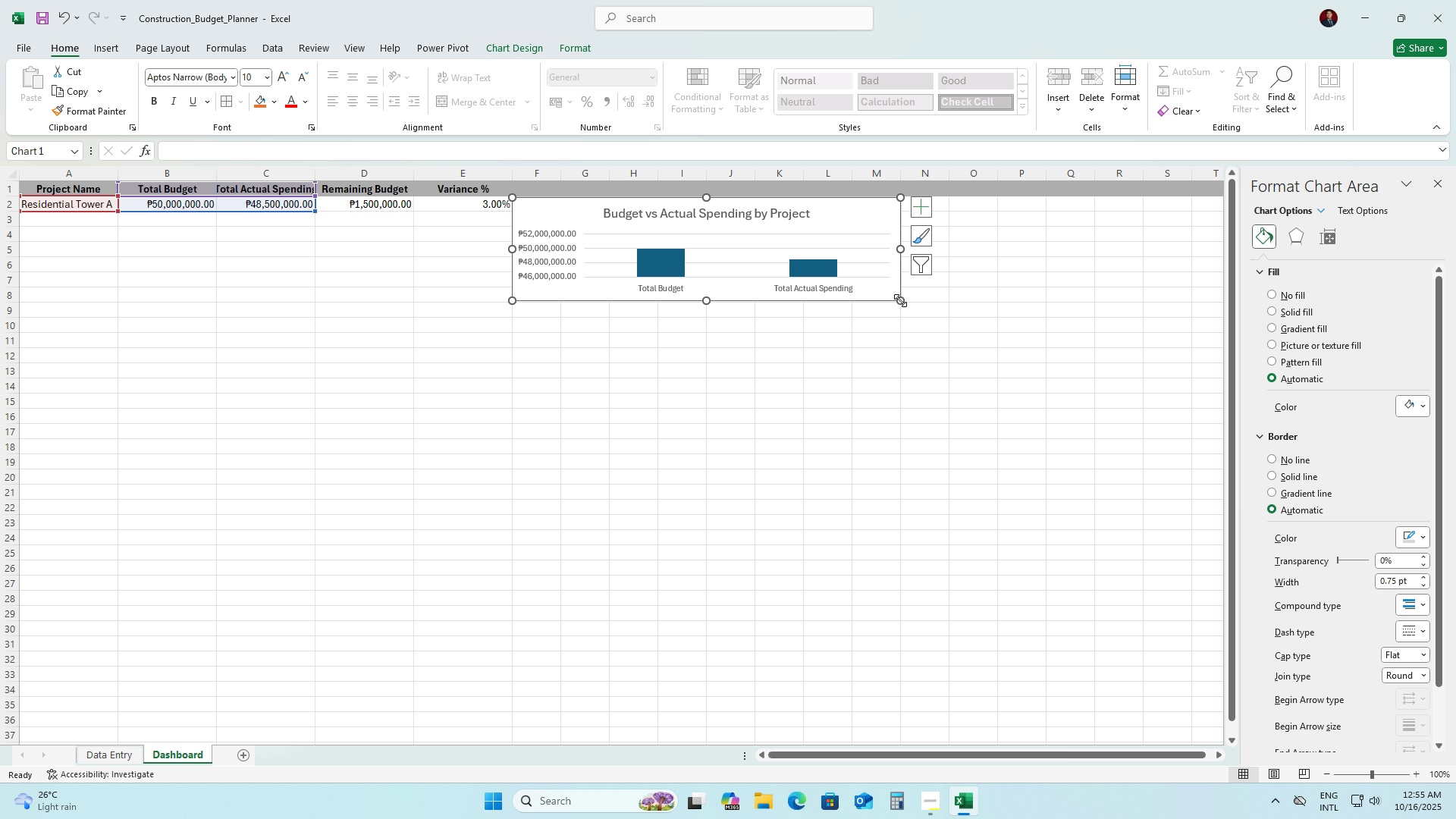 
left_click_drag(start_coordinate=[900, 300], to_coordinate=[901, 318])
 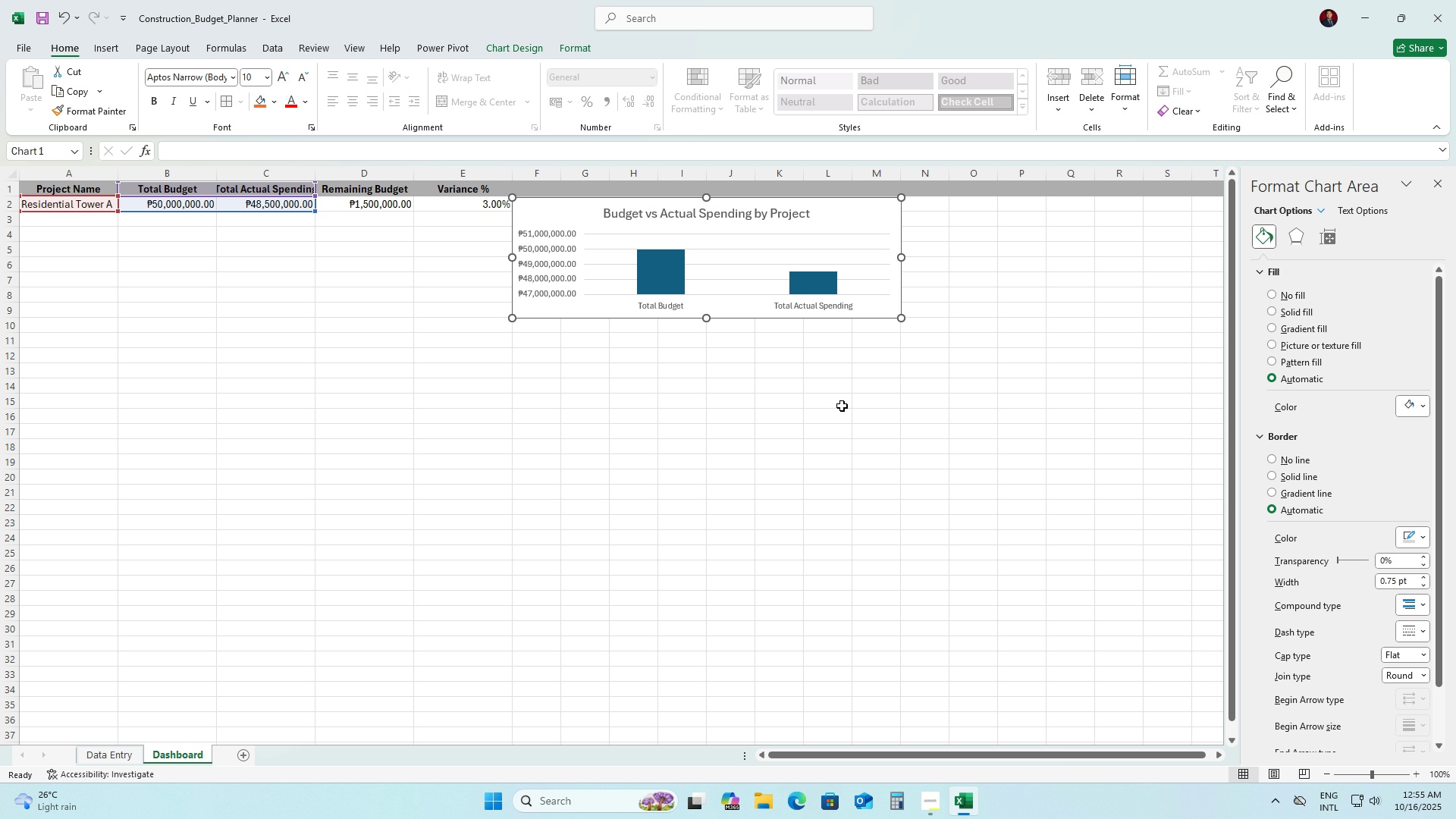 
left_click([842, 406])
 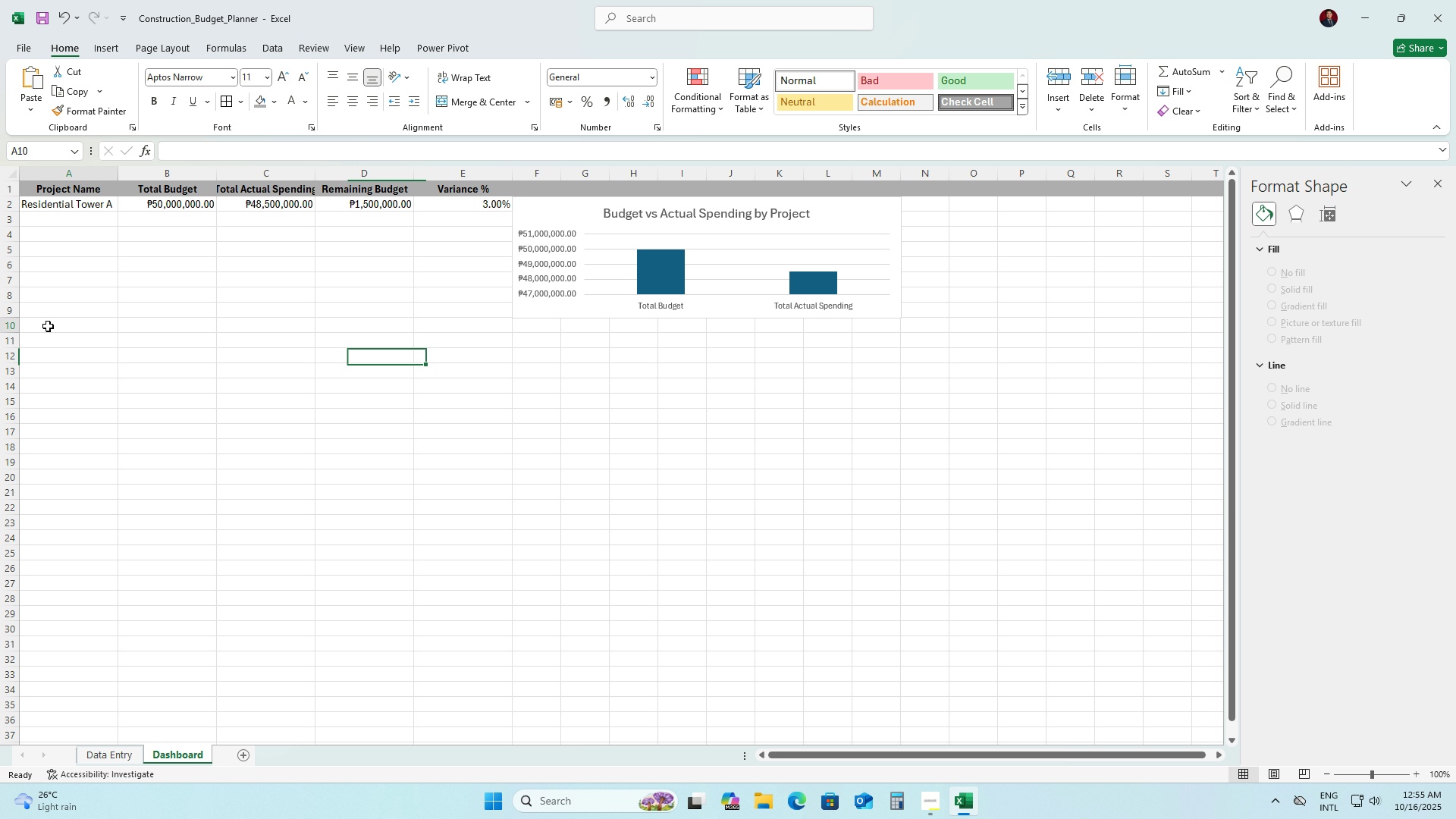 
left_click([48, 326])
 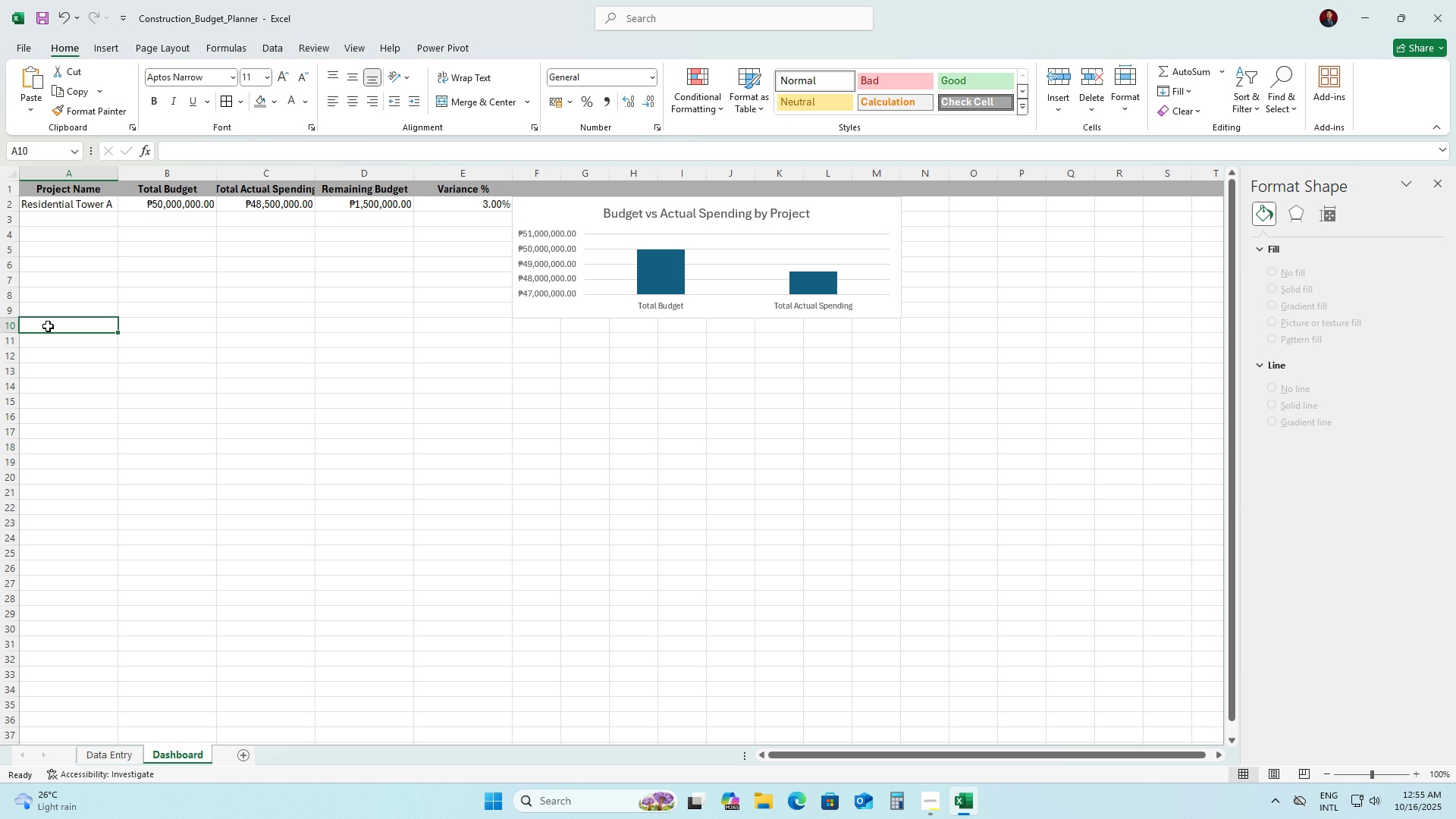 
double_click([48, 326])
 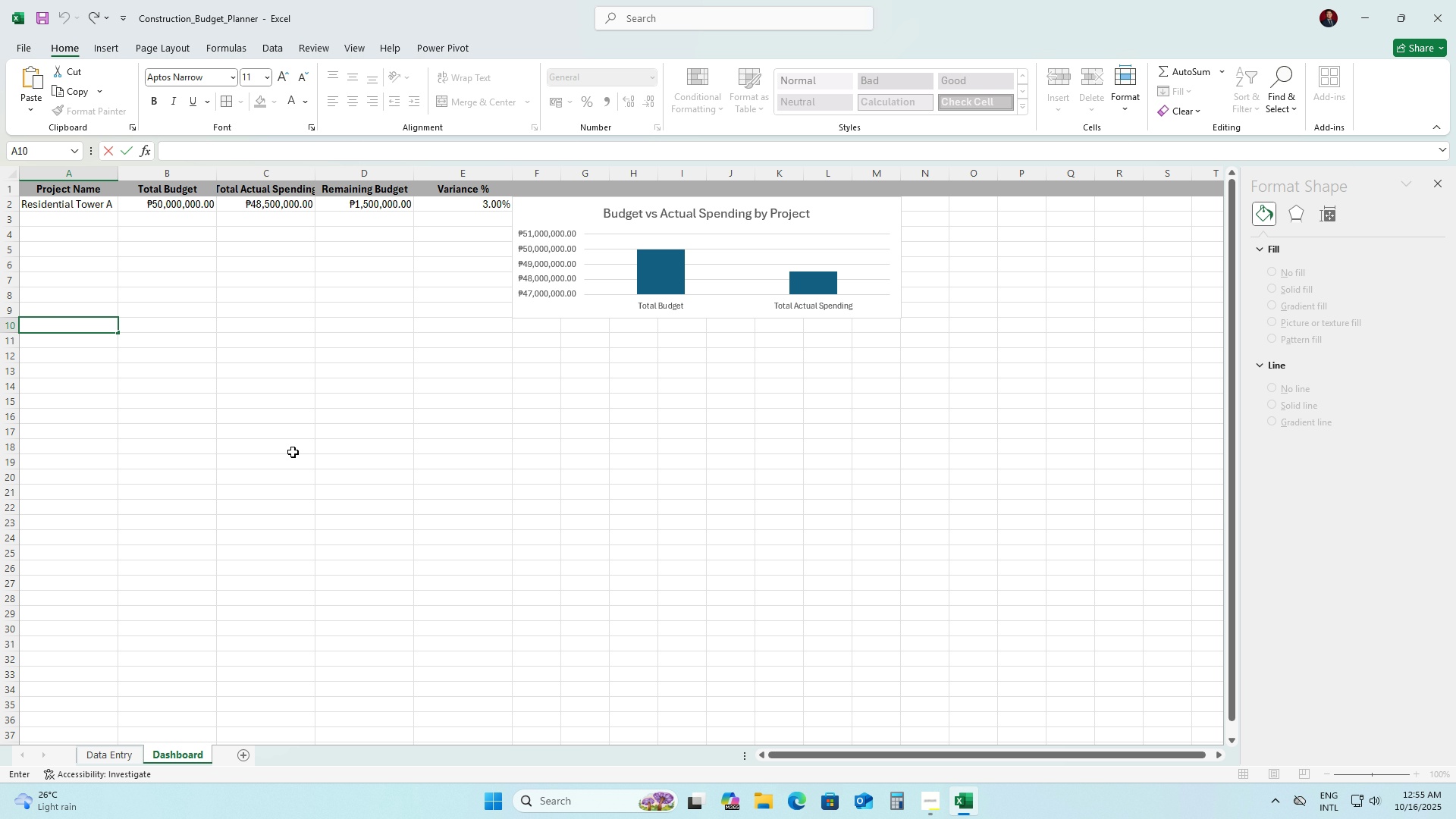 
type(Project)
key(Tab)
type(Phase 1 Budget)
key(Tab)
type(p)
key(Backspace)
type(Phase 2 Budge)
key(Backspace)
type(et)
key(Tab)
type(Phase 3 Budget)
 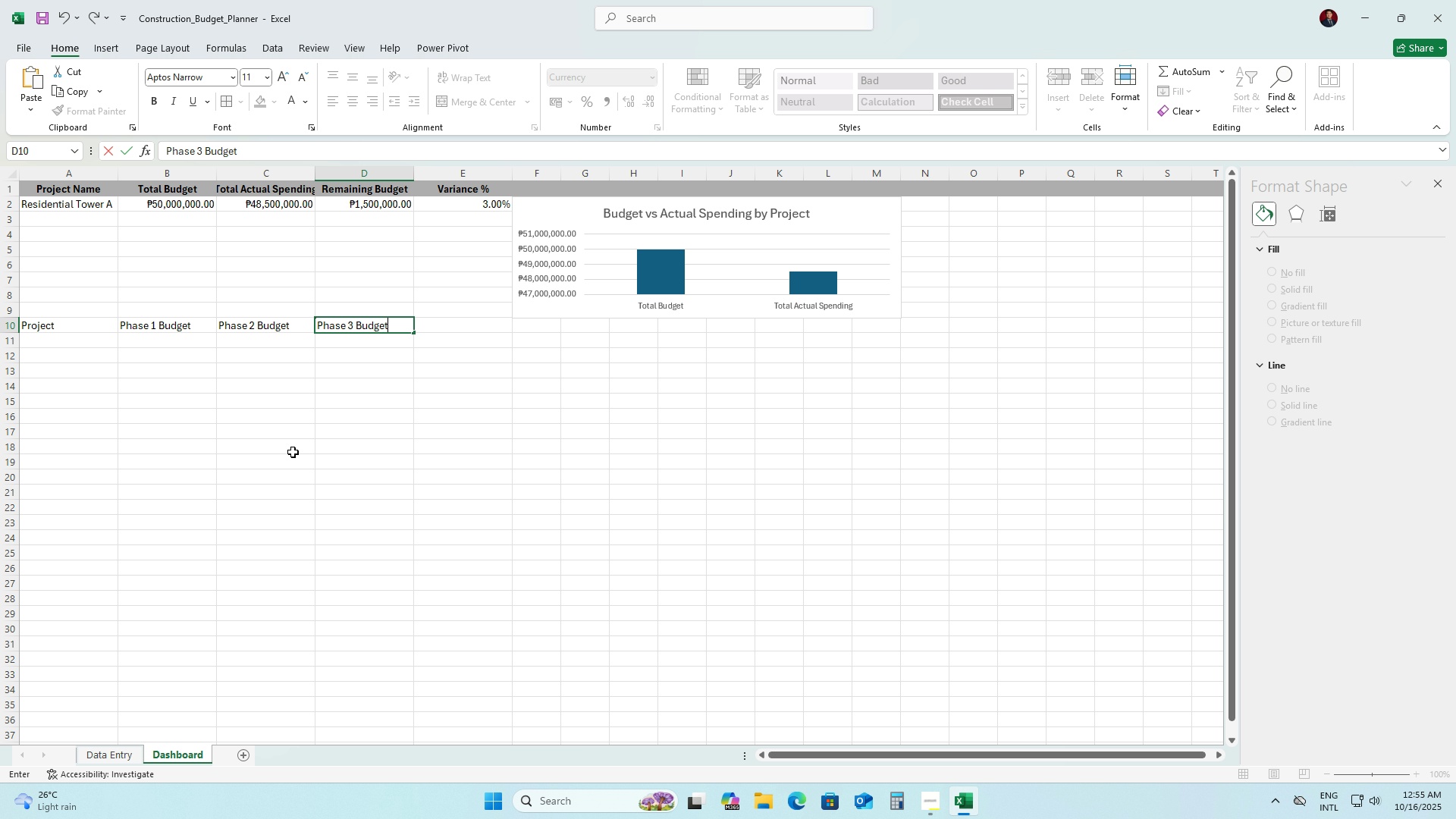 
left_click([64, 341])
 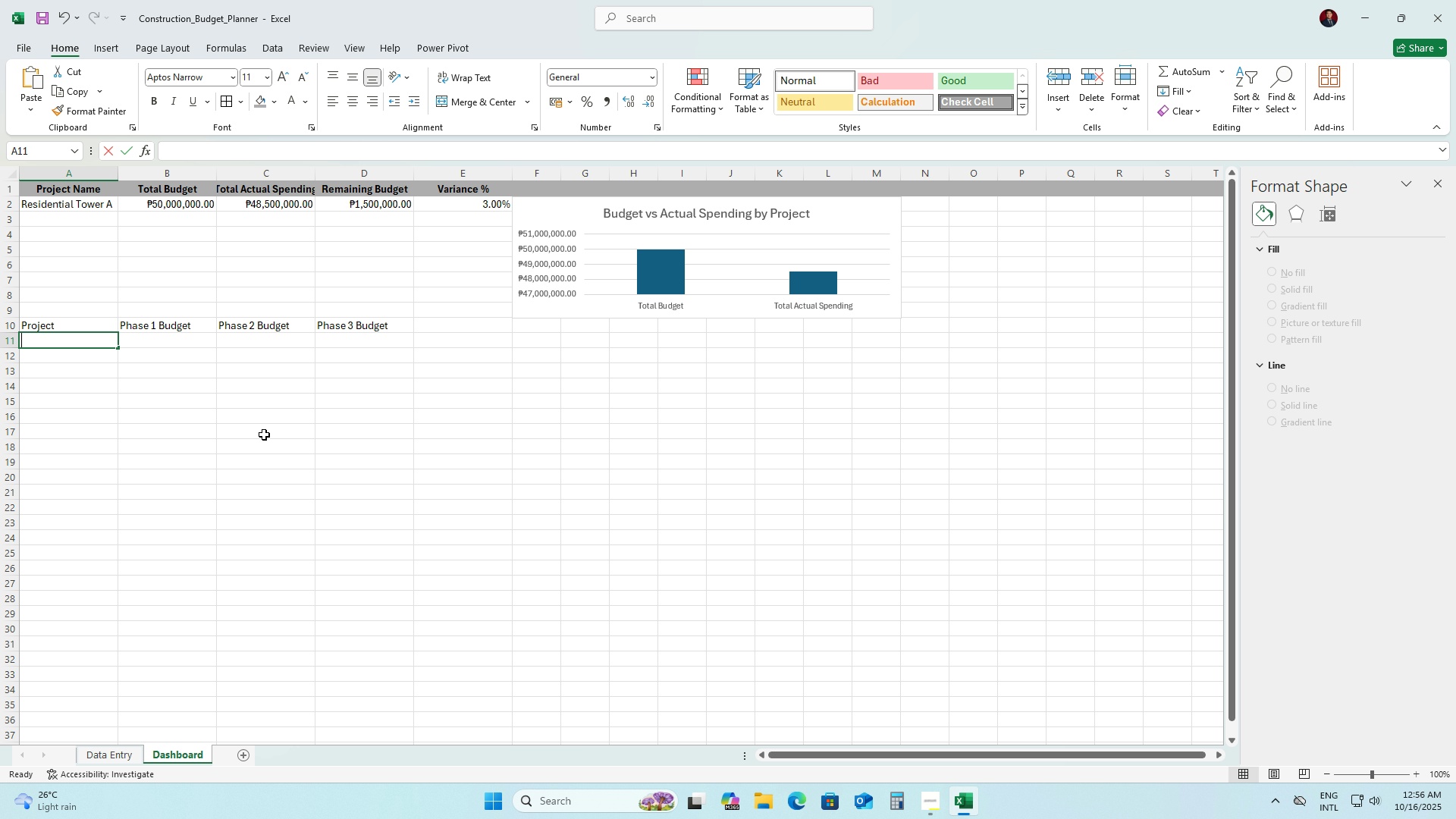 
type(=DataEntry!A2)
 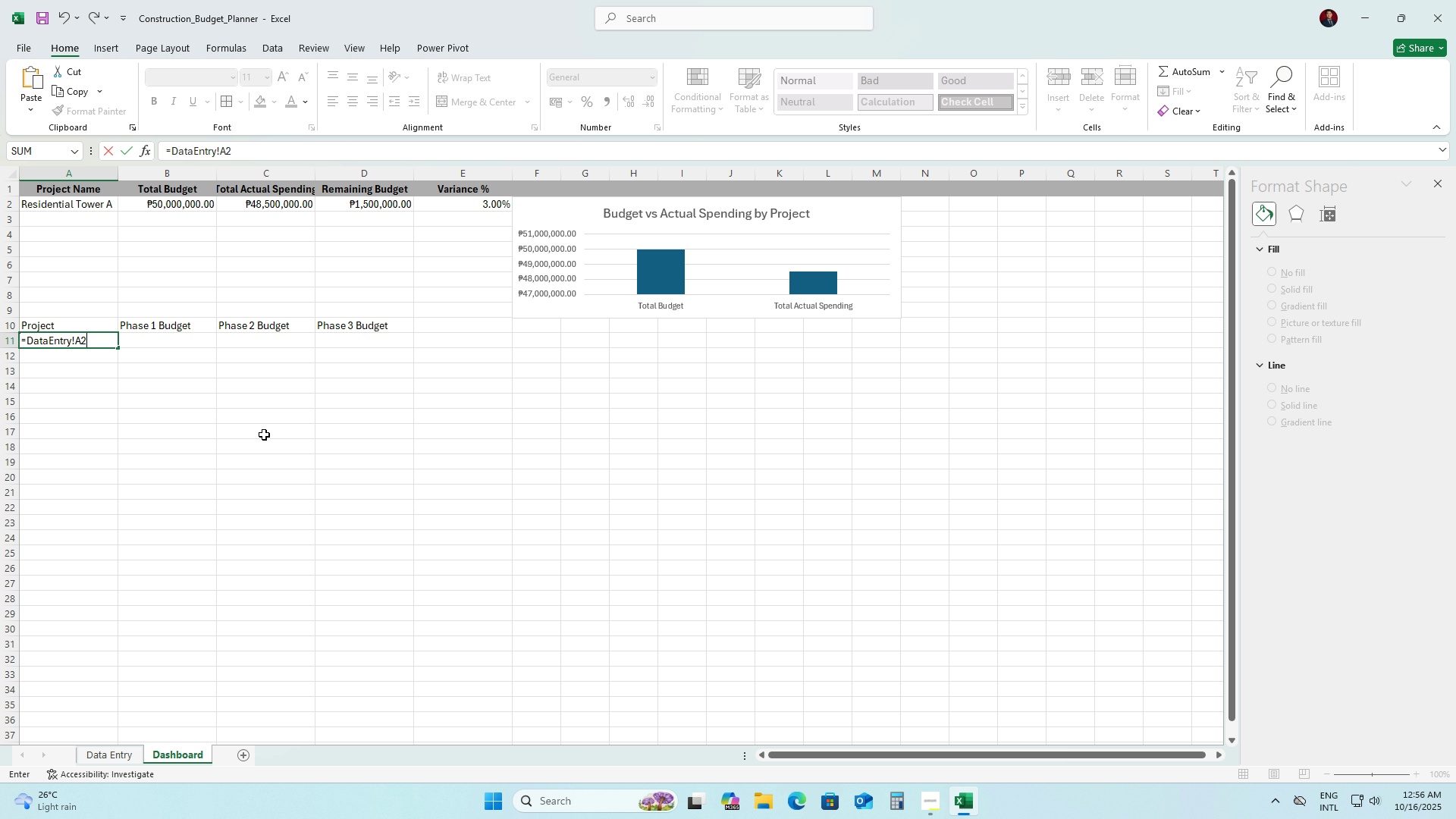 
key(Enter)
 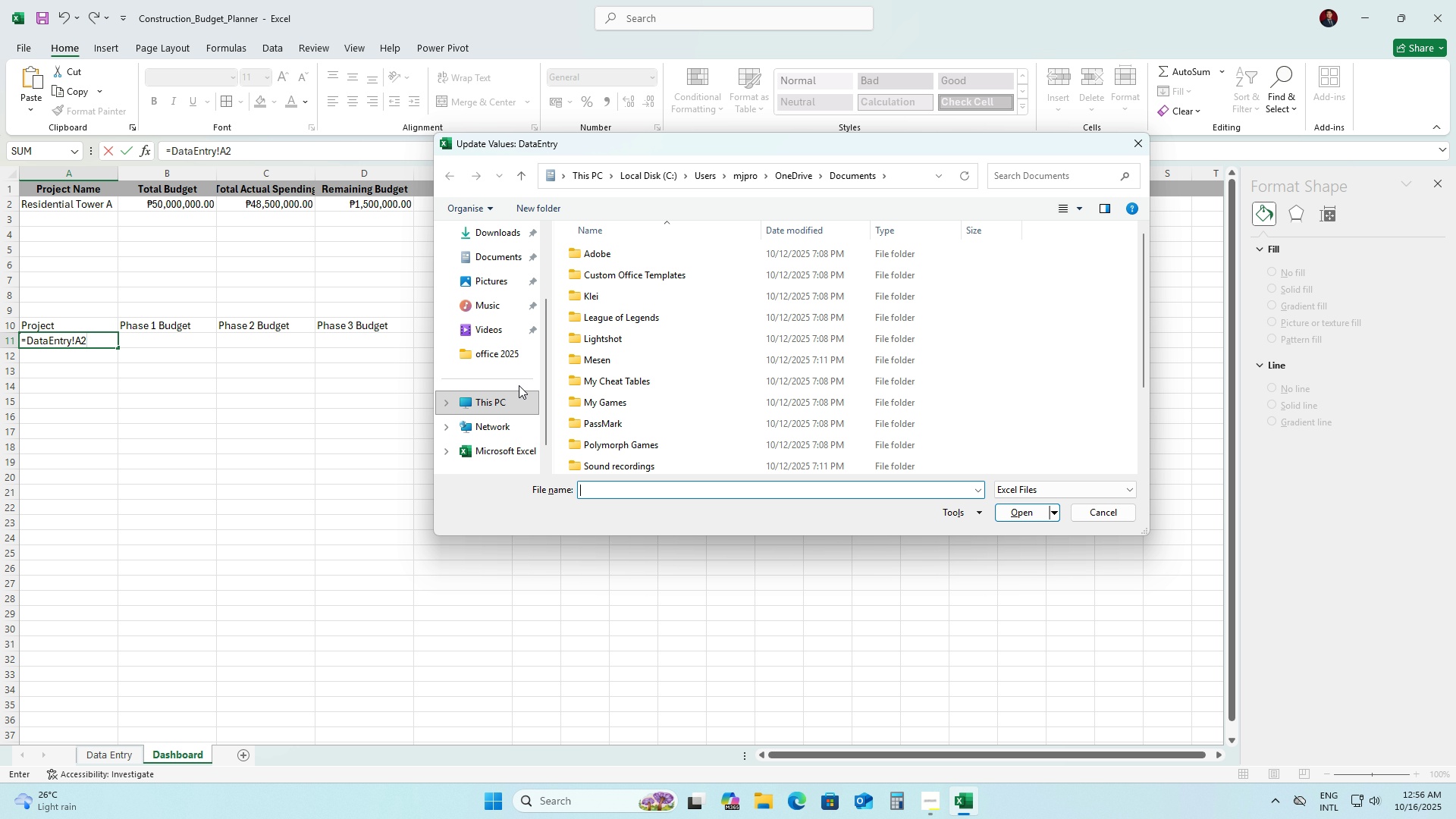 
scroll: coordinate [676, 328], scroll_direction: down, amount: 7.0
 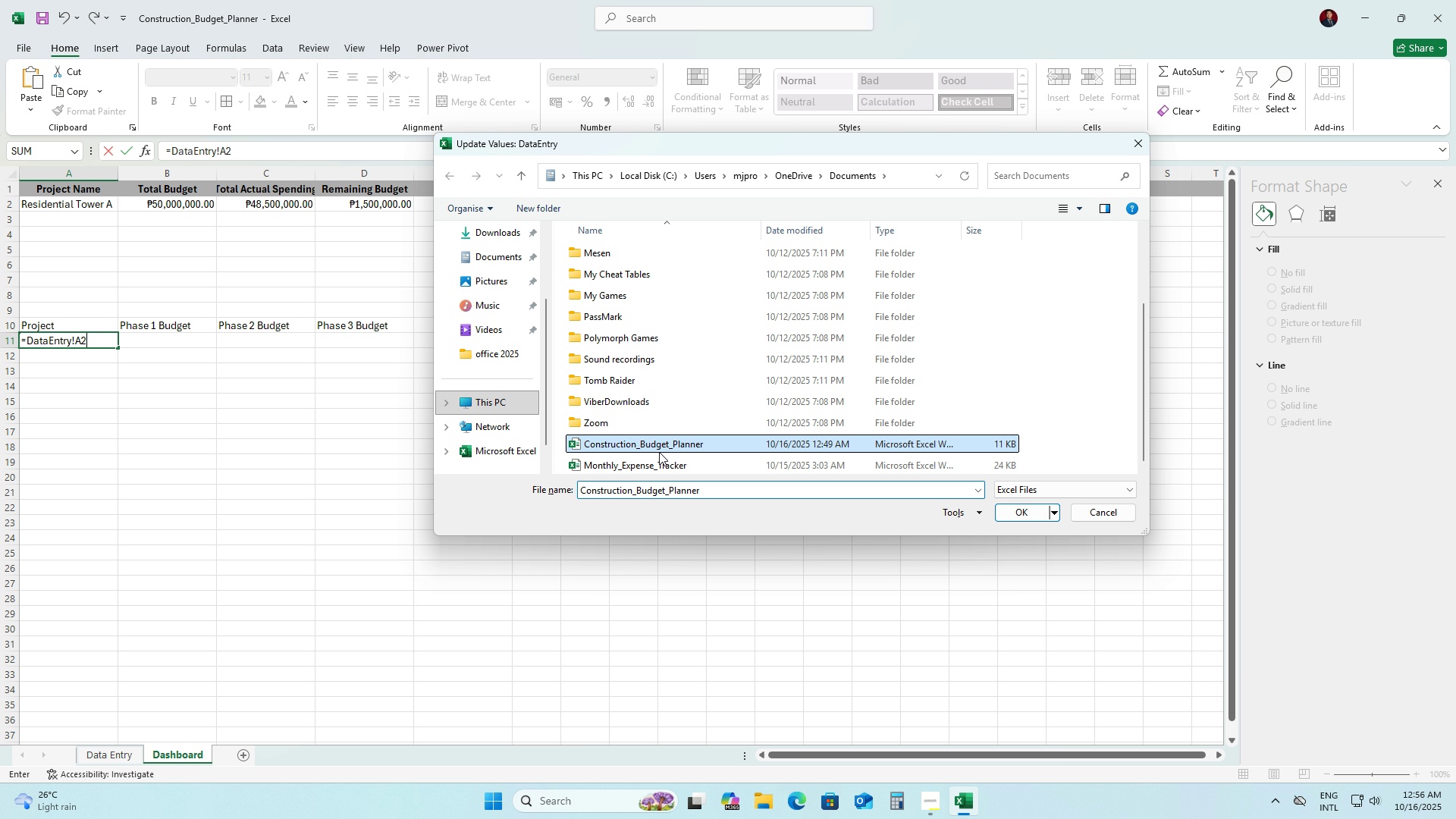 
double_click([659, 452])
 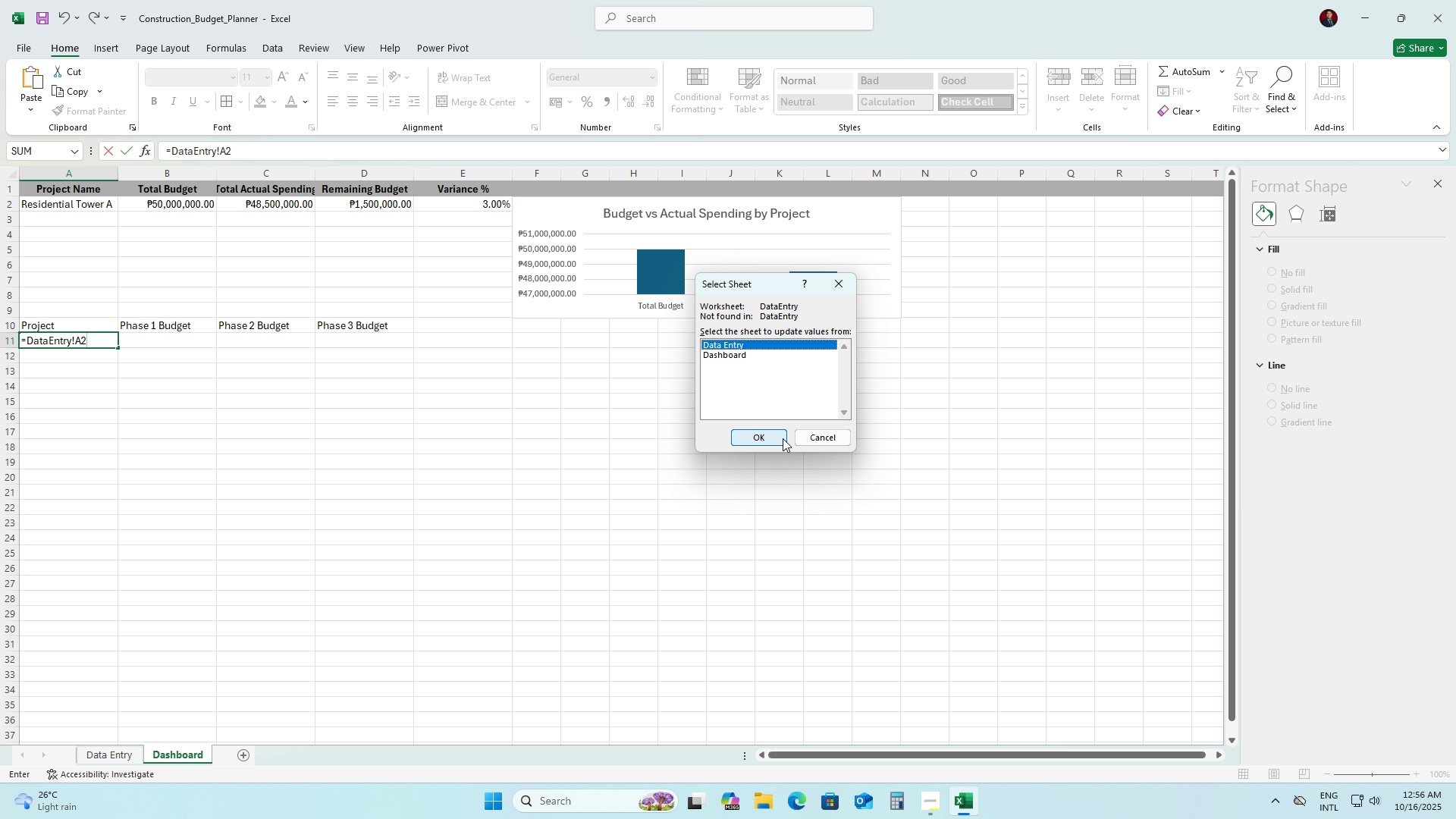 
left_click([759, 433])
 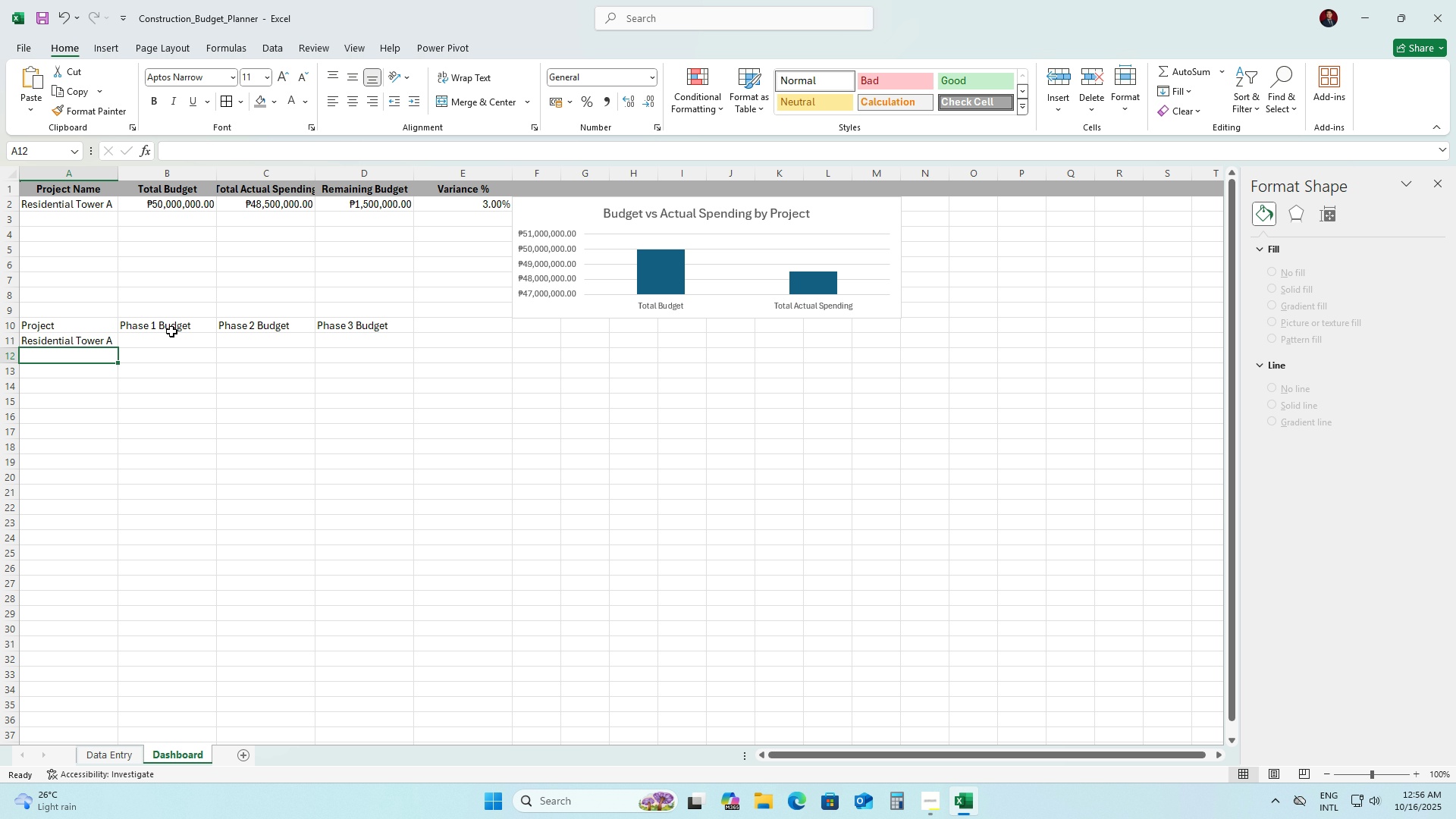 
left_click([170, 330])
 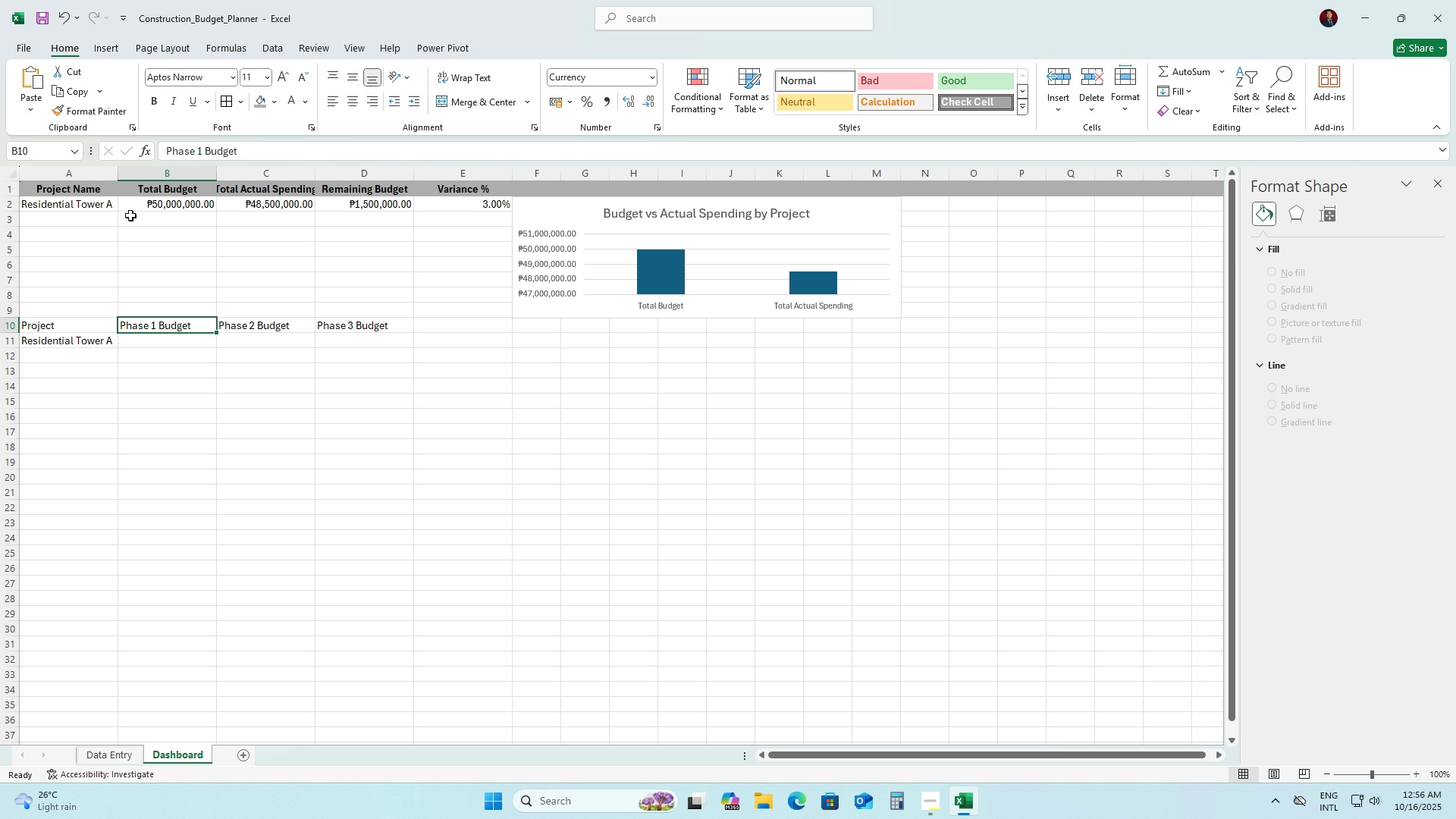 
left_click([102, 206])
 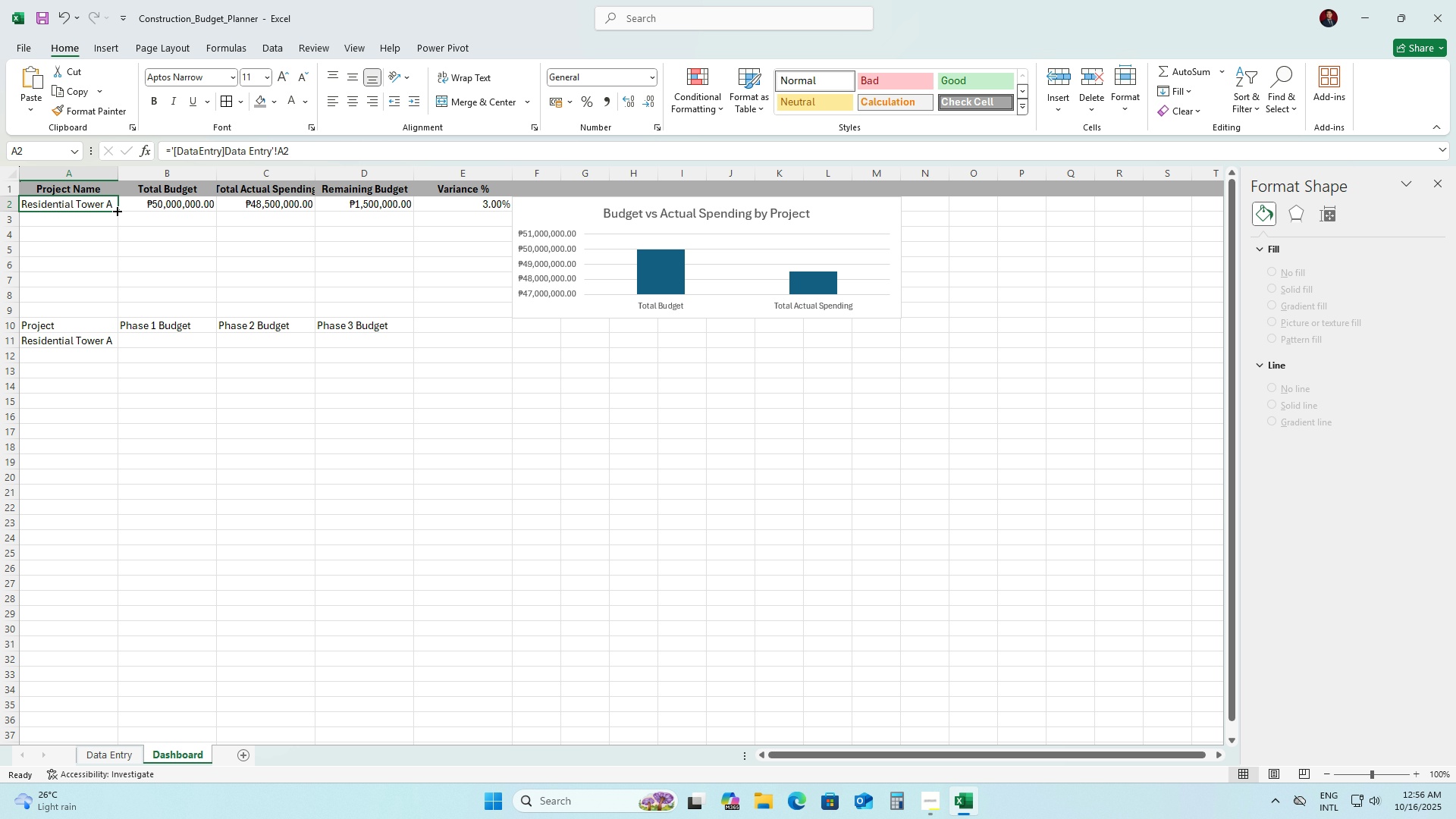 
left_click_drag(start_coordinate=[115, 210], to_coordinate=[110, 238])
 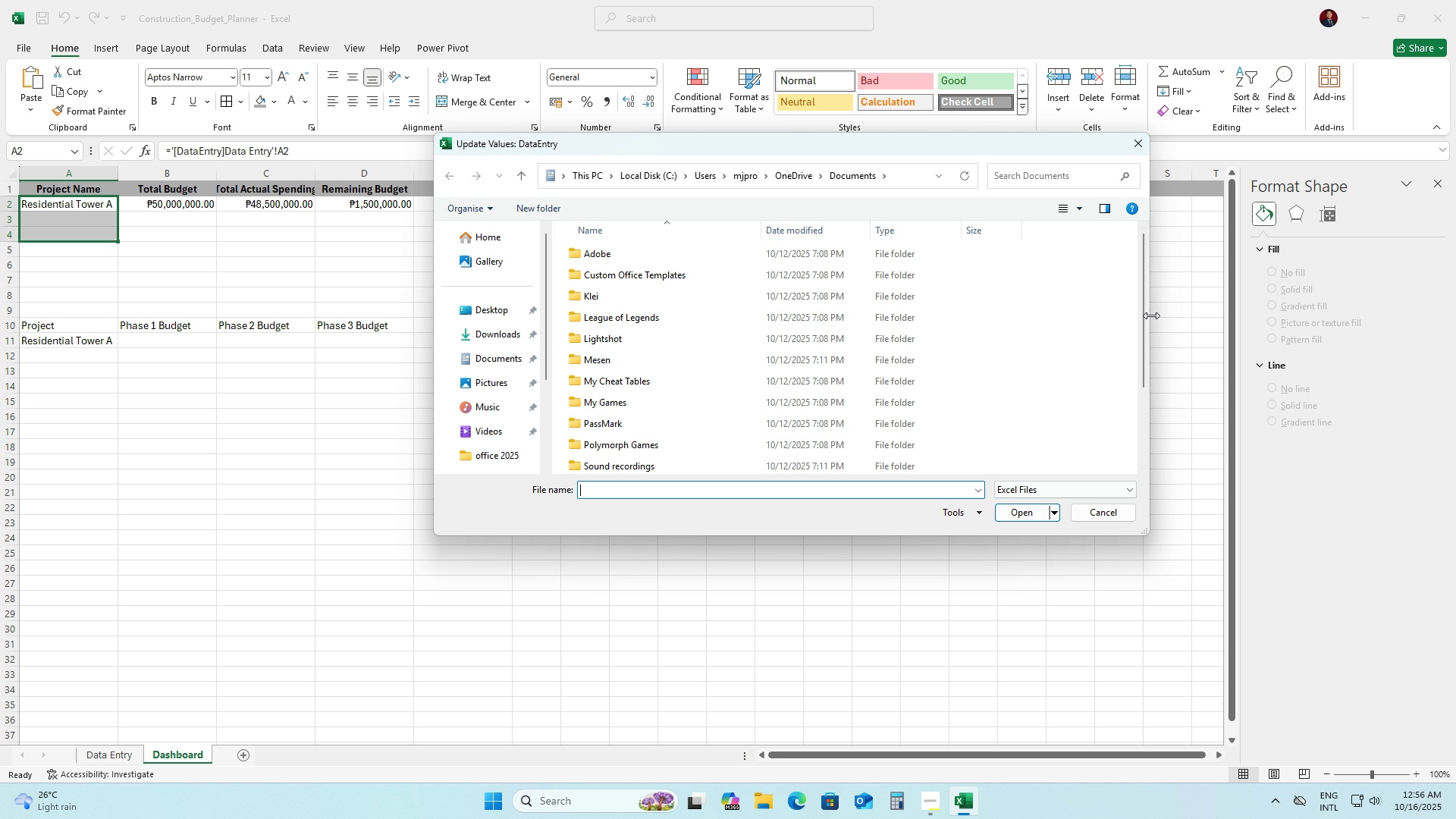 
left_click_drag(start_coordinate=[1142, 319], to_coordinate=[1138, 424])
 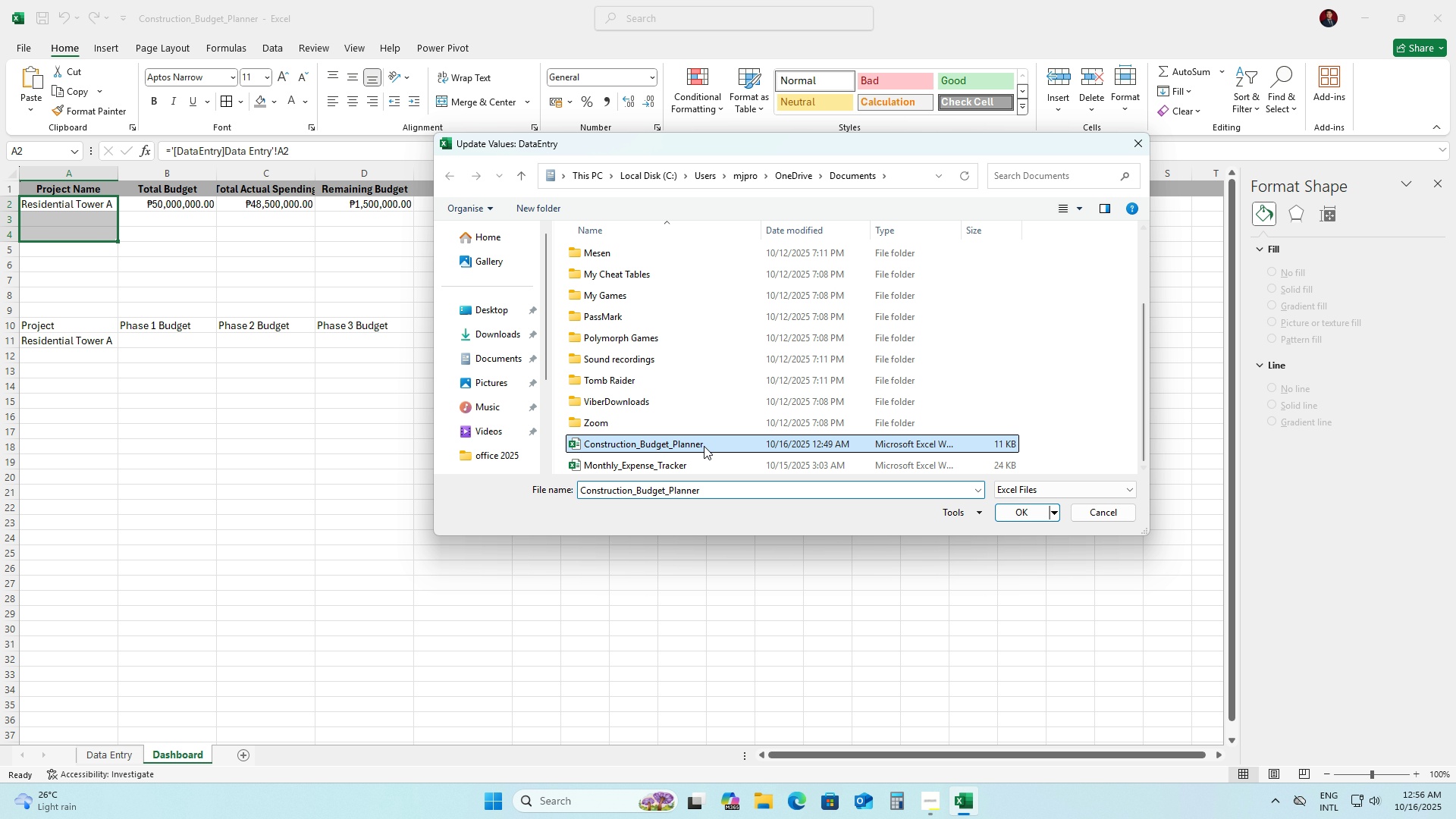 
double_click([704, 446])
 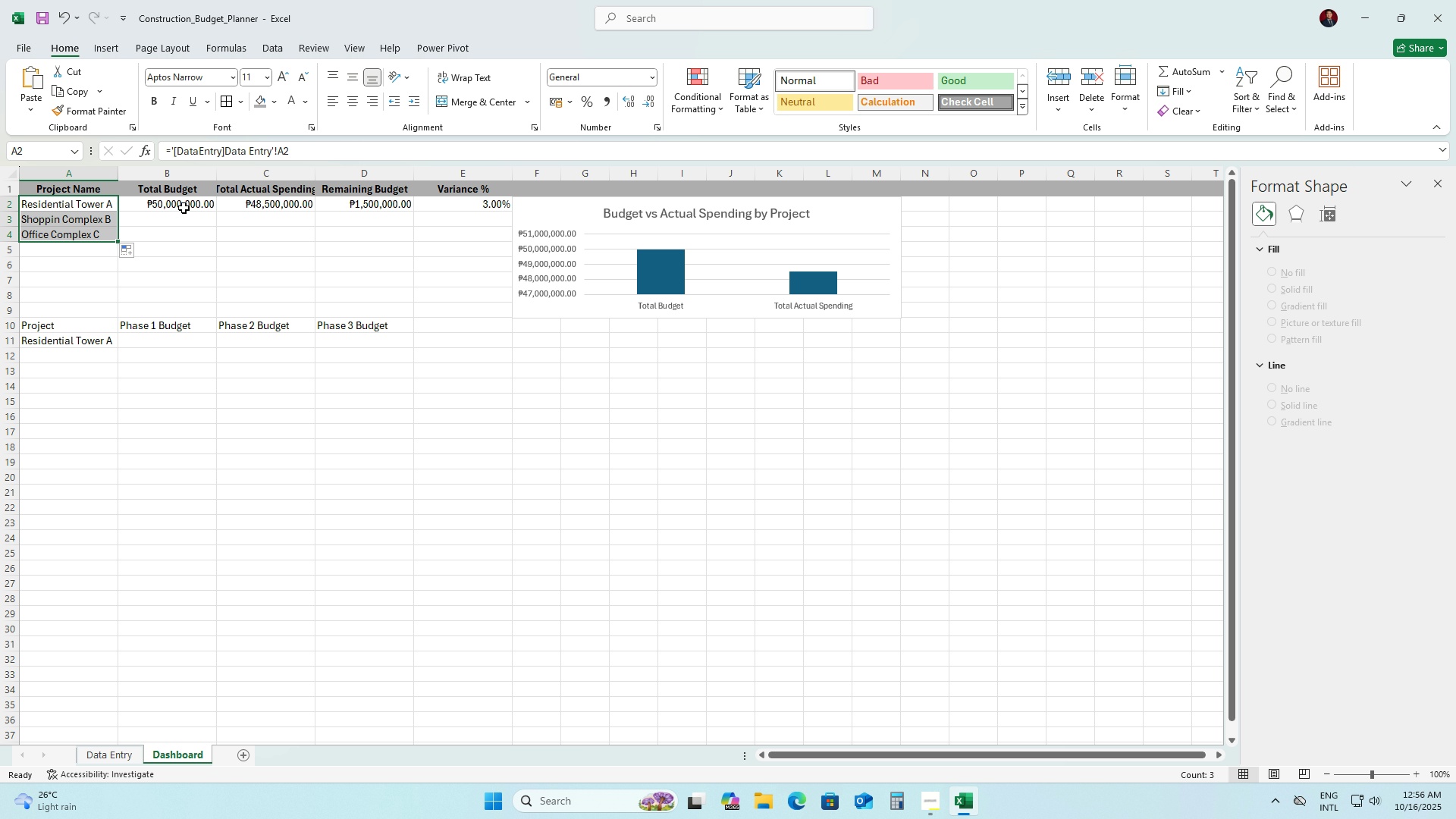 
left_click([184, 208])
 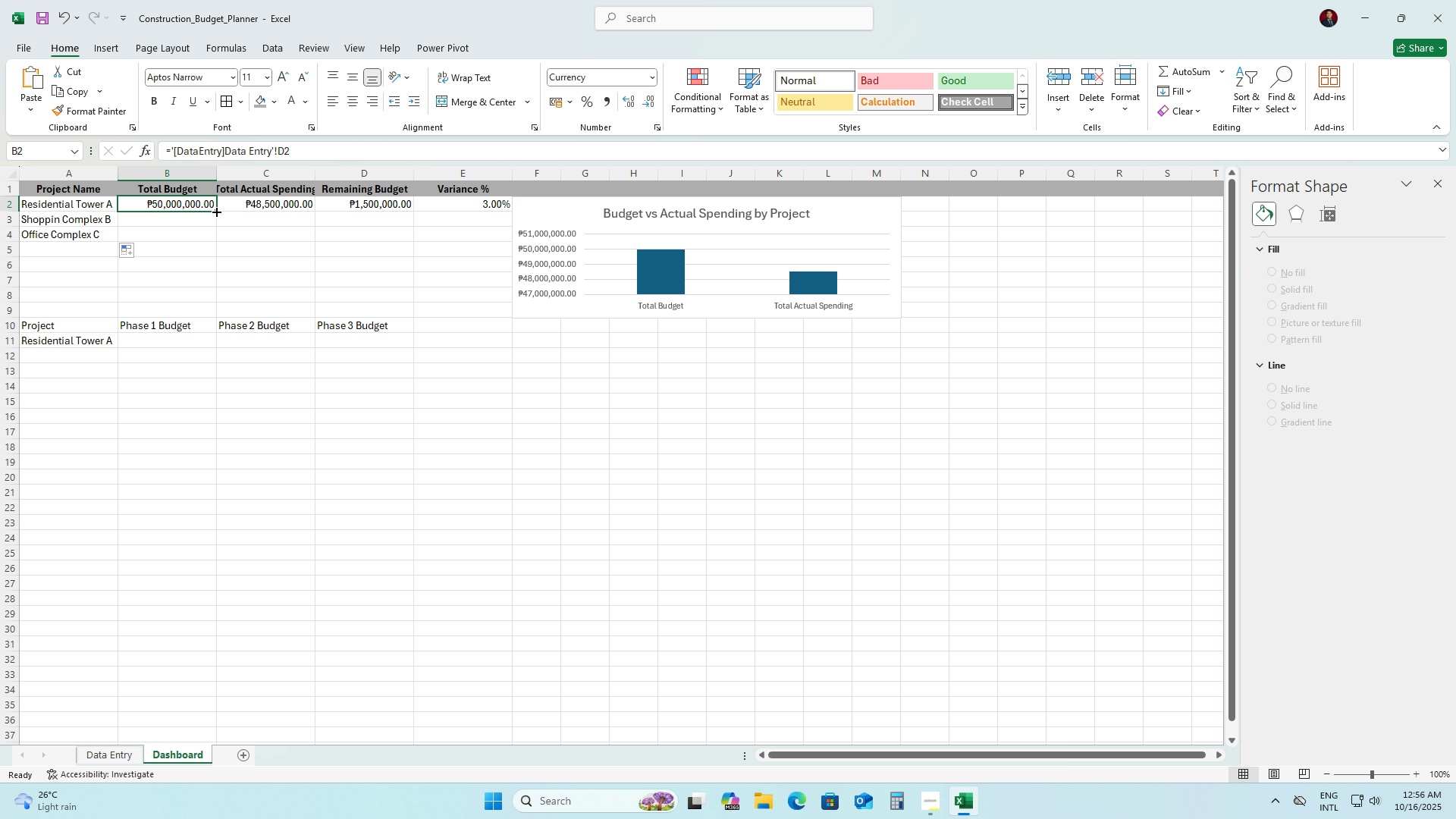 
left_click_drag(start_coordinate=[215, 211], to_coordinate=[209, 237])
 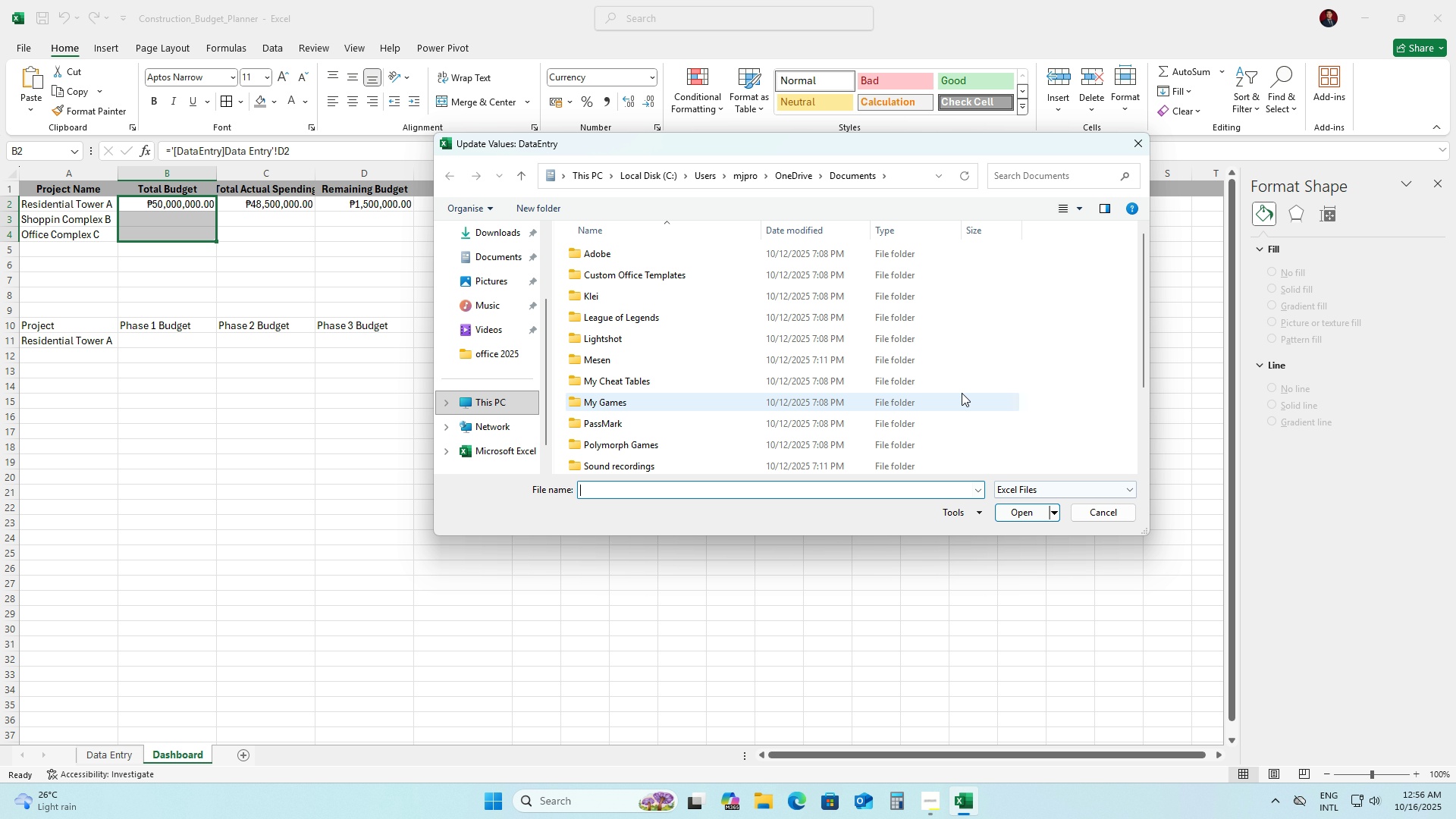 
scroll: coordinate [958, 373], scroll_direction: down, amount: 4.0
 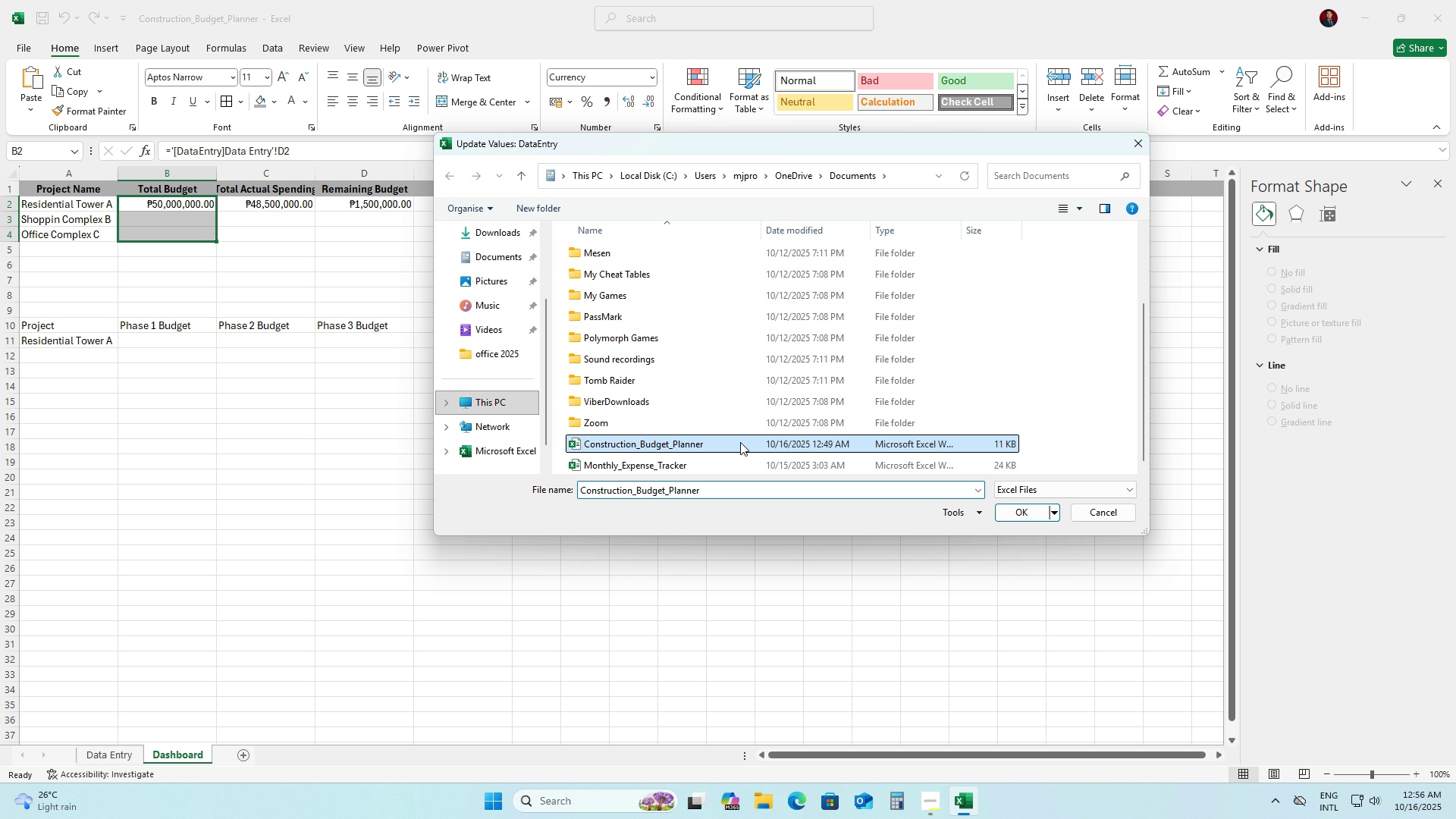 
double_click([740, 442])
 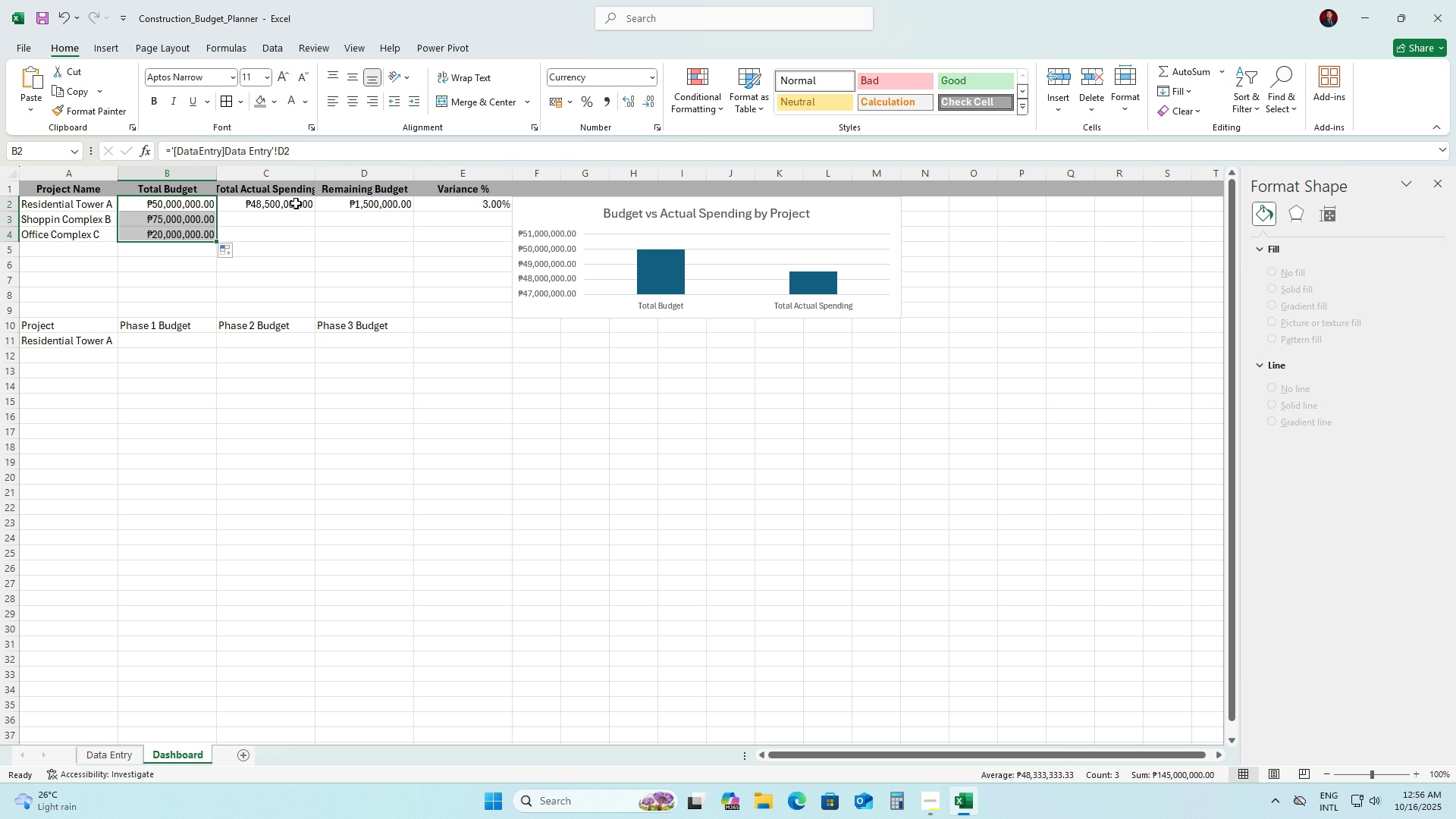 
left_click([294, 202])
 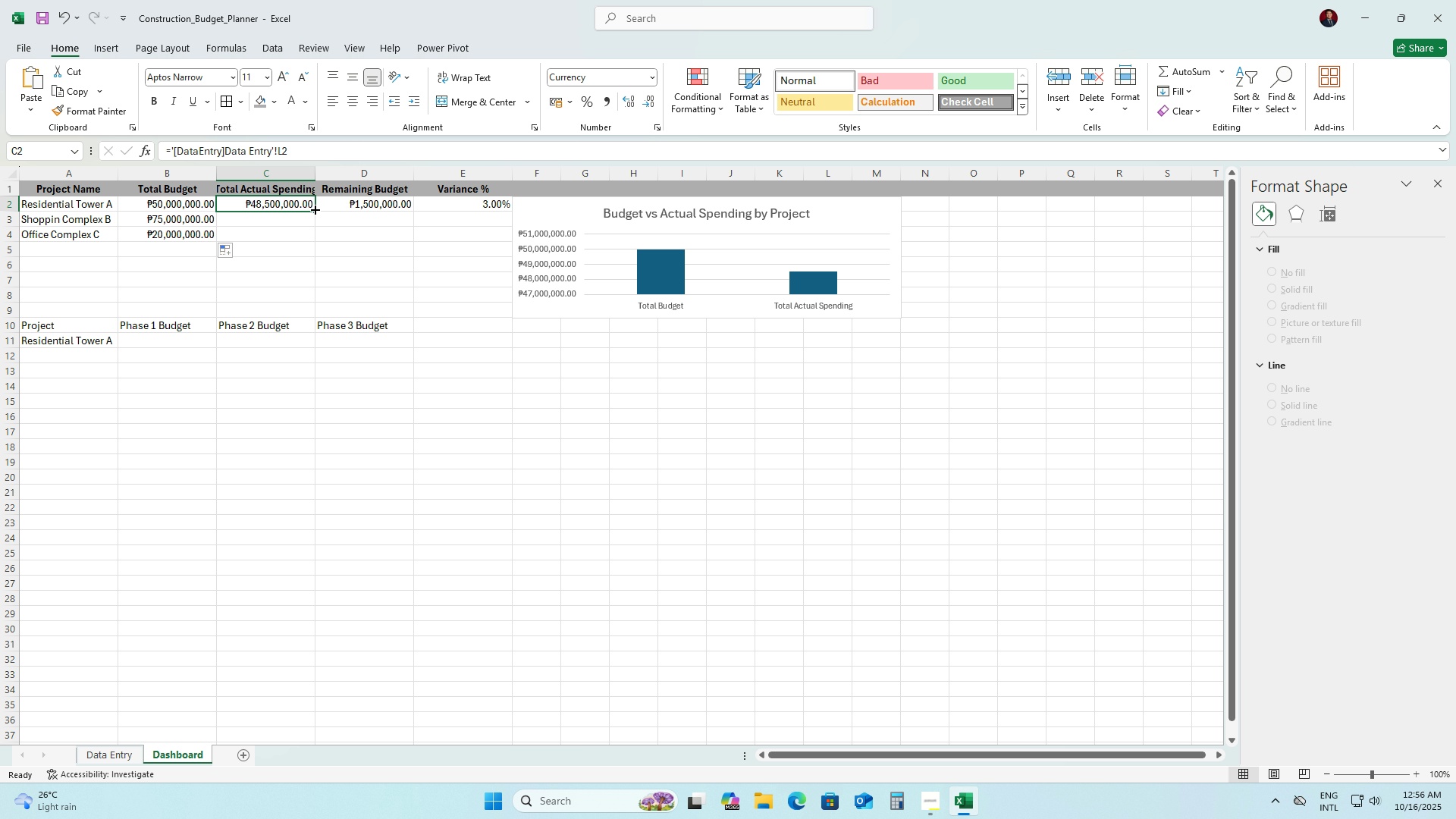 
left_click_drag(start_coordinate=[314, 209], to_coordinate=[312, 238])
 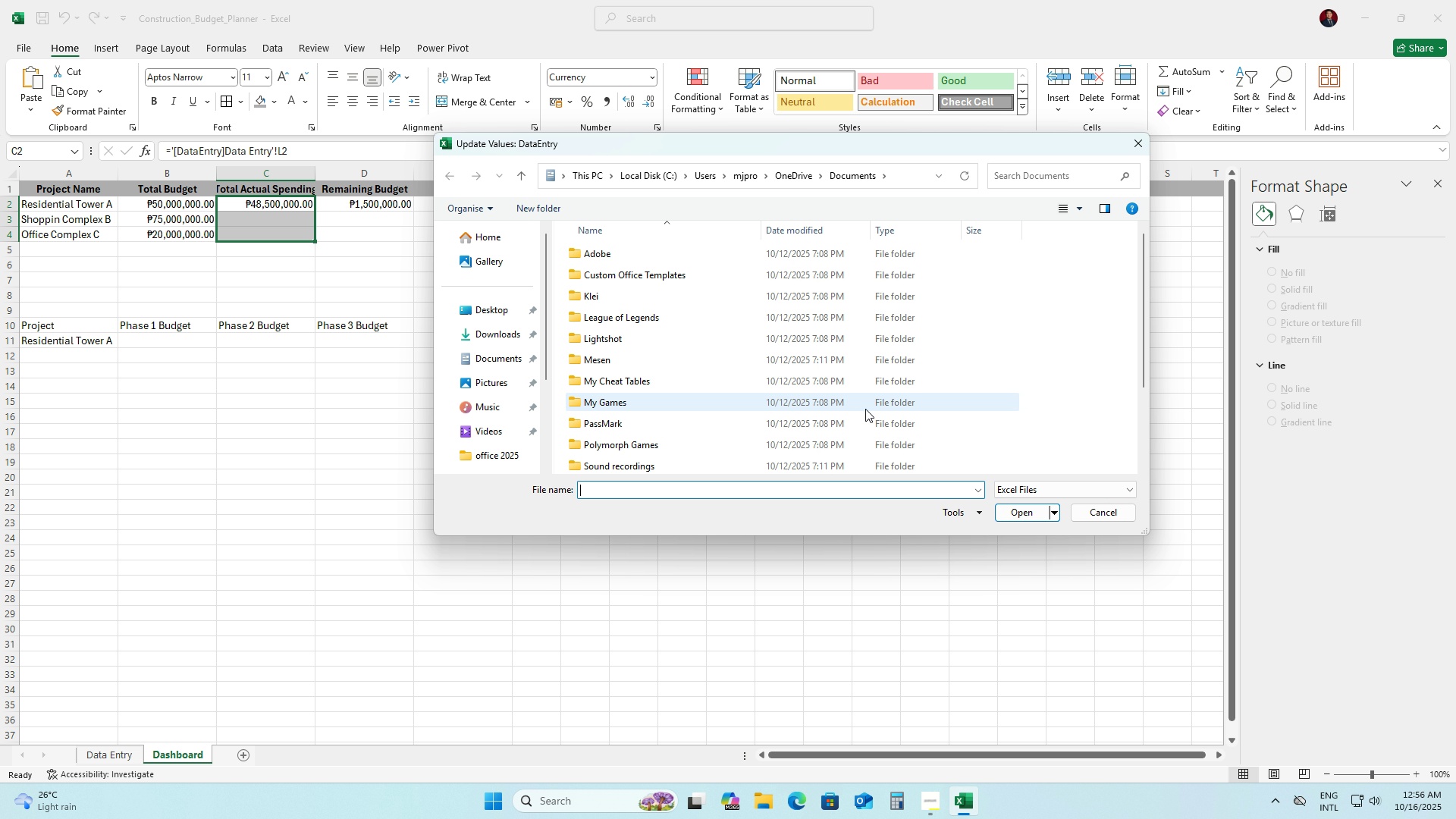 
scroll: coordinate [852, 421], scroll_direction: down, amount: 3.0
 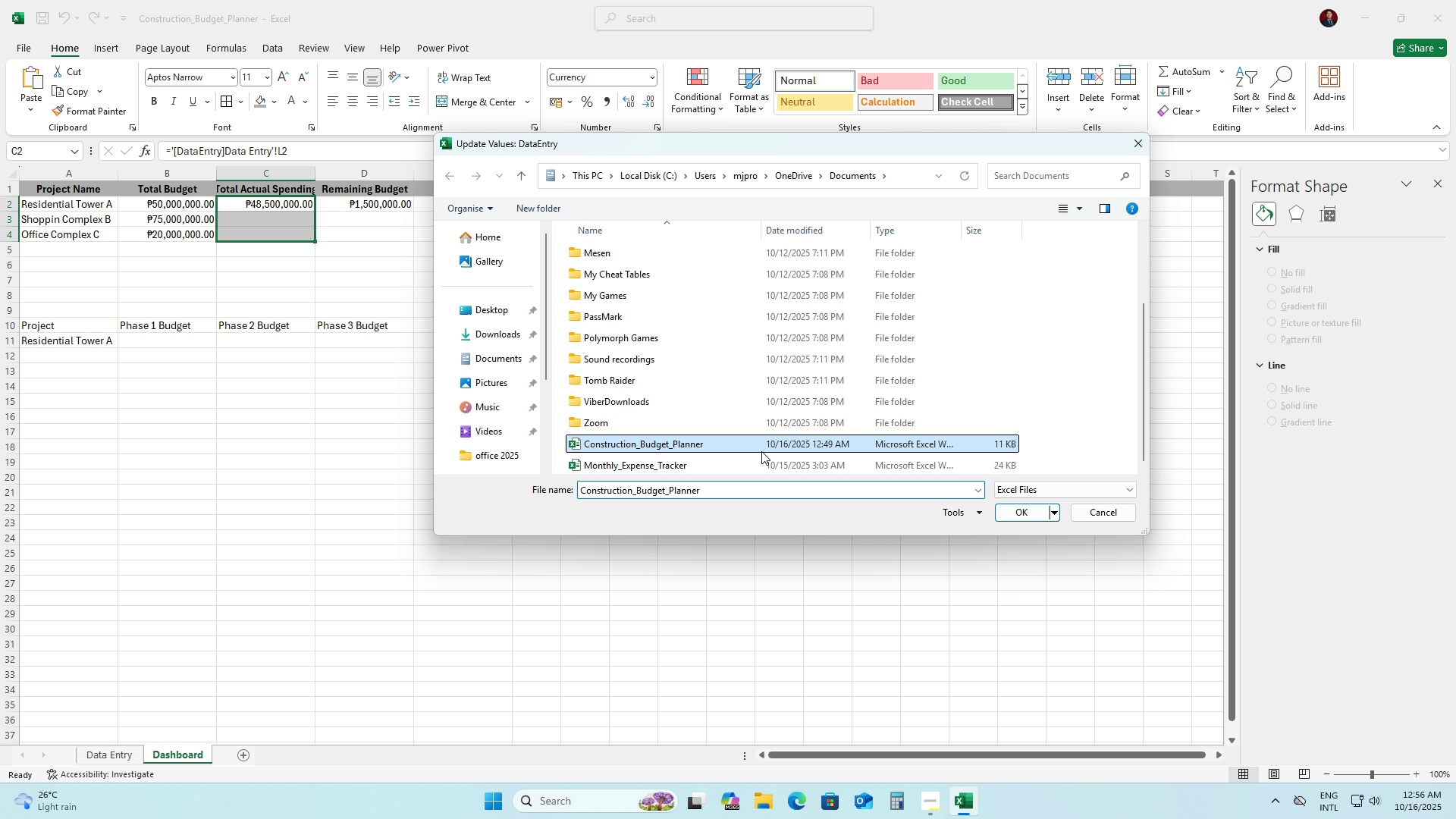 
double_click([761, 451])
 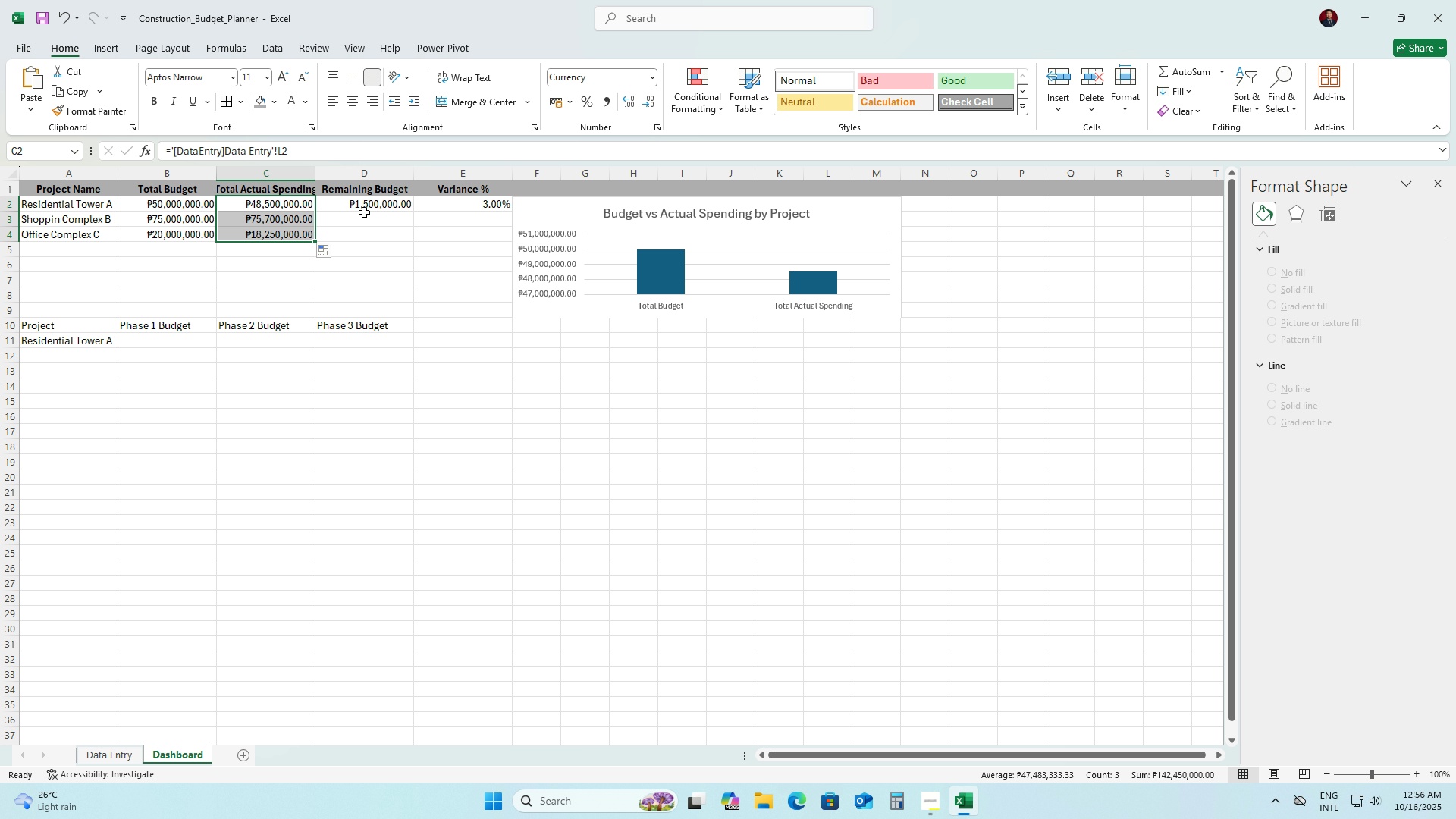 
left_click([362, 209])
 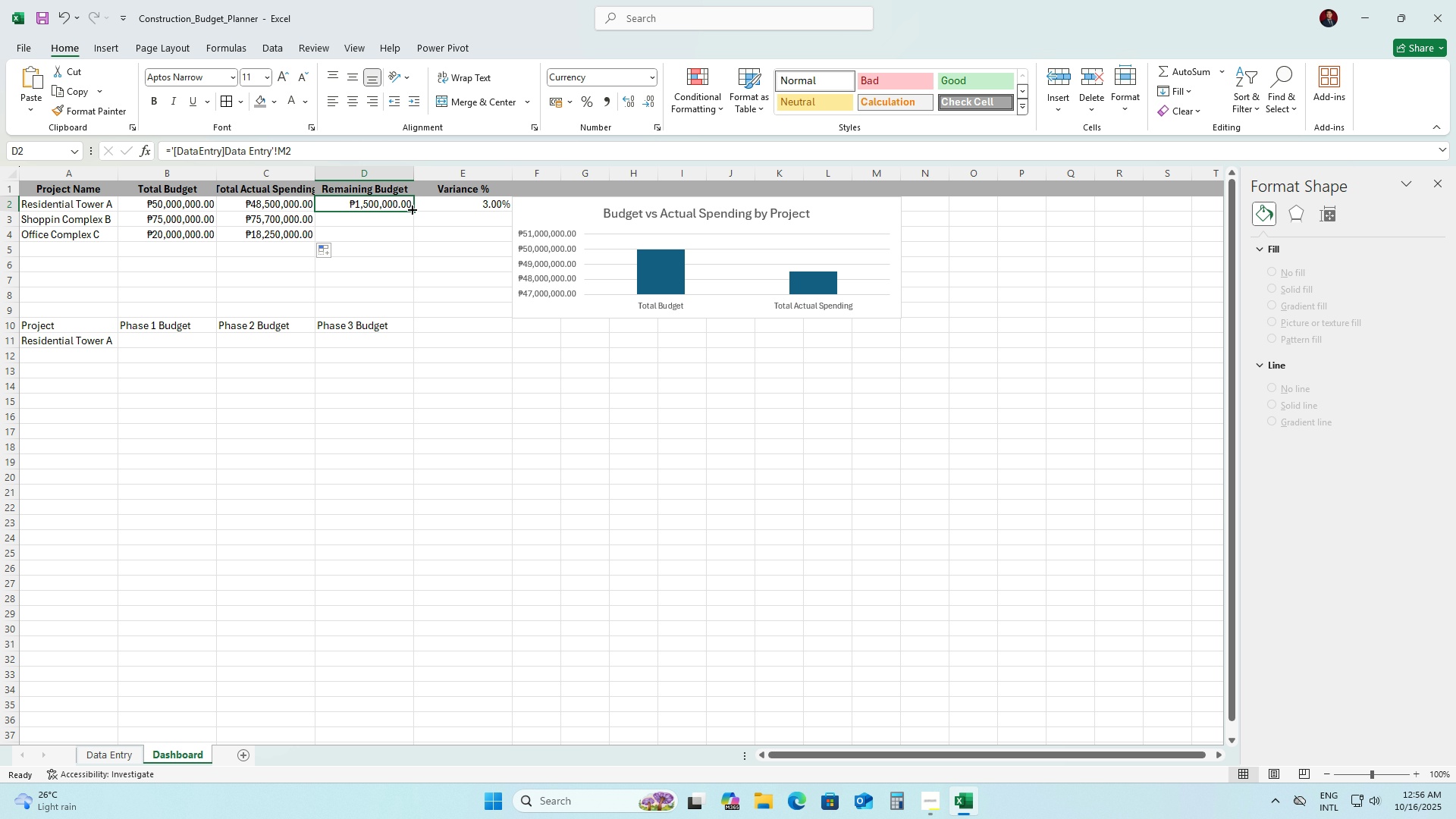 
left_click_drag(start_coordinate=[411, 209], to_coordinate=[405, 240])
 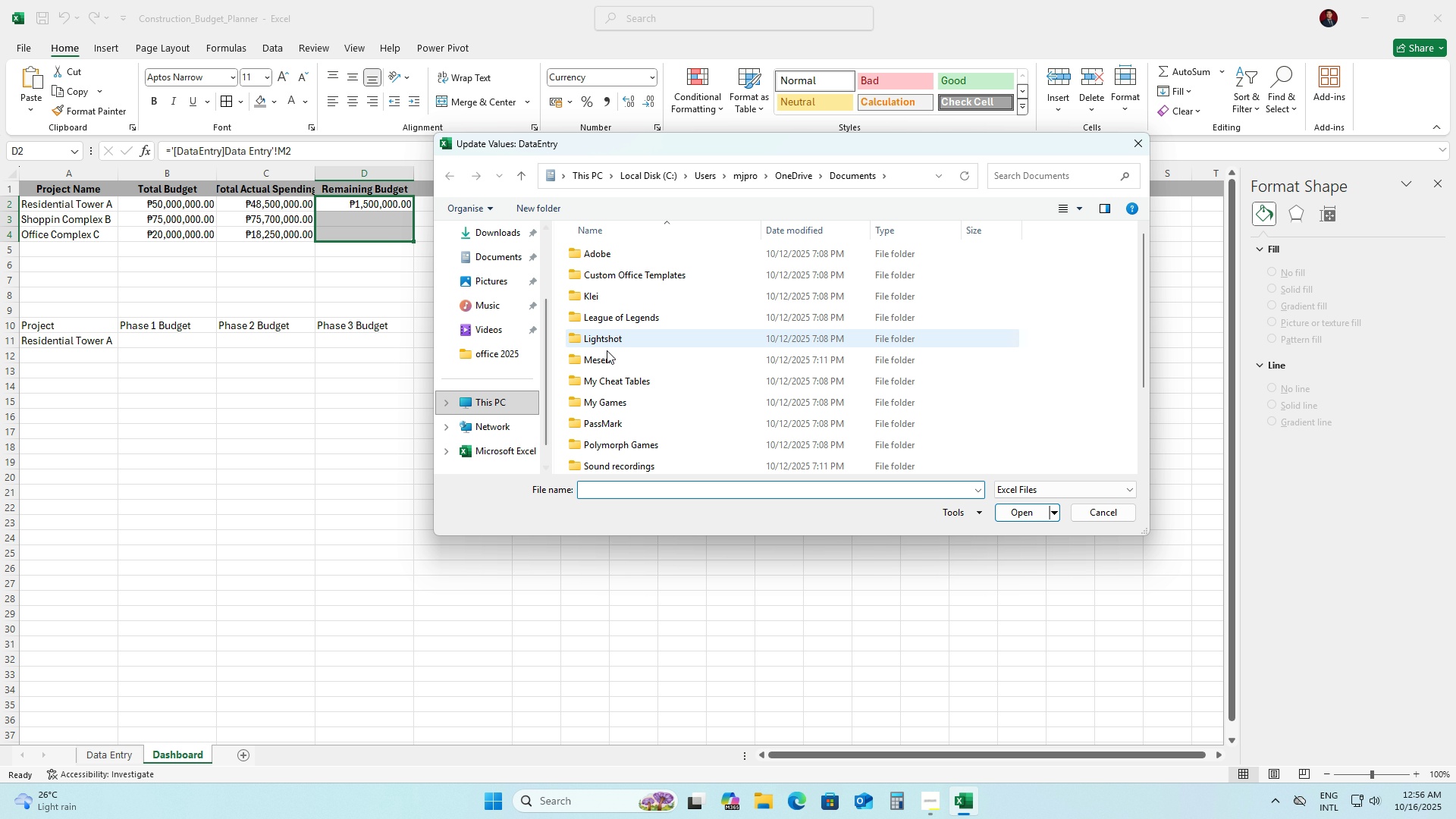 
scroll: coordinate [647, 372], scroll_direction: down, amount: 2.0
 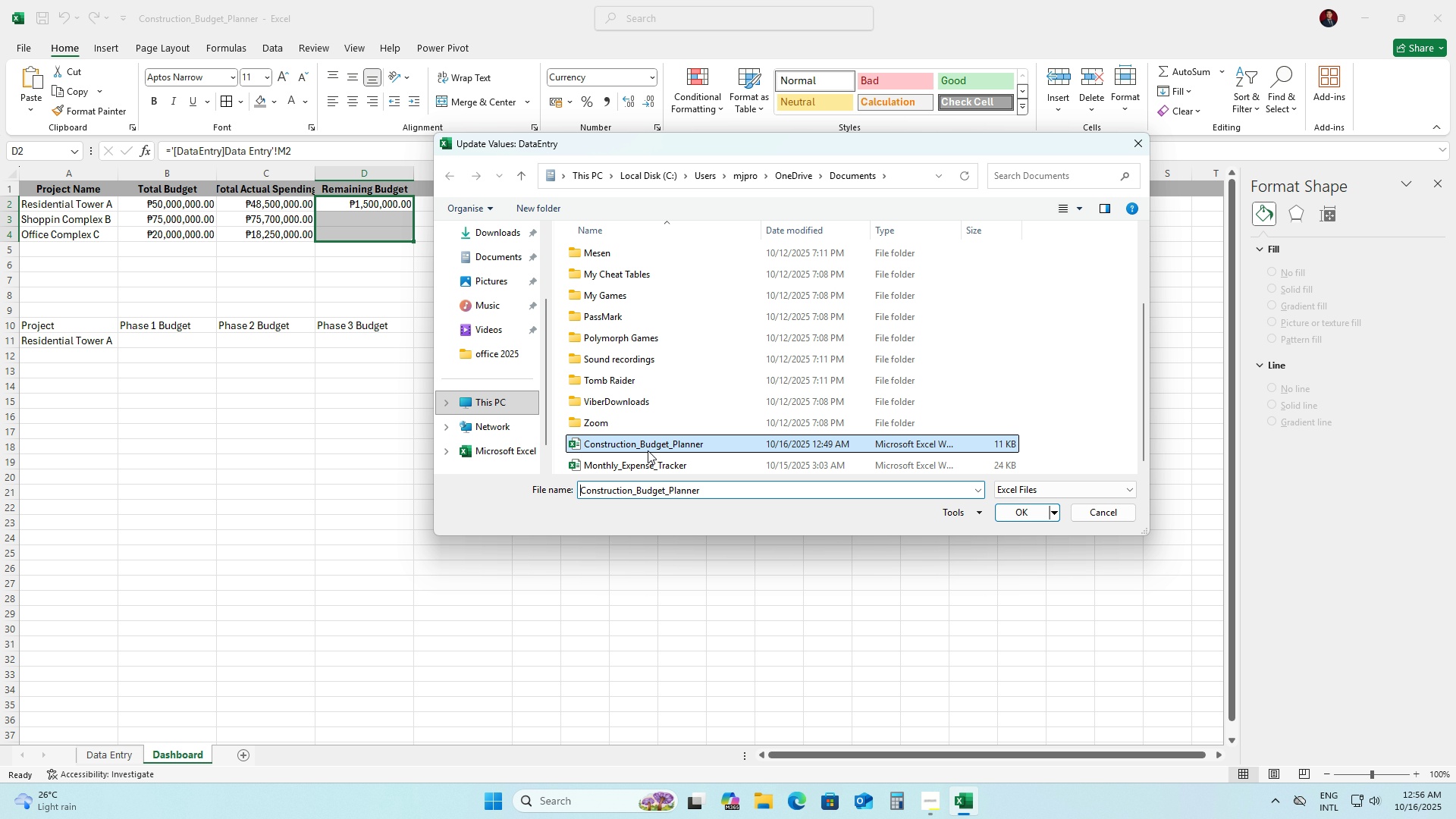 
double_click([648, 450])
 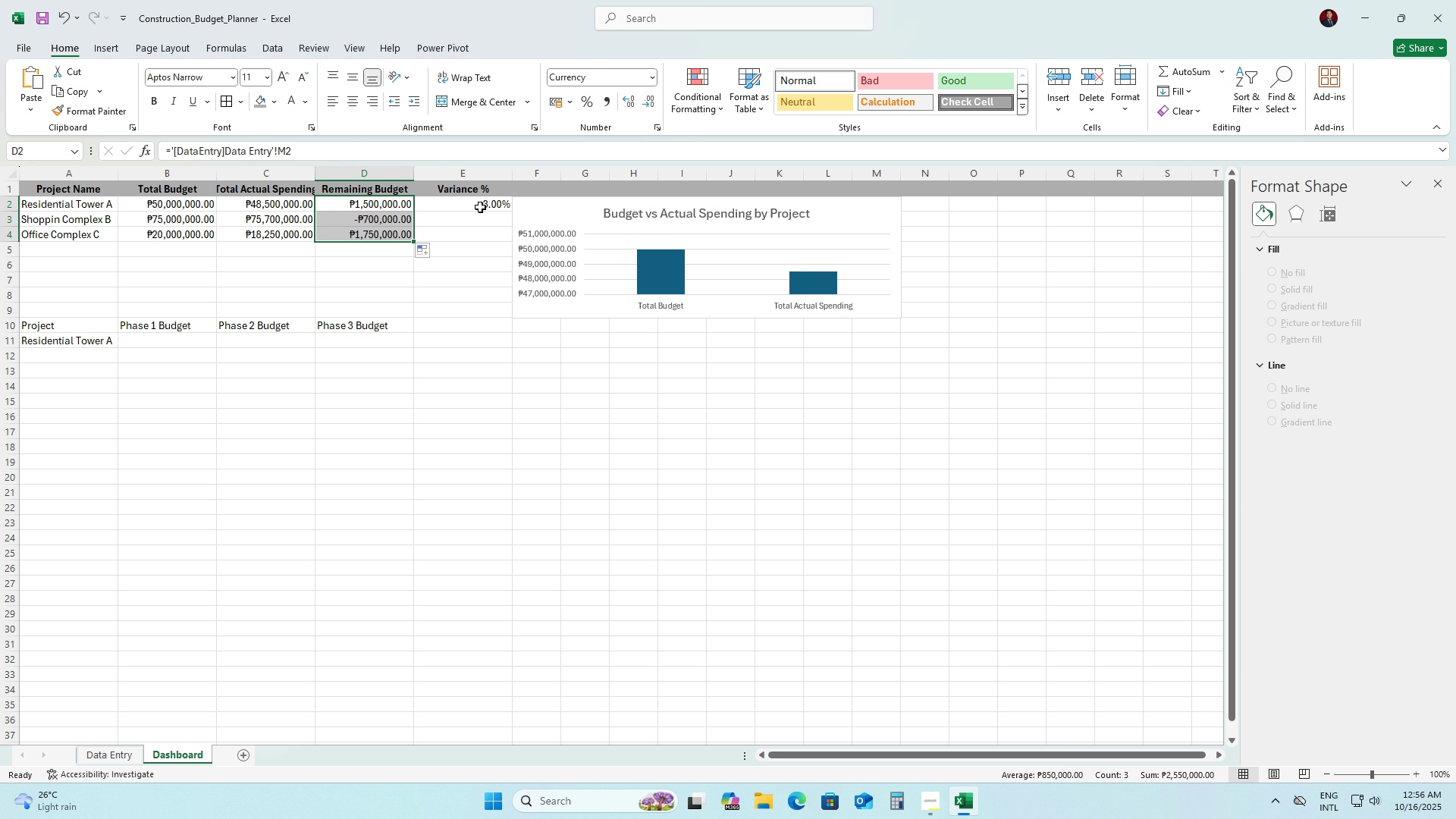 
left_click([475, 205])
 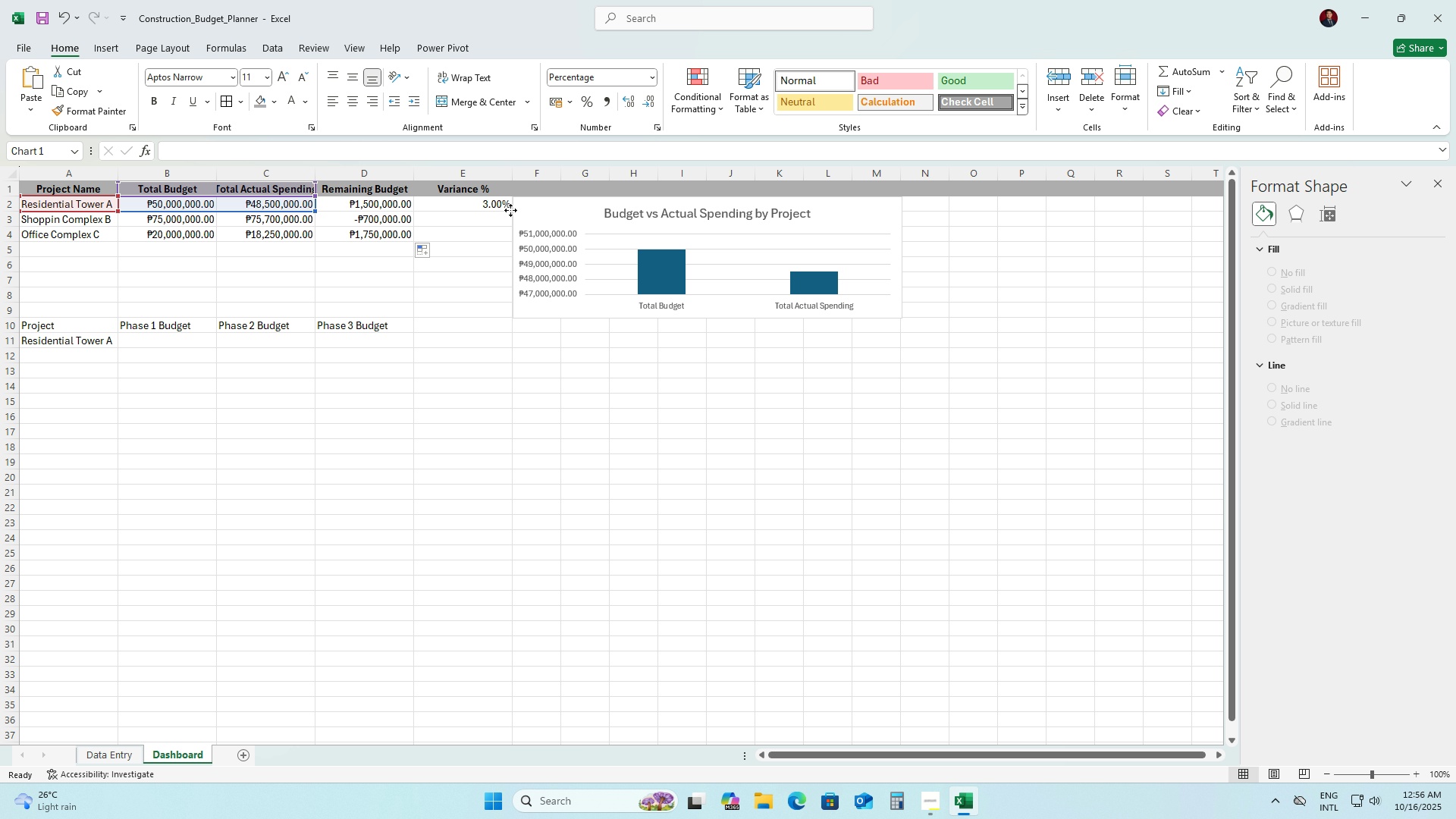 
wait(5.17)
 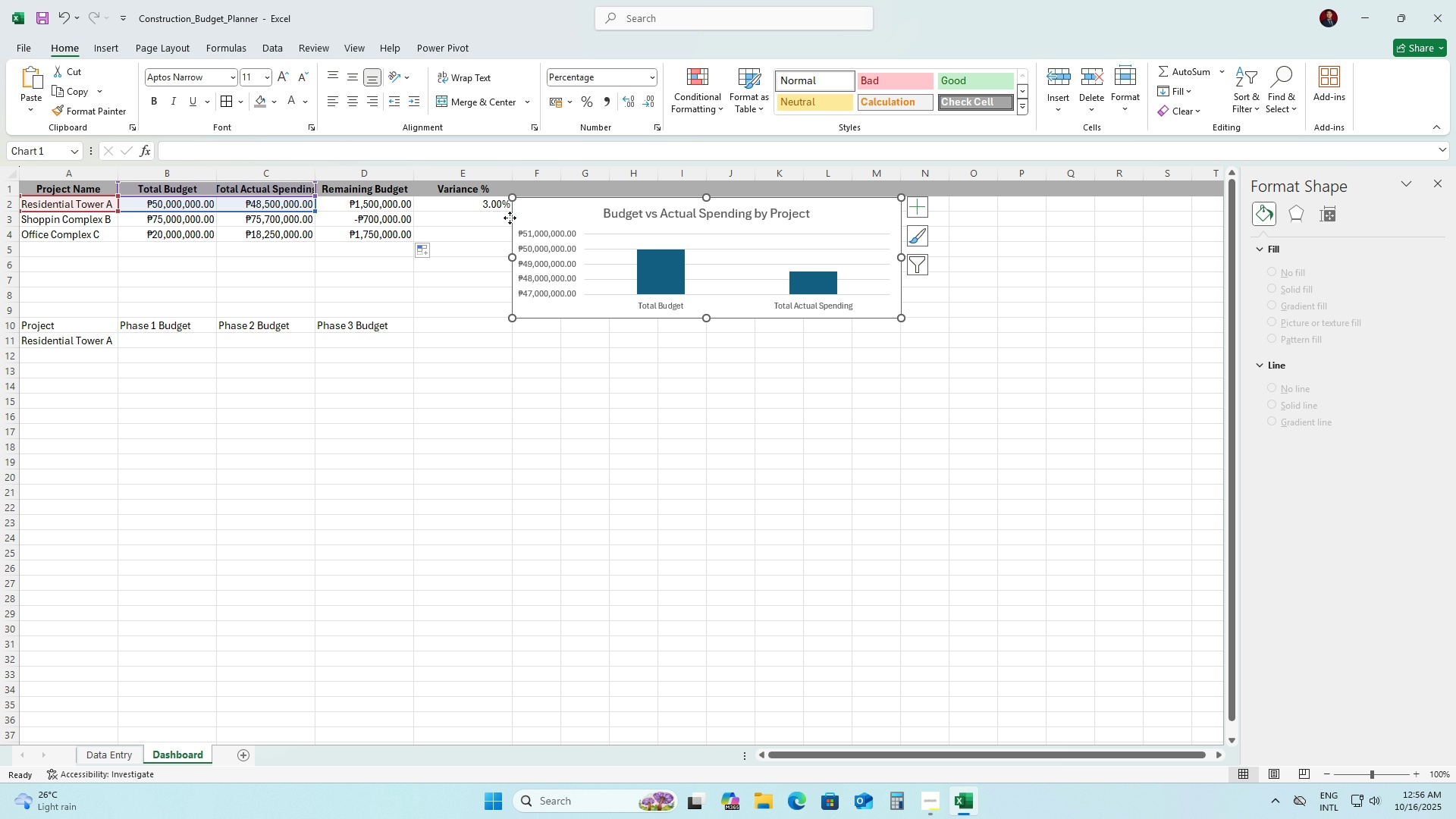 
left_click([469, 285])
 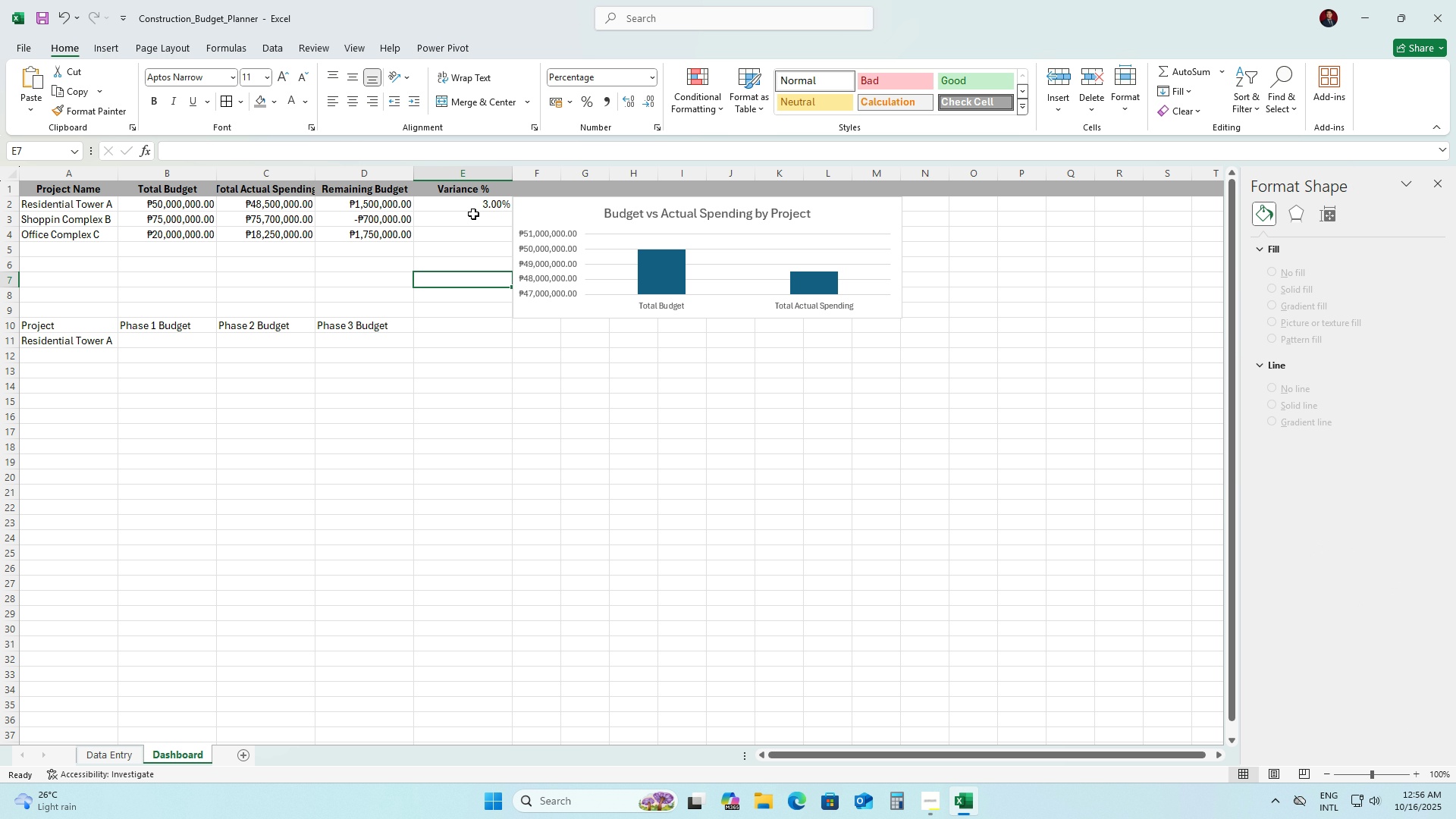 
double_click([473, 214])
 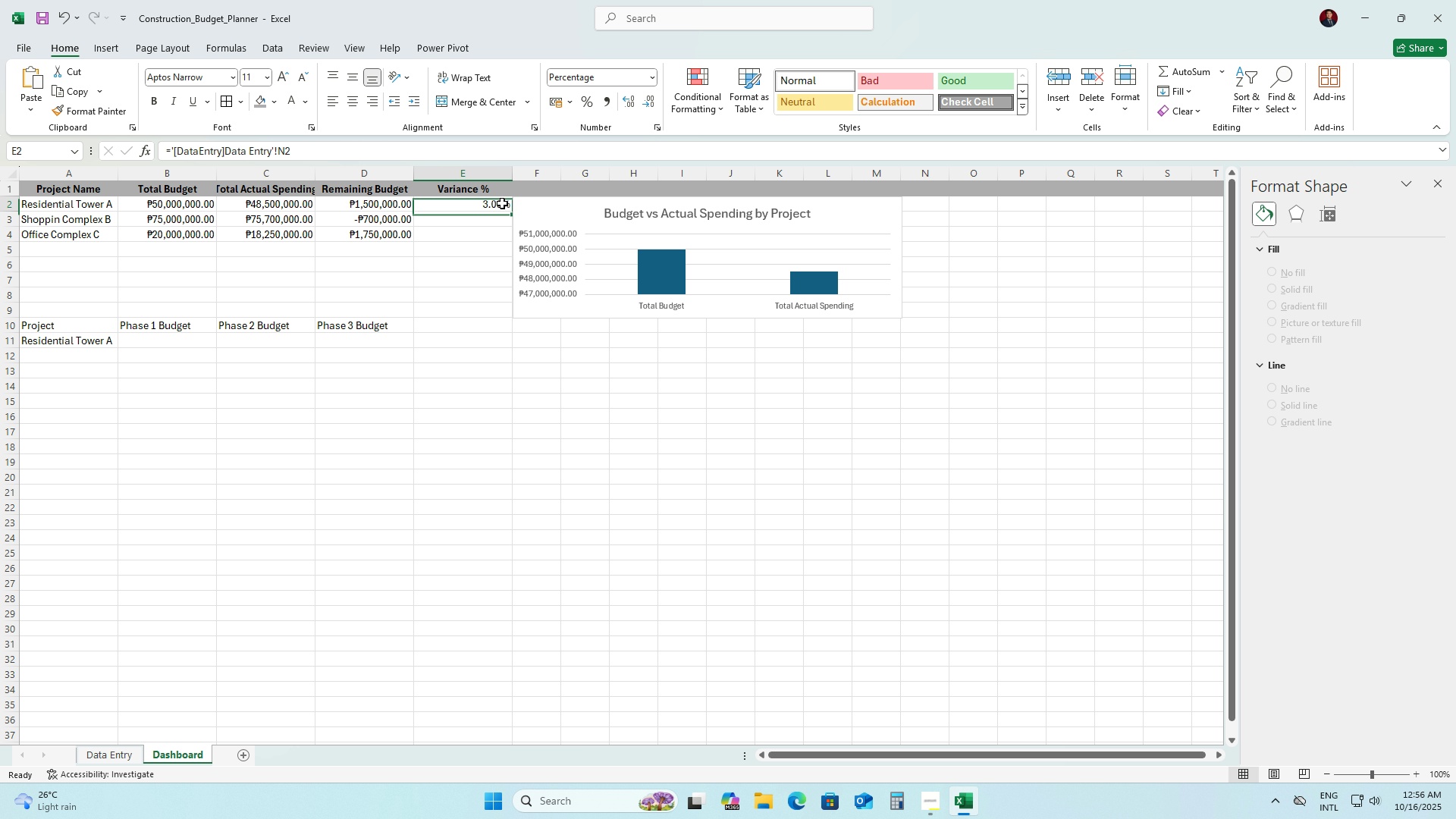 
left_click([502, 203])
 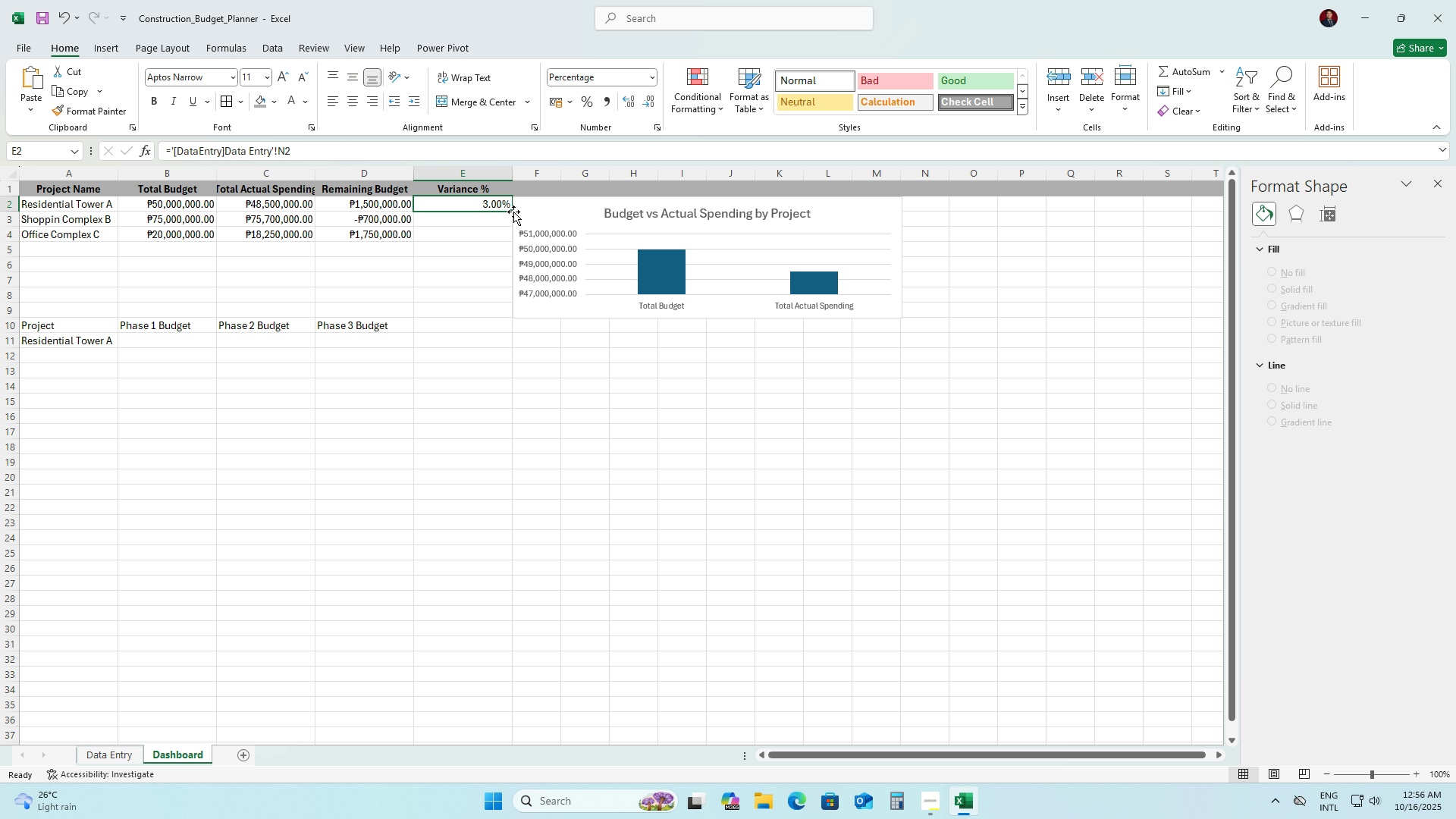 
left_click([549, 210])
 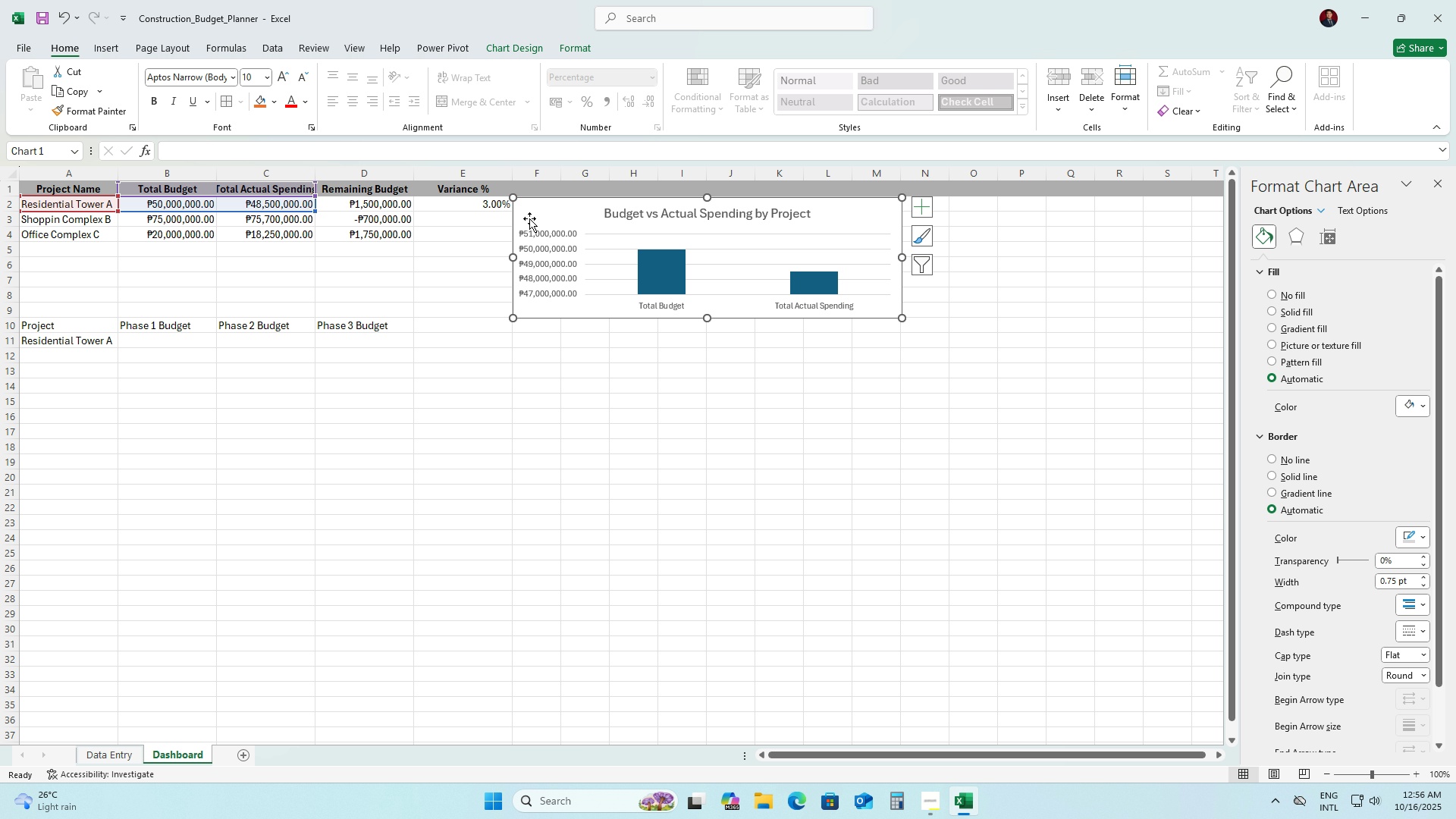 
key(ArrowRight)
 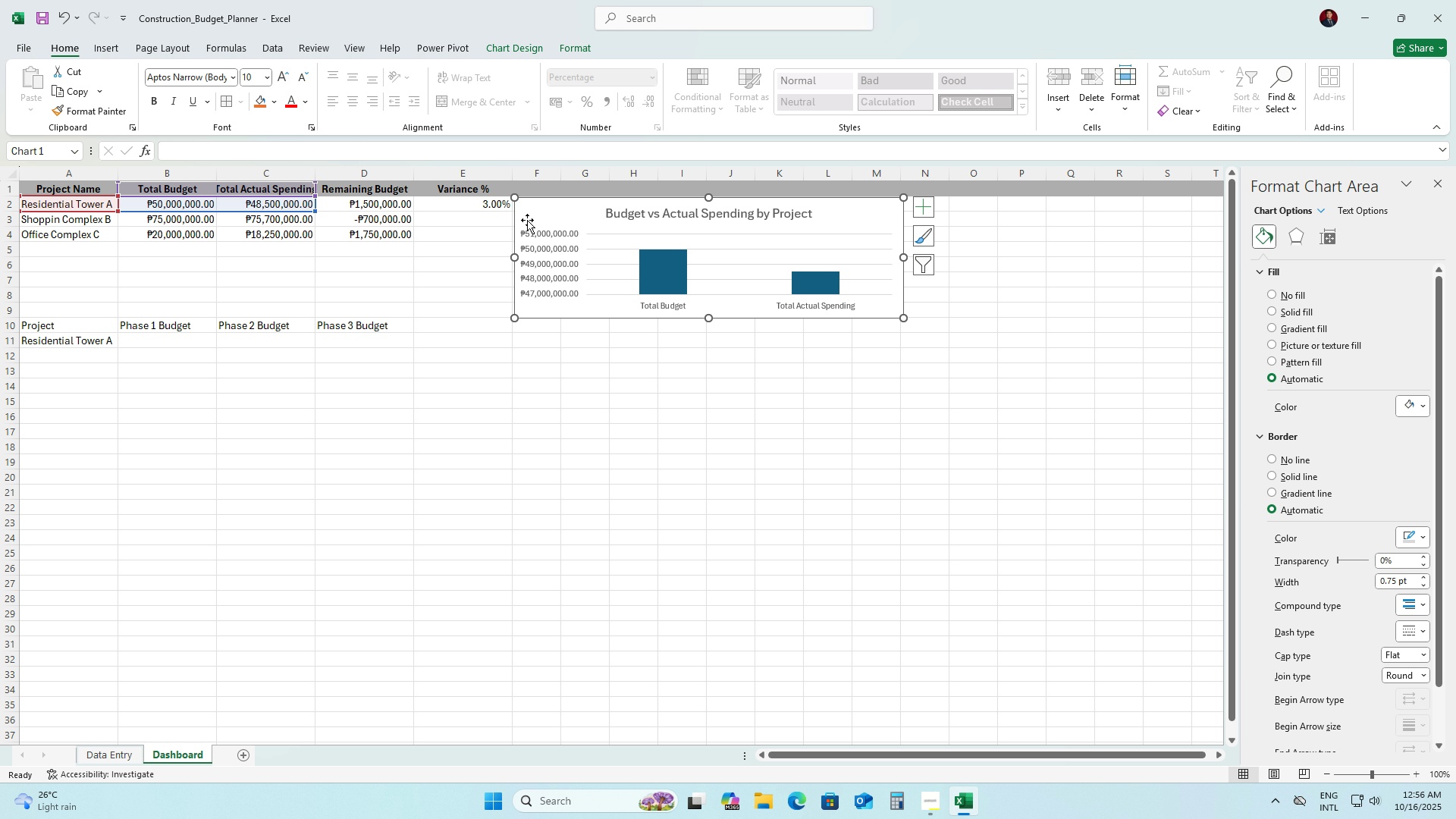 
key(ArrowRight)
 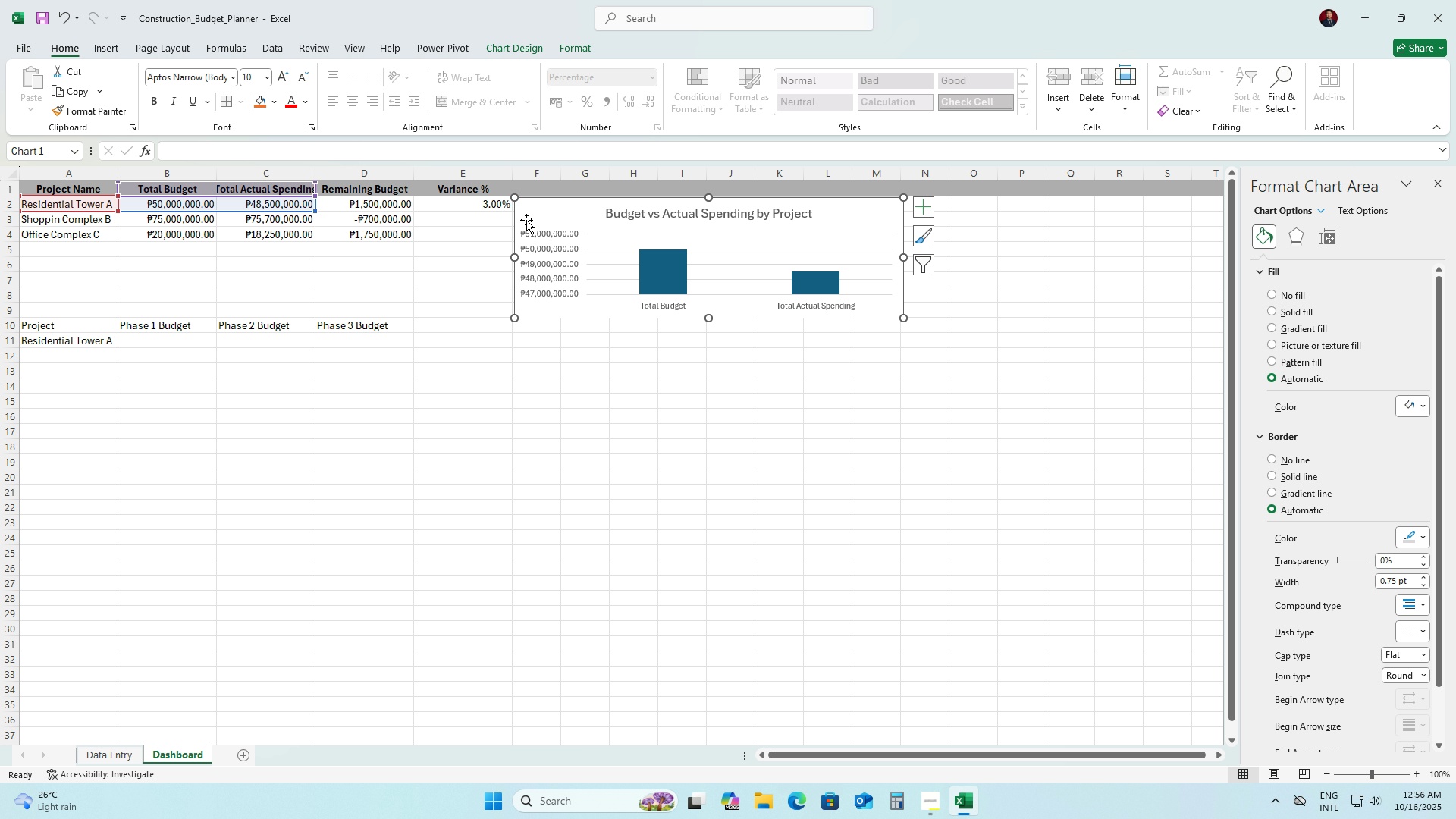 
key(ArrowRight)
 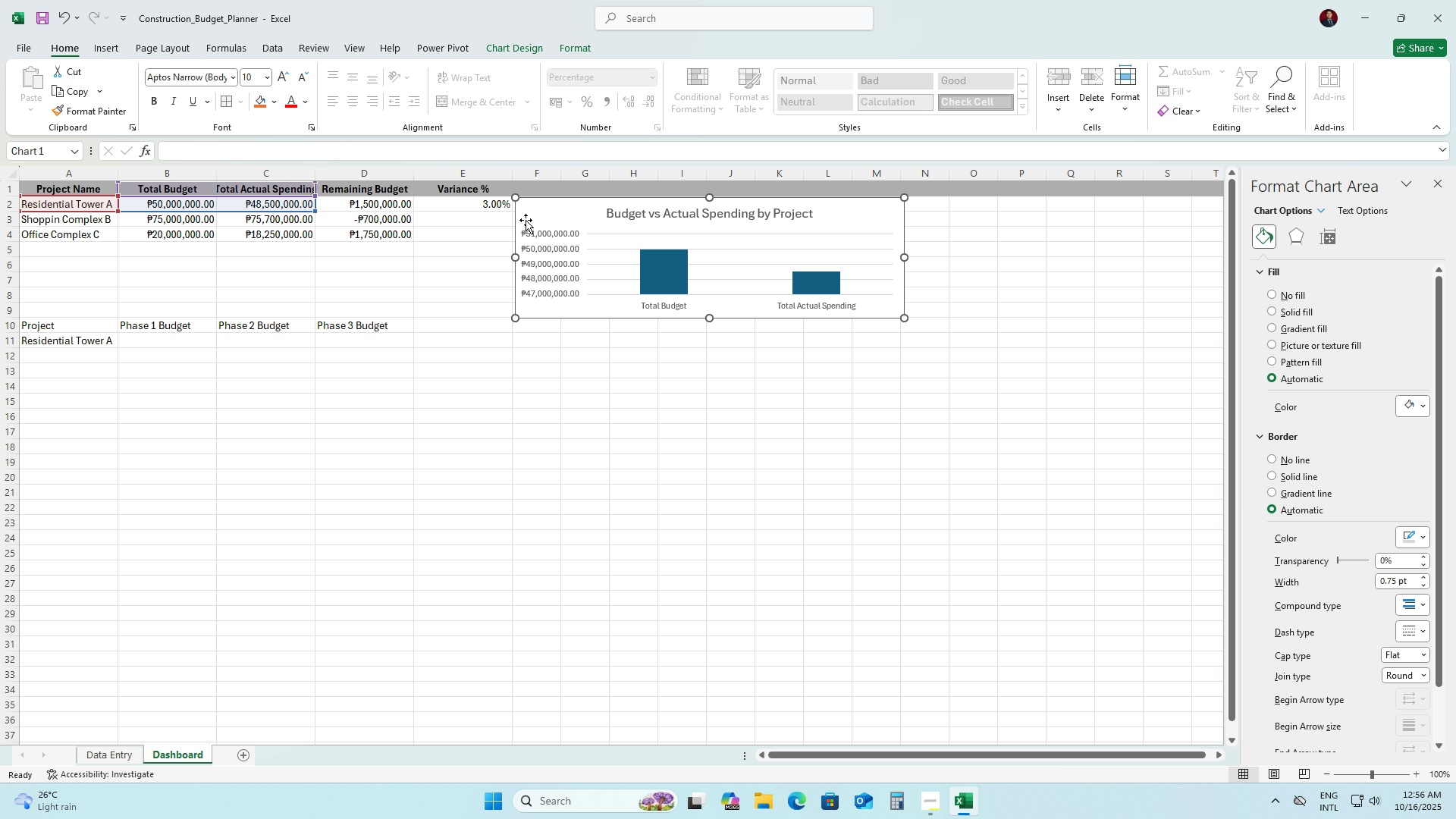 
key(ArrowRight)
 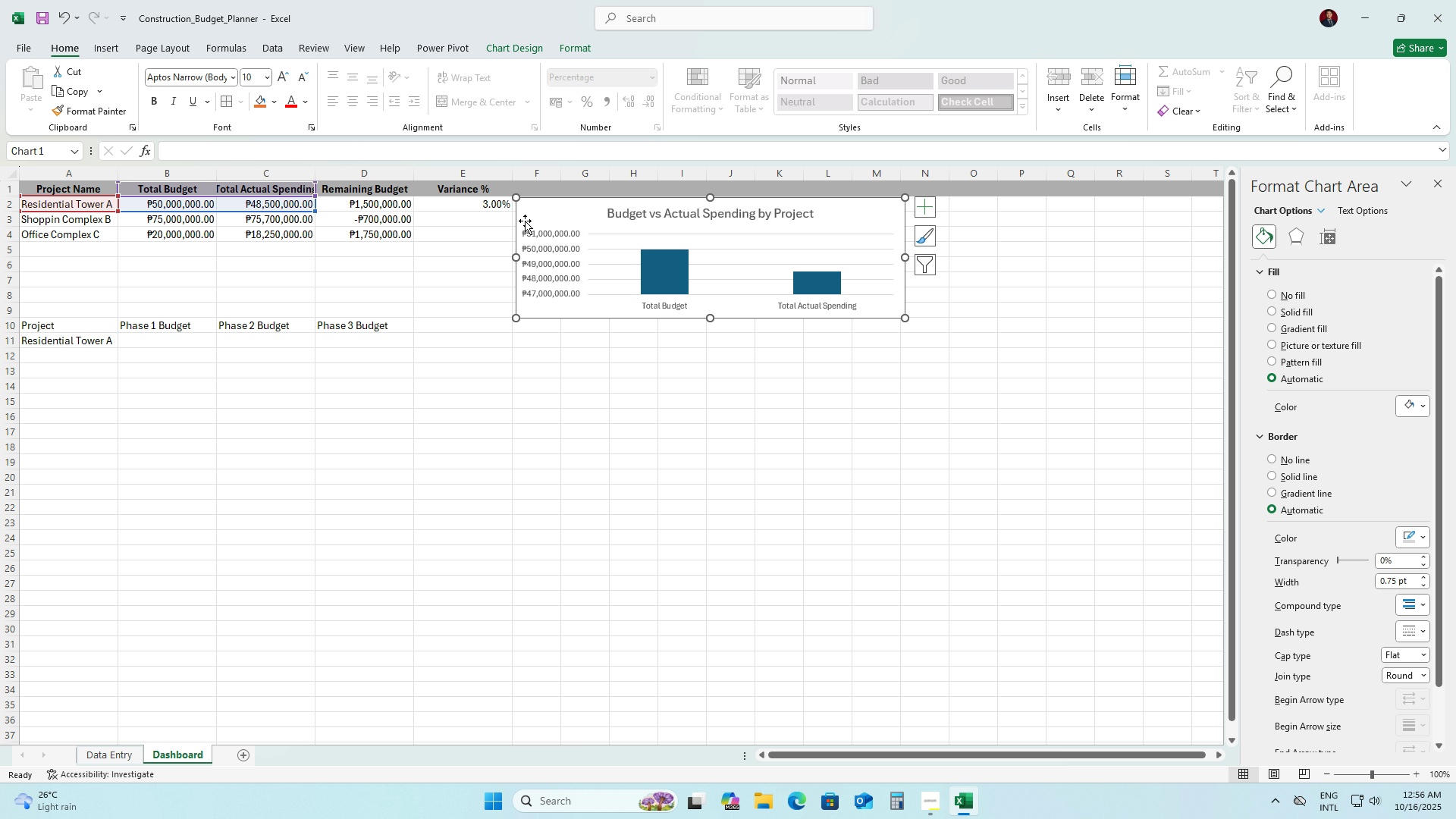 
key(ArrowRight)
 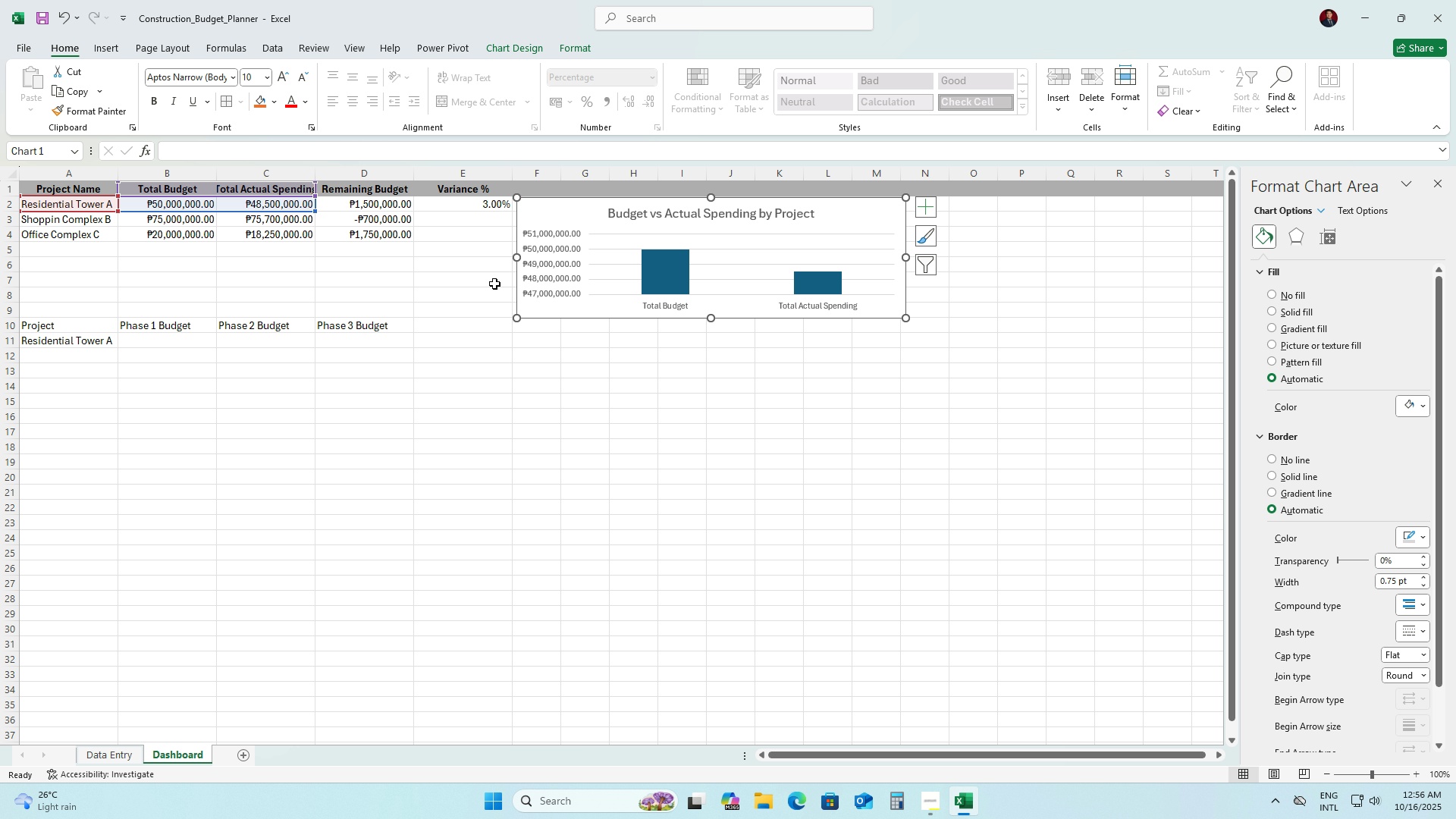 
left_click([476, 289])
 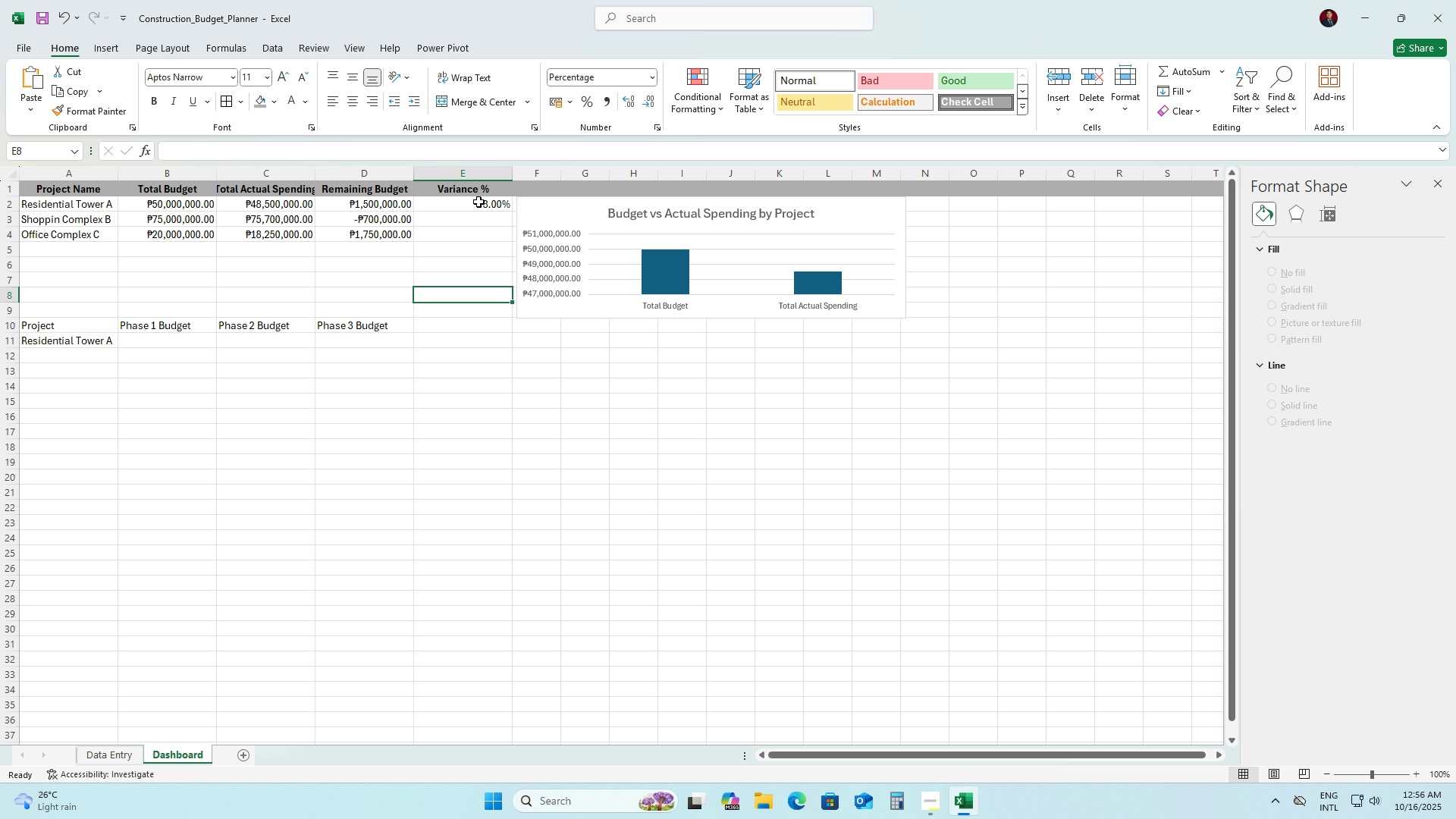 
left_click([479, 202])
 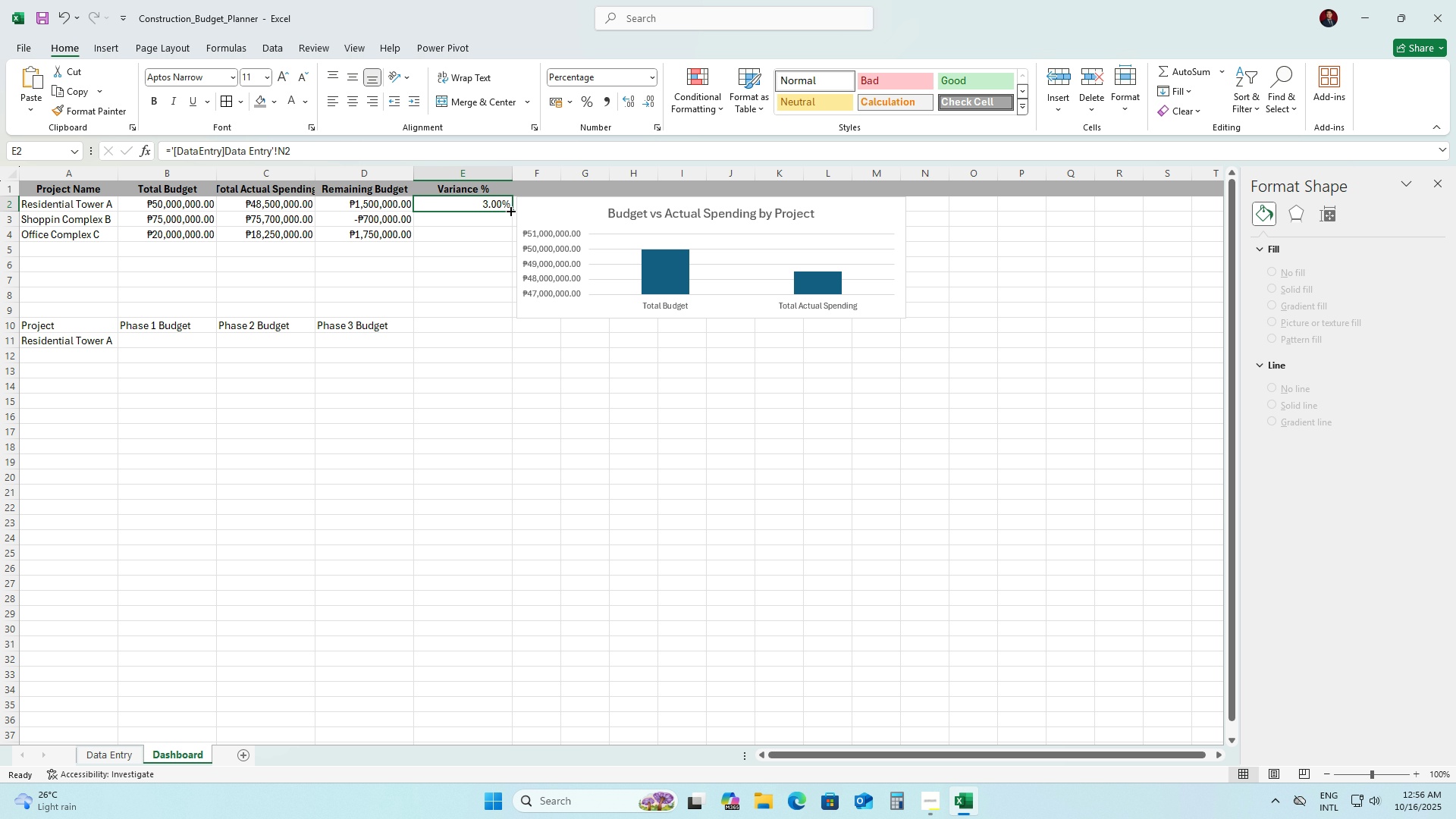 
left_click_drag(start_coordinate=[510, 209], to_coordinate=[509, 248])
 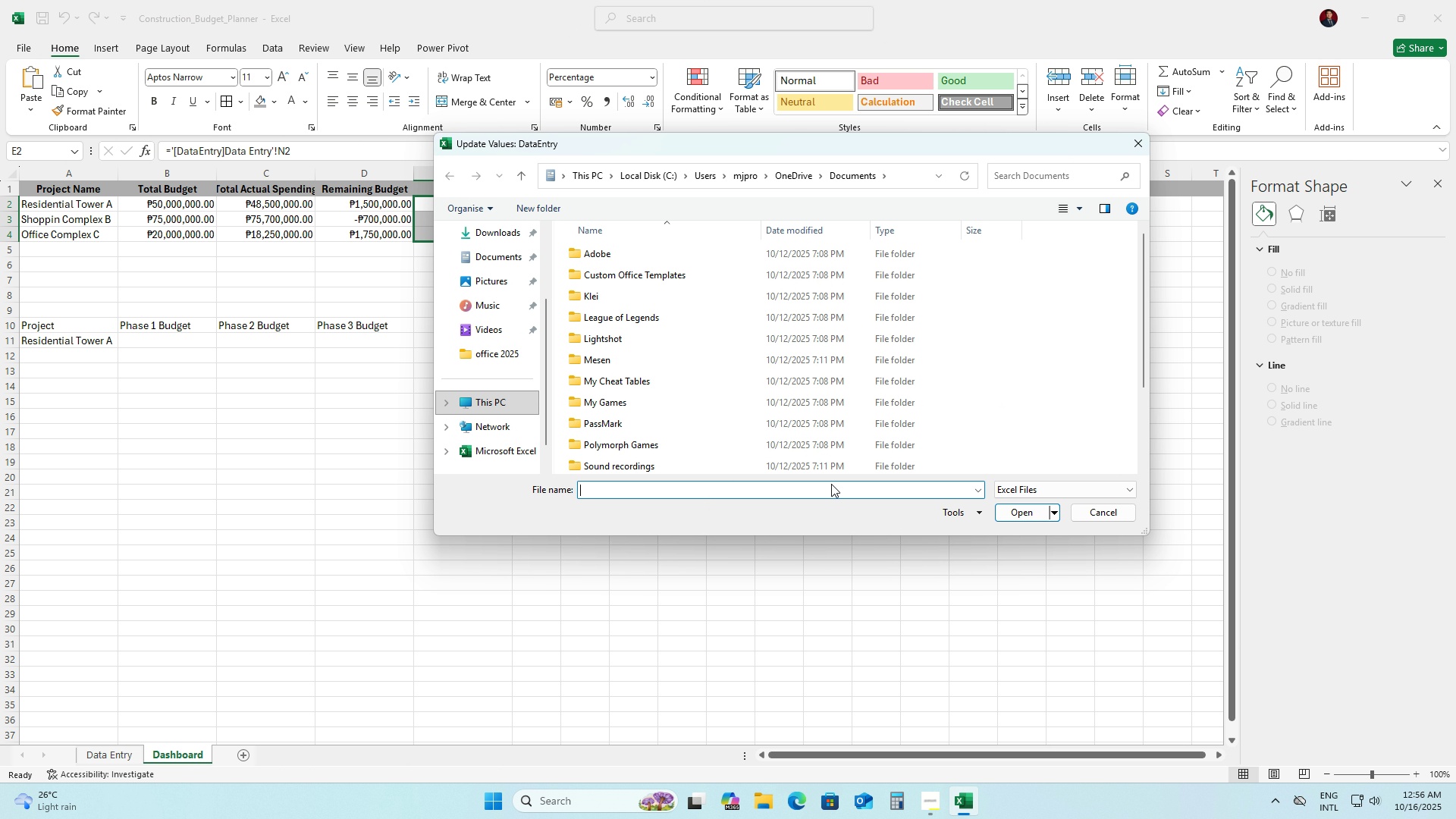 
scroll: coordinate [770, 339], scroll_direction: down, amount: 4.0
 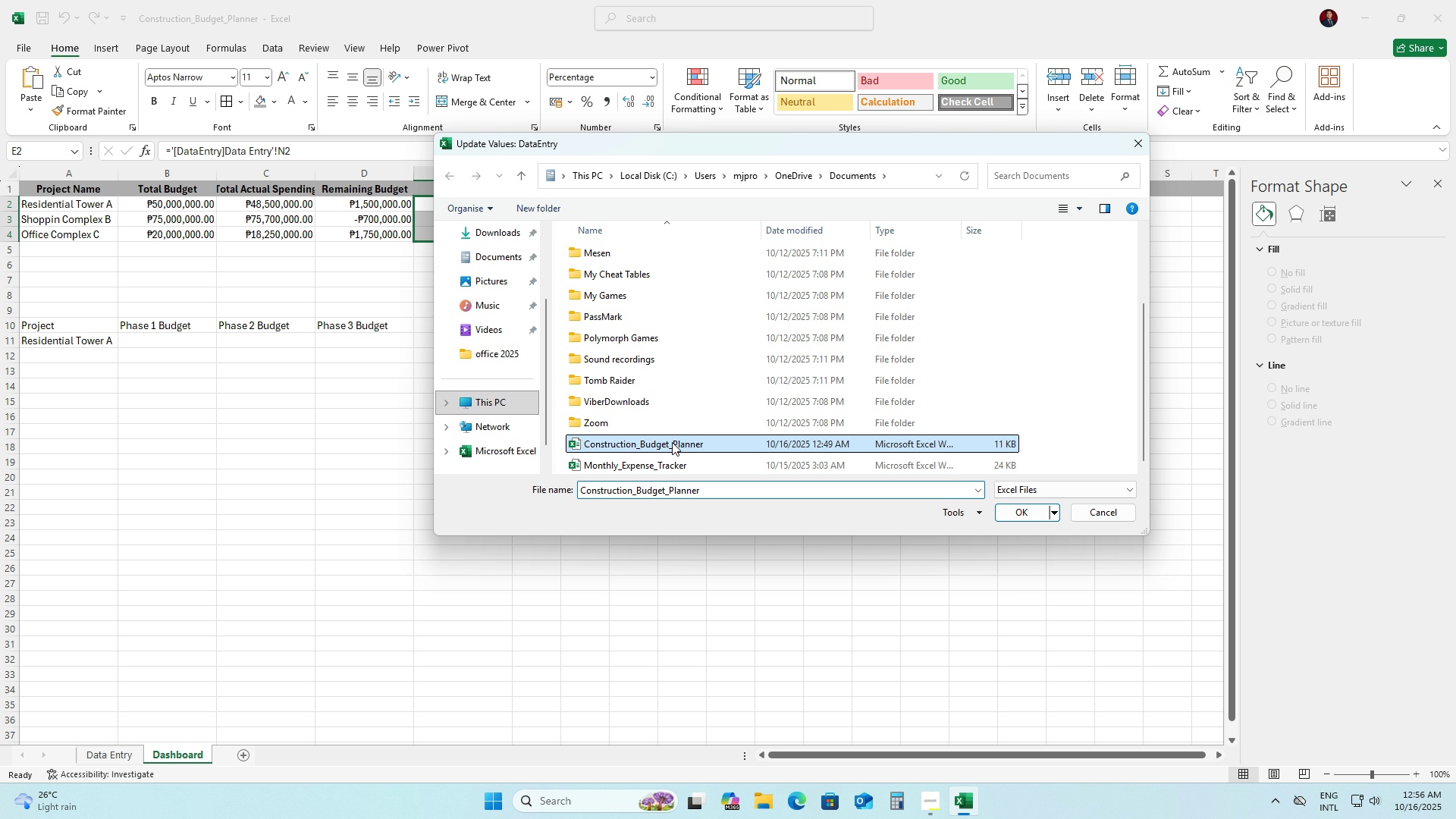 
double_click([672, 442])
 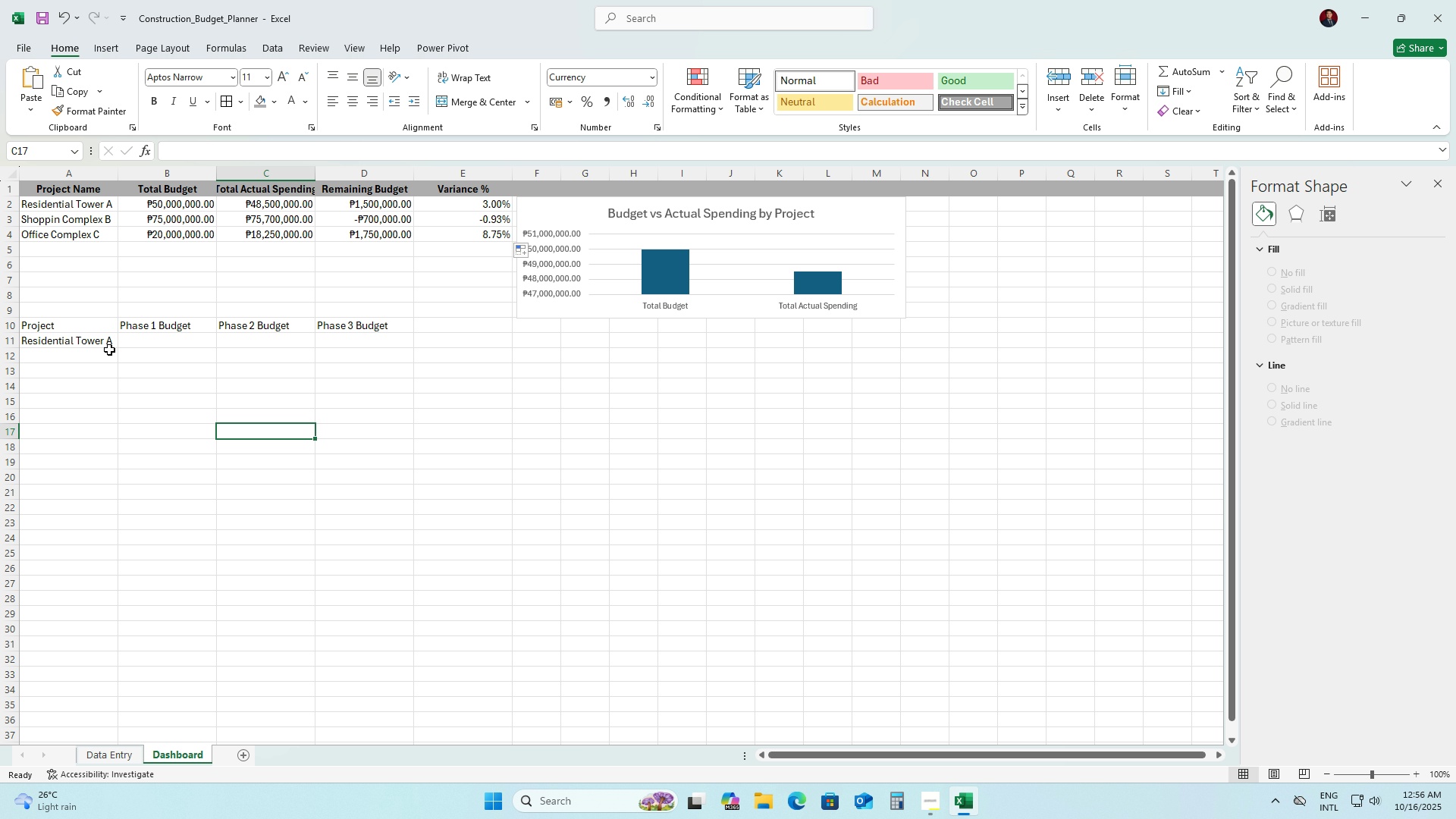 
left_click([154, 344])
 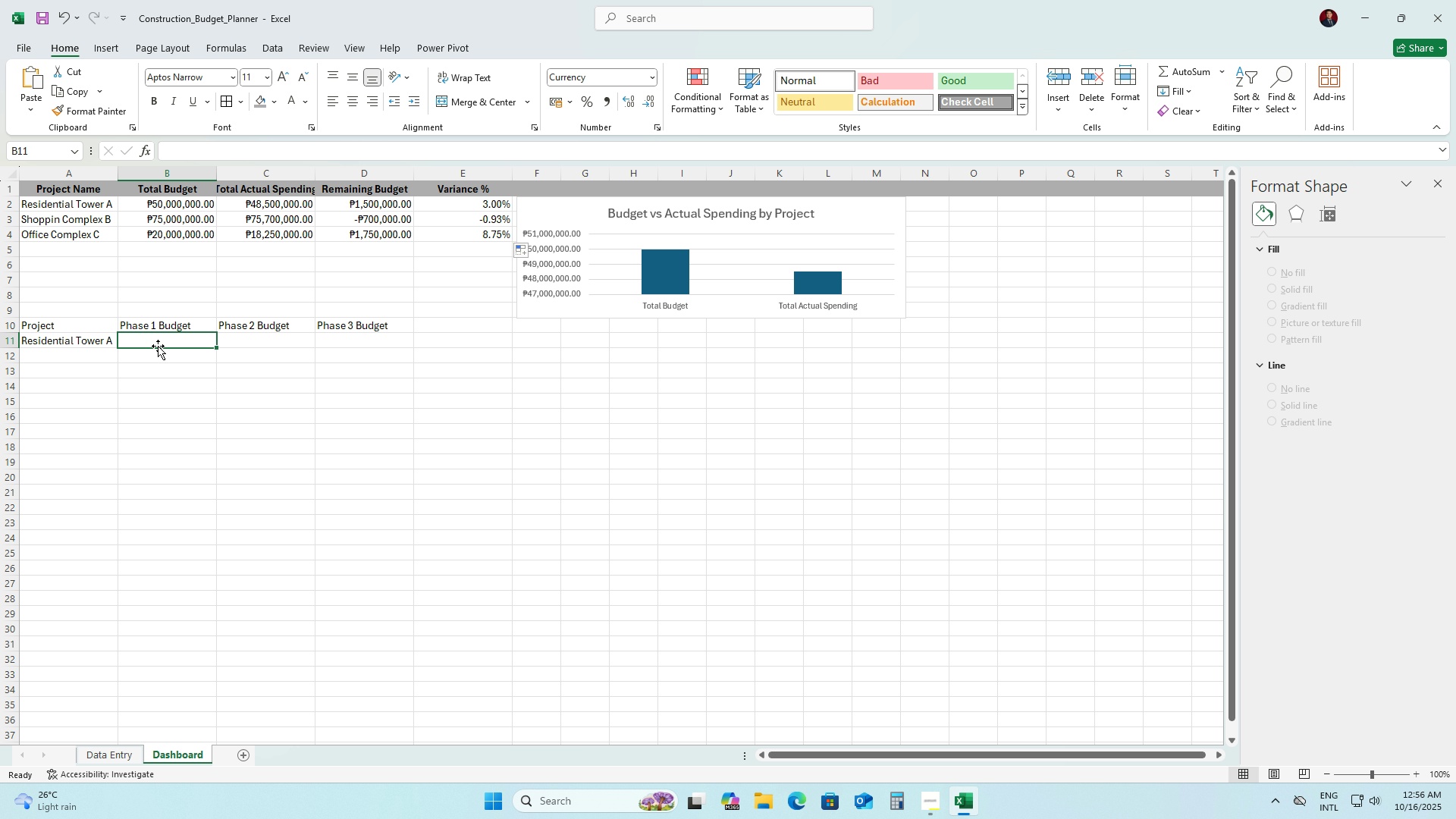 
type(=DataEntry!E2)
 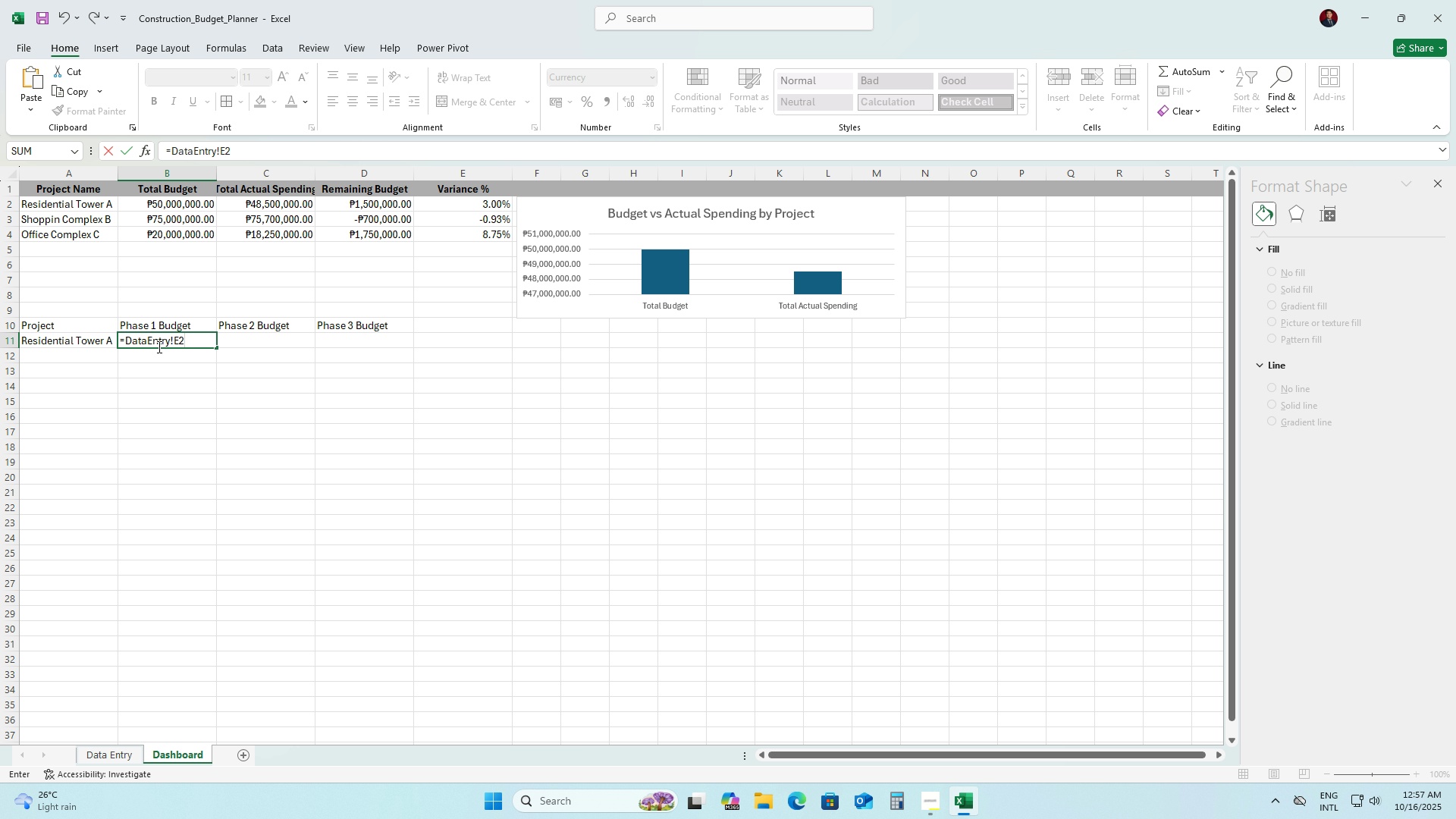 
key(Enter)
 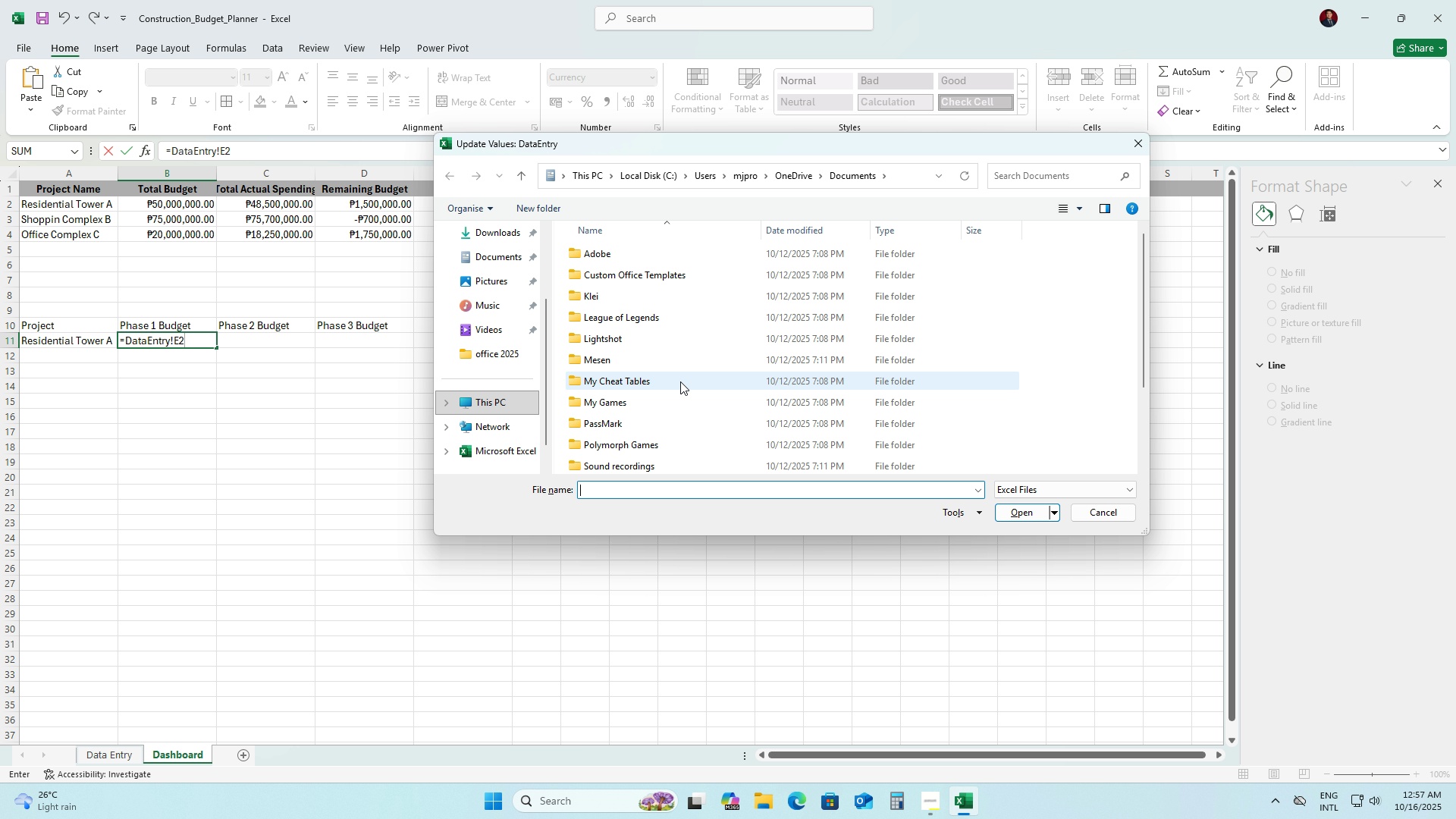 
scroll: coordinate [784, 391], scroll_direction: down, amount: 4.0
 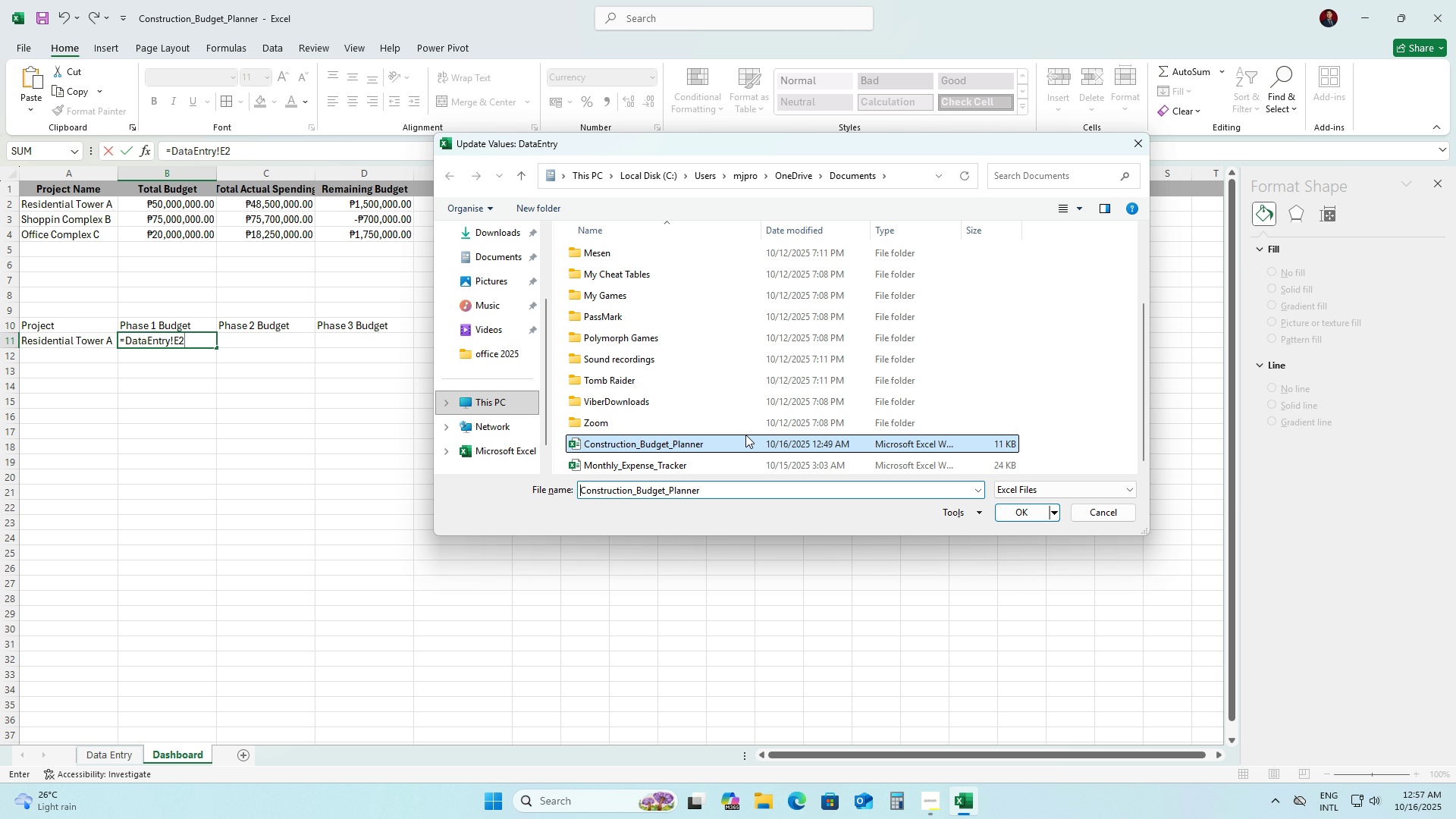 
double_click([745, 435])
 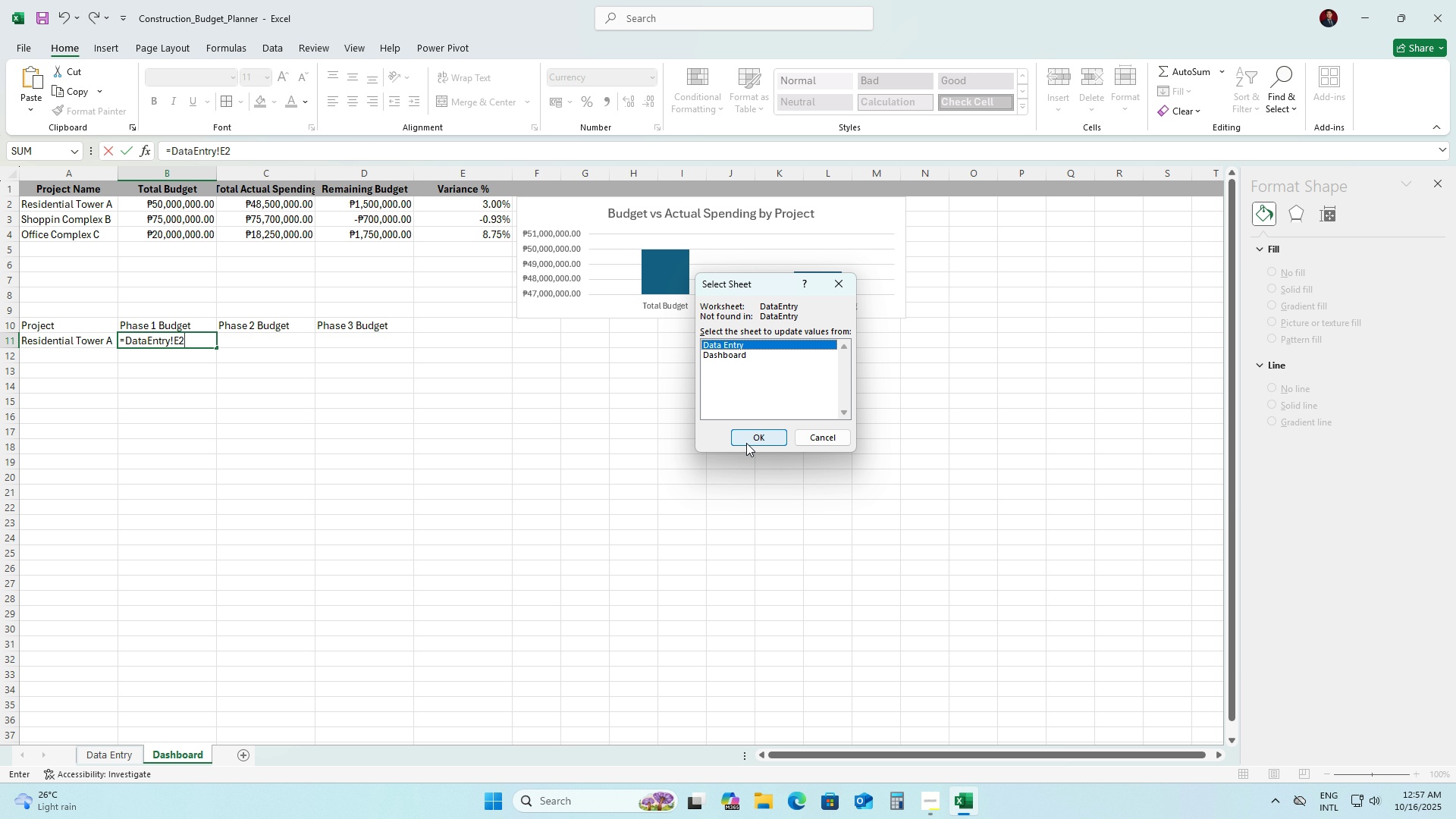 
left_click([748, 438])
 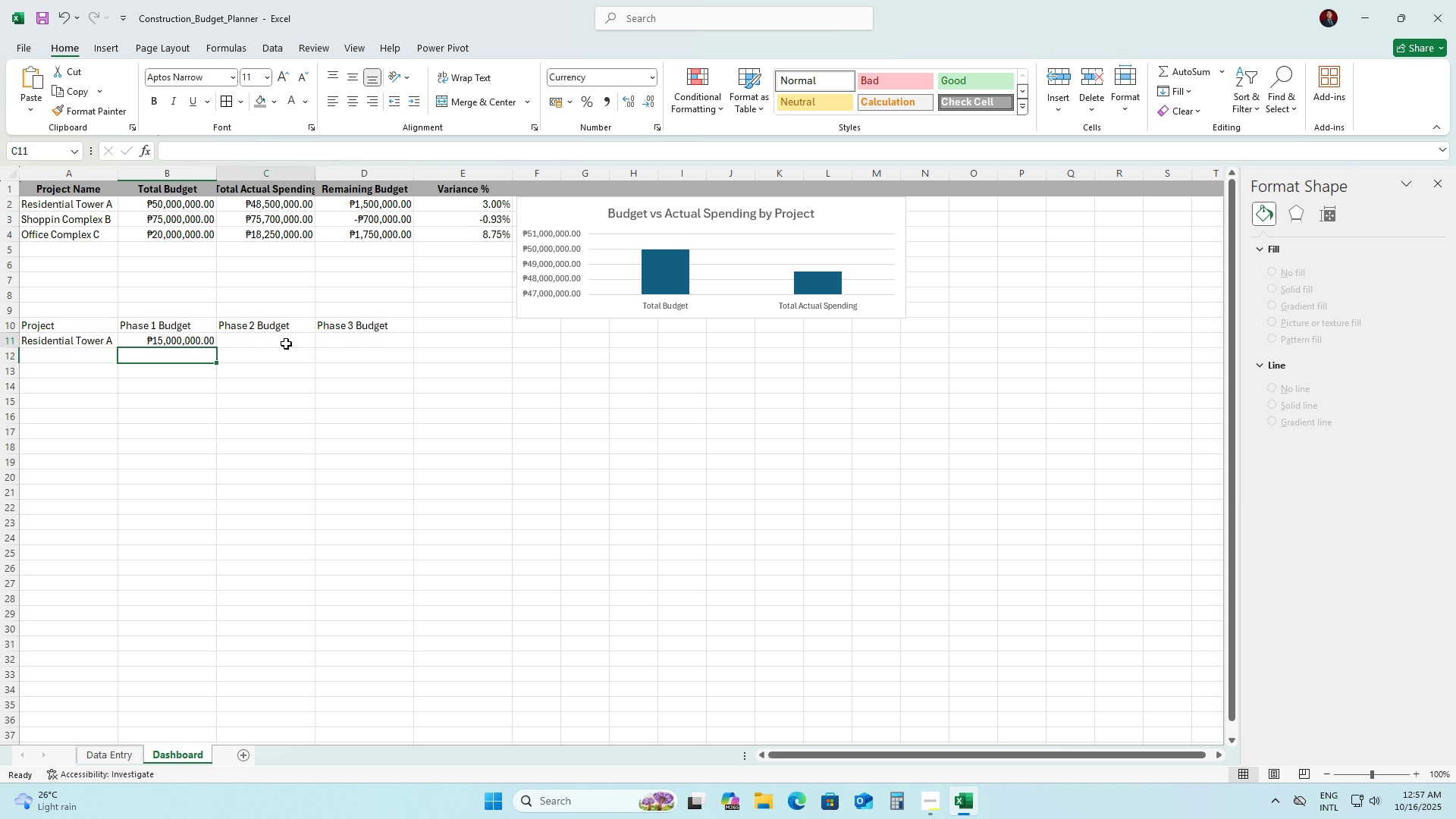 
left_click([286, 344])
 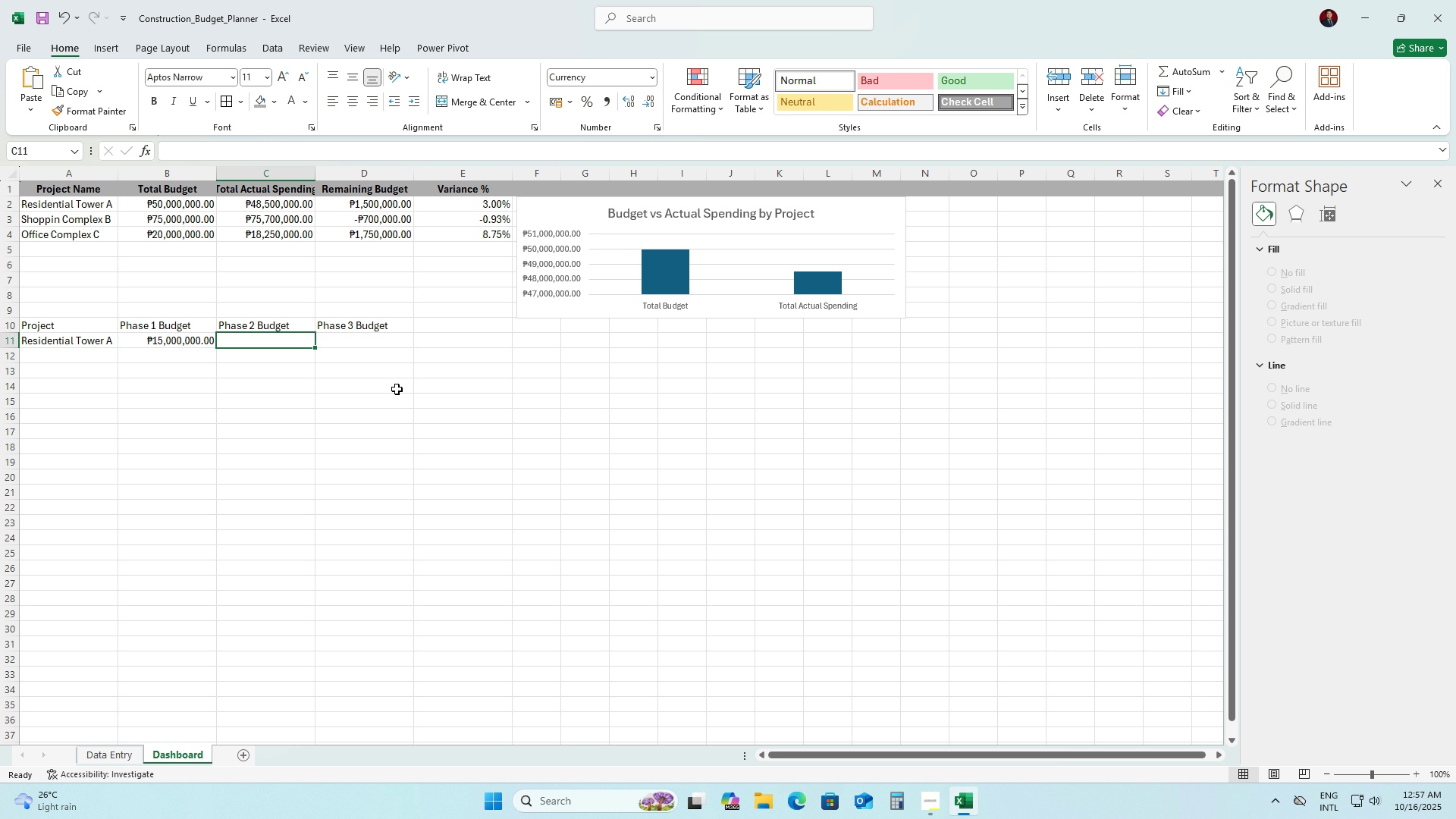 
hold_key(key=ShiftLeft, duration=0.59)
 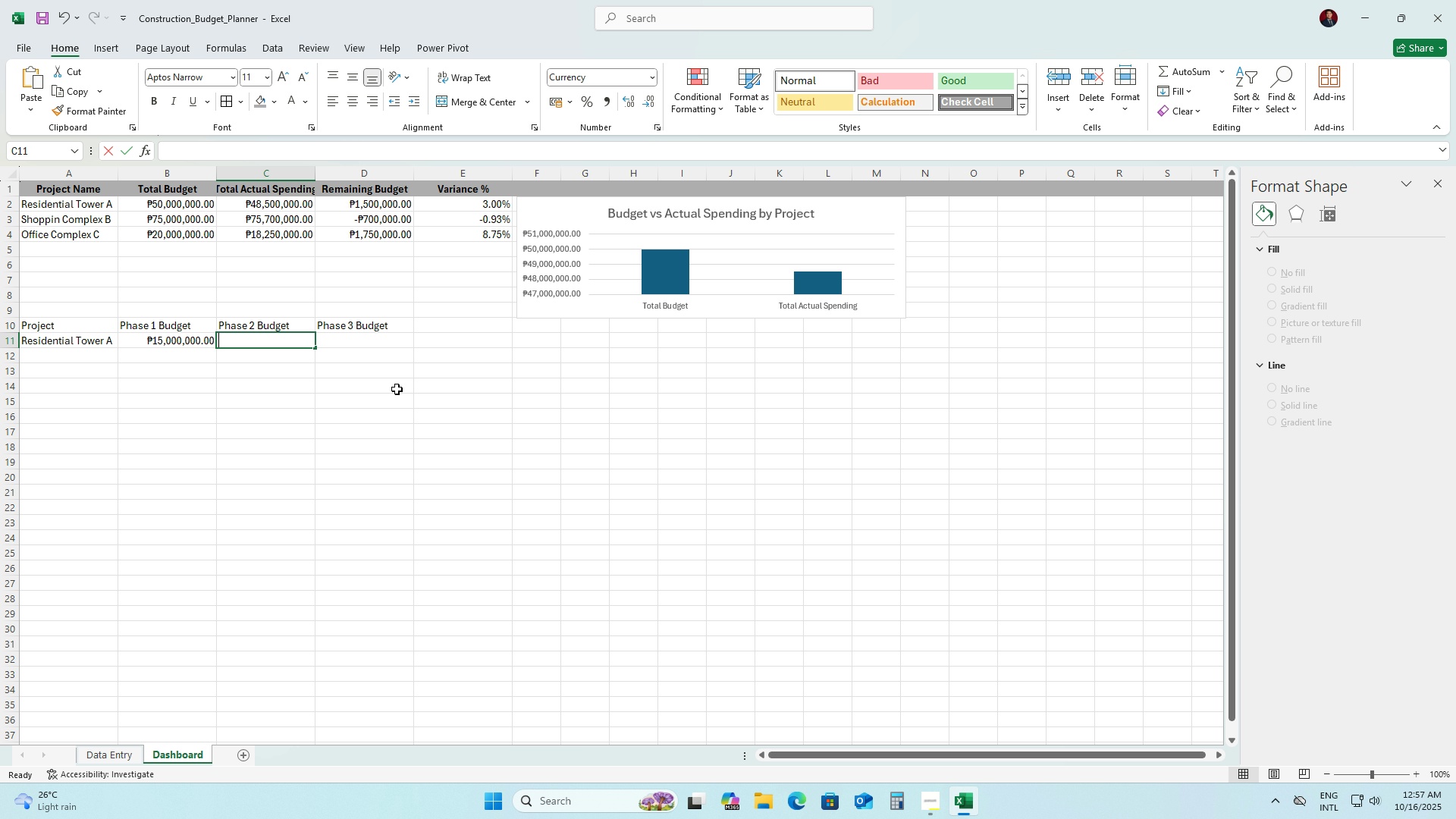 
type(=DataEn)
 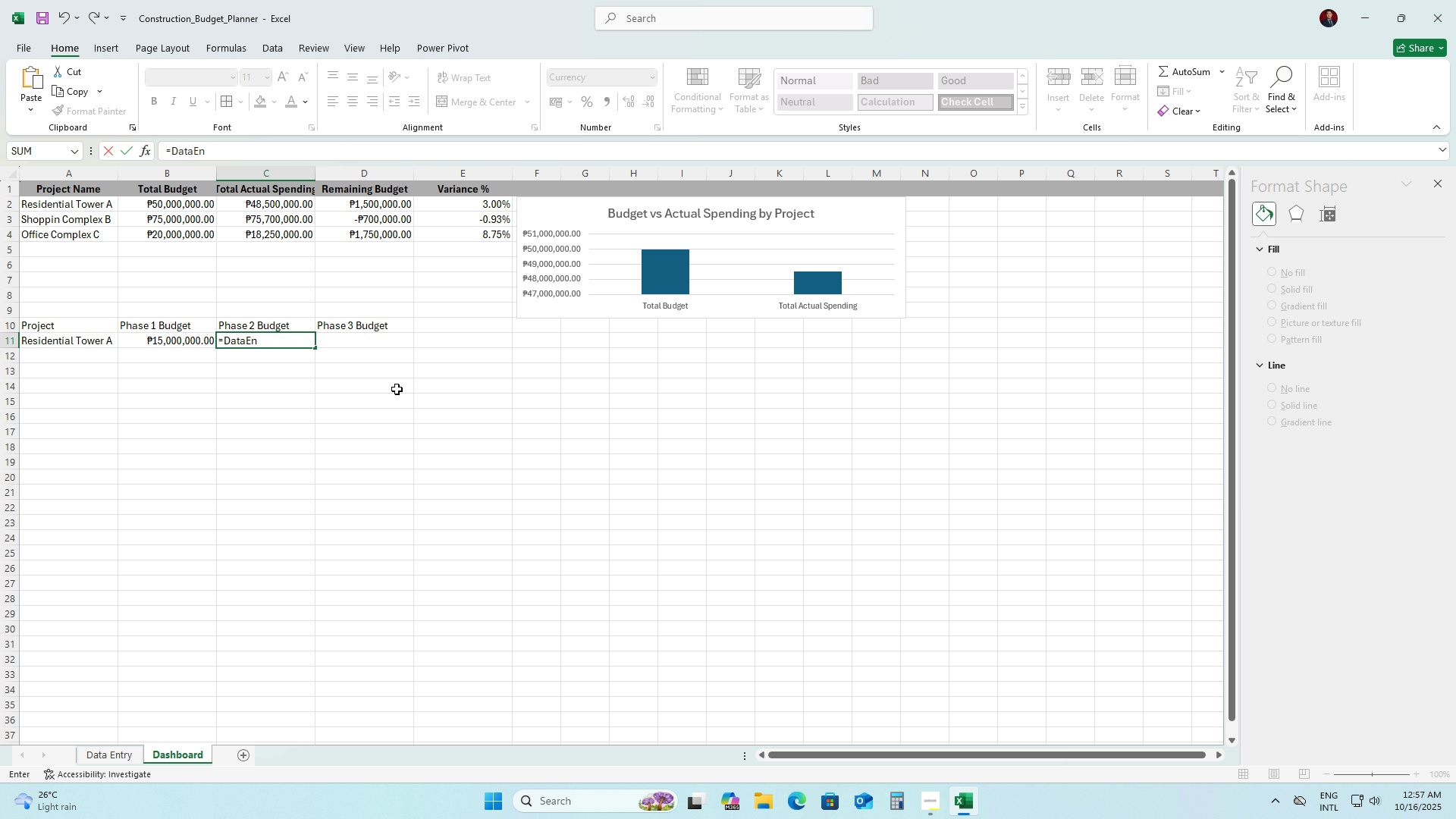 
wait(6.78)
 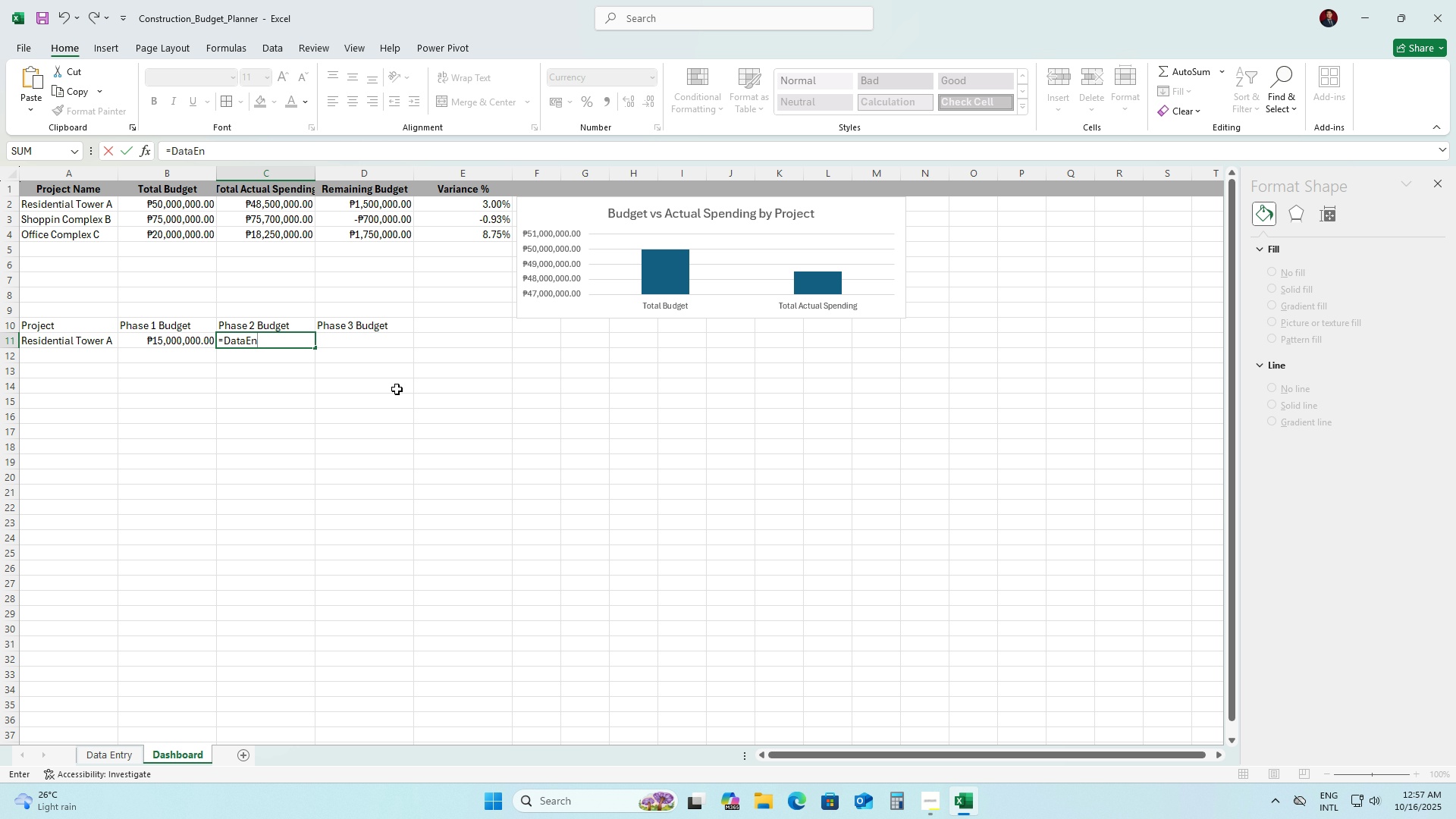 
type(try!F2)
 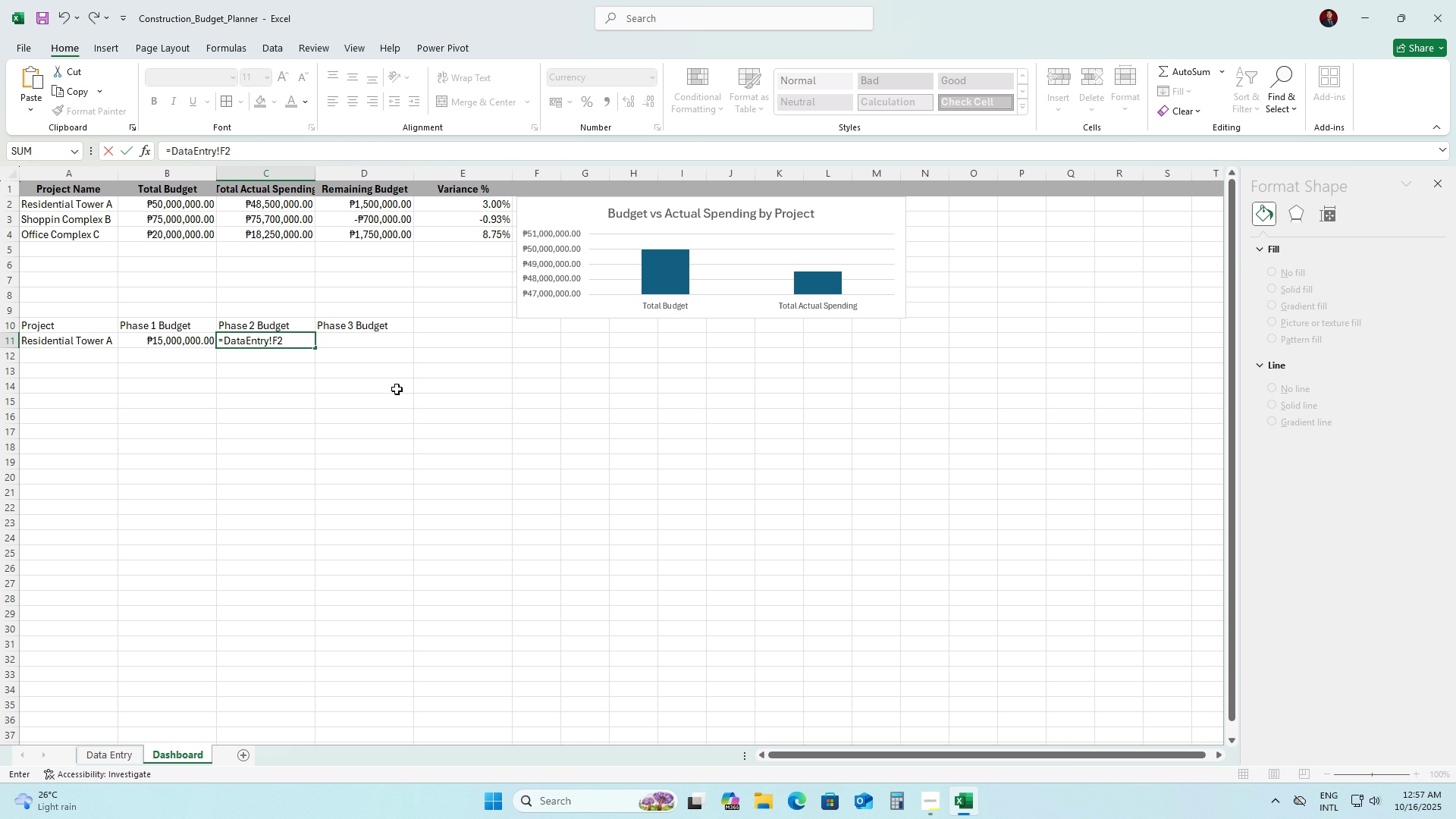 
key(Enter)
 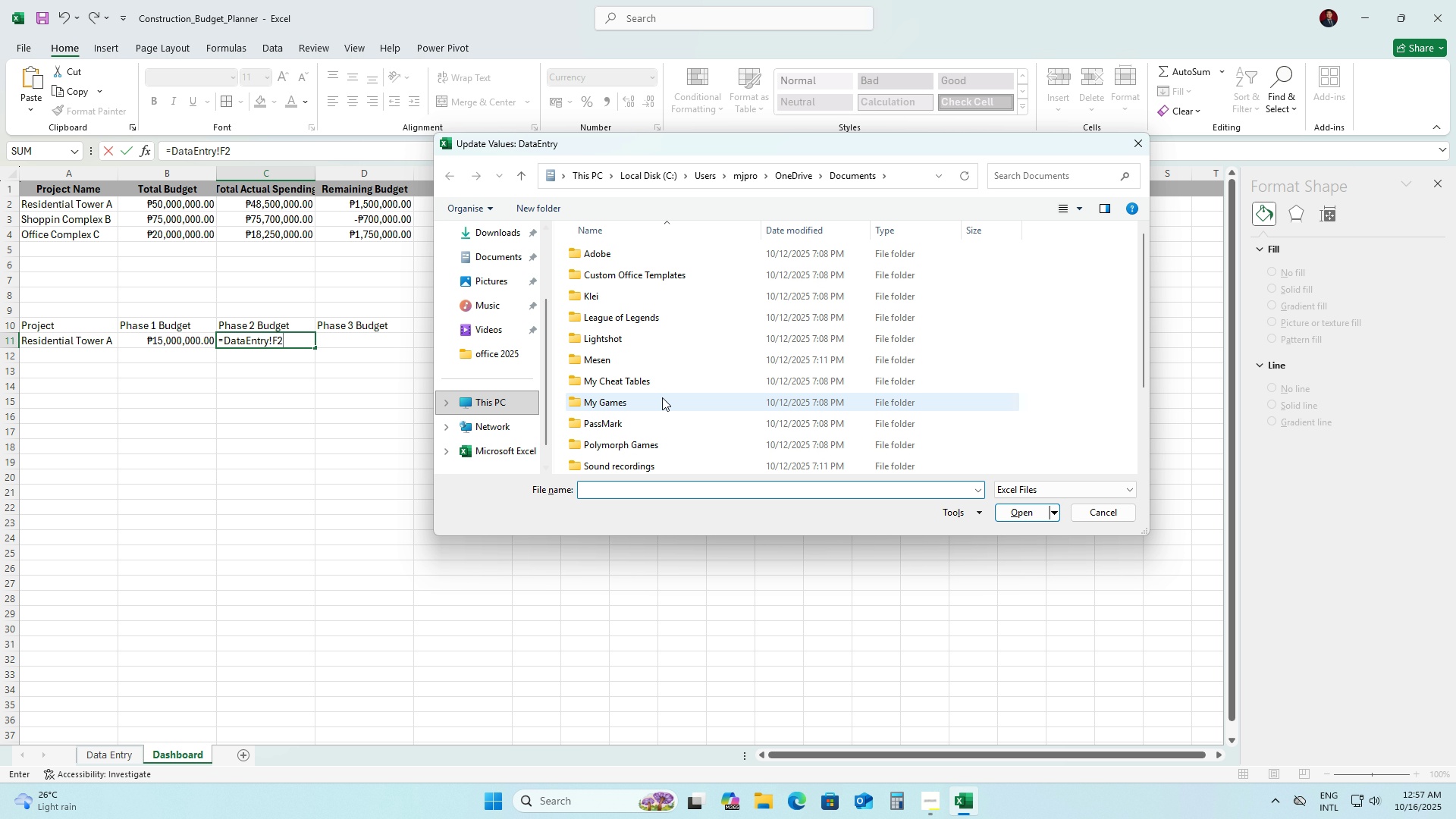 
scroll: coordinate [769, 379], scroll_direction: down, amount: 3.0
 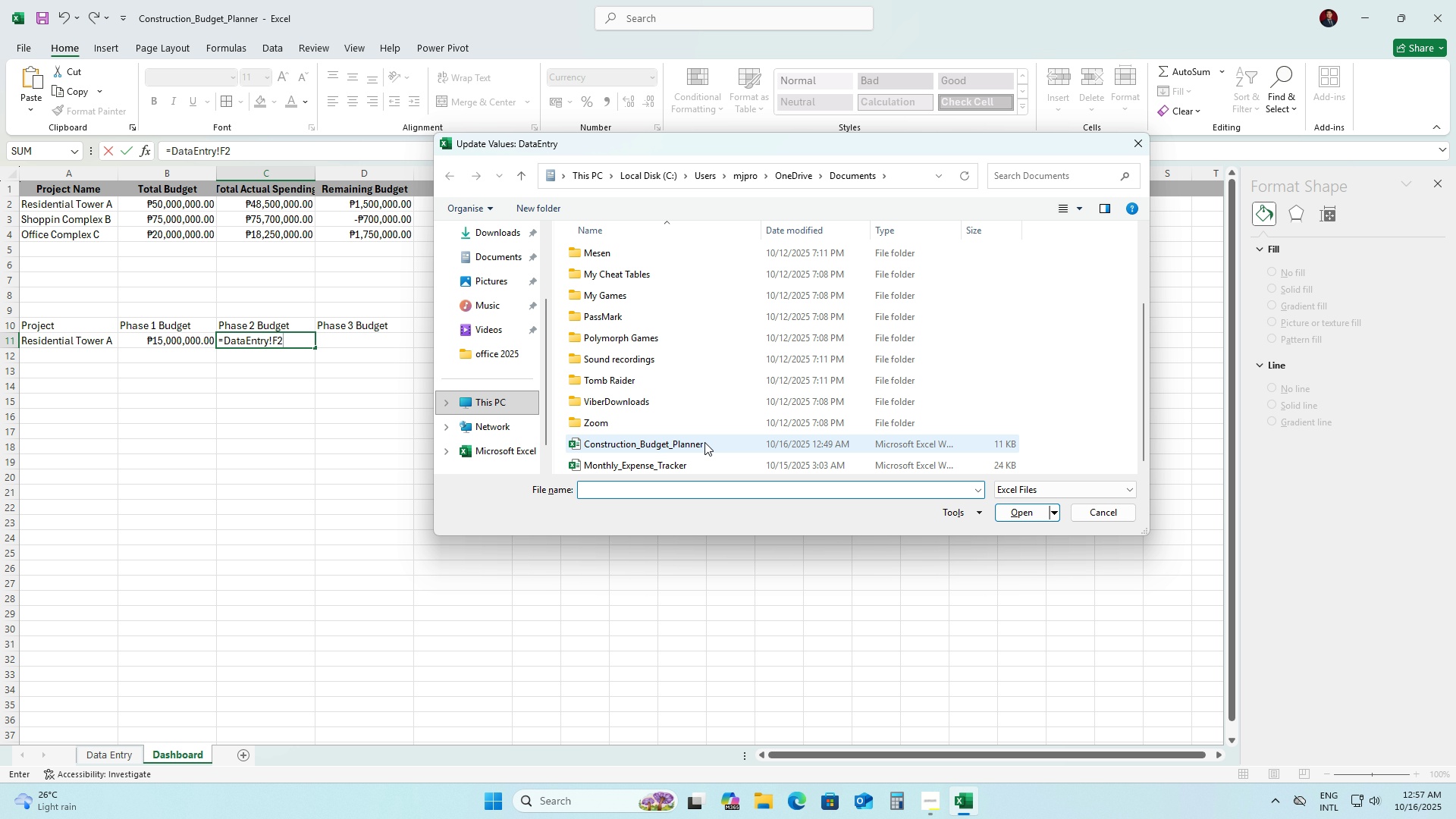 
double_click([704, 442])
 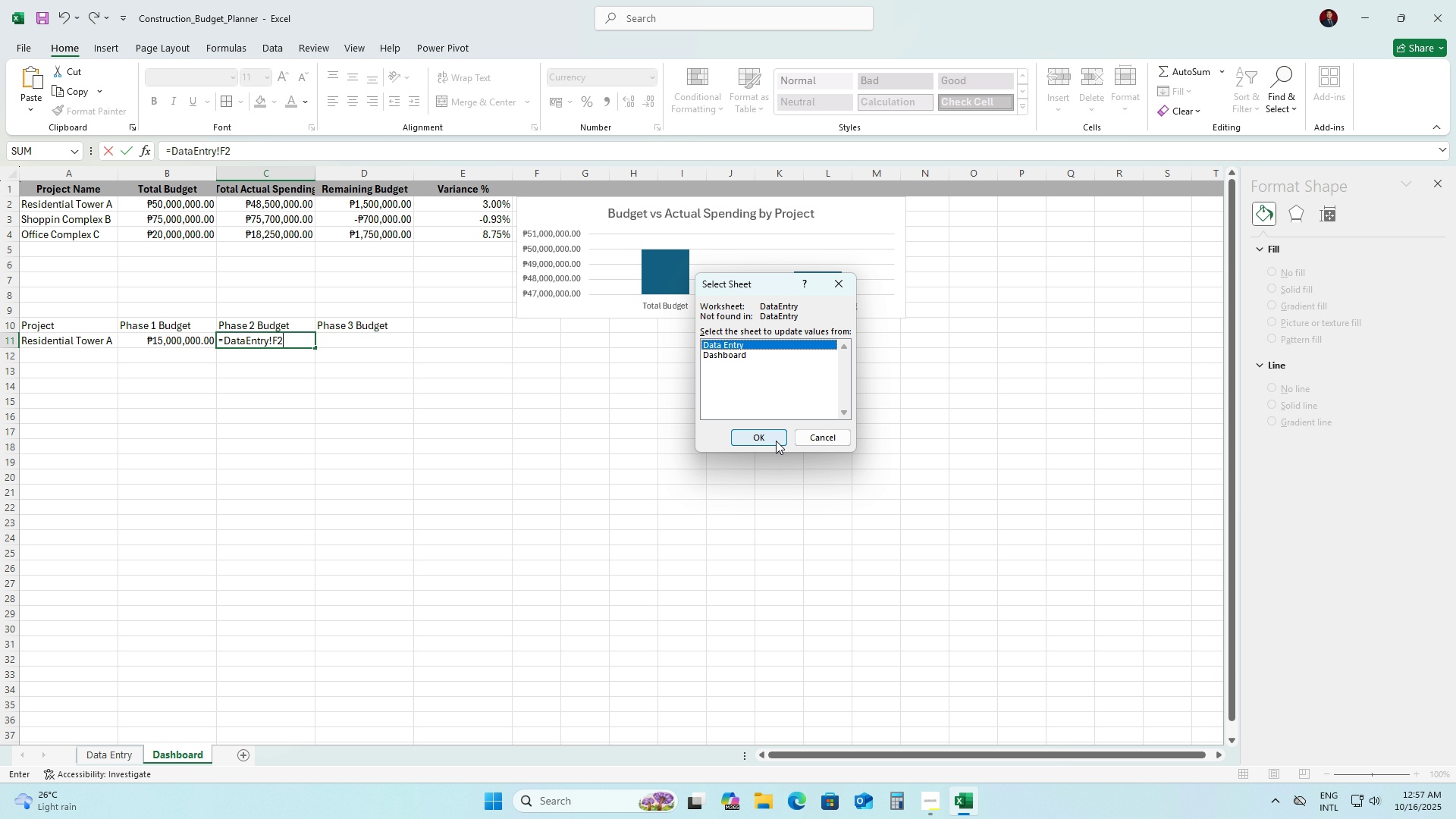 
key(Enter)
 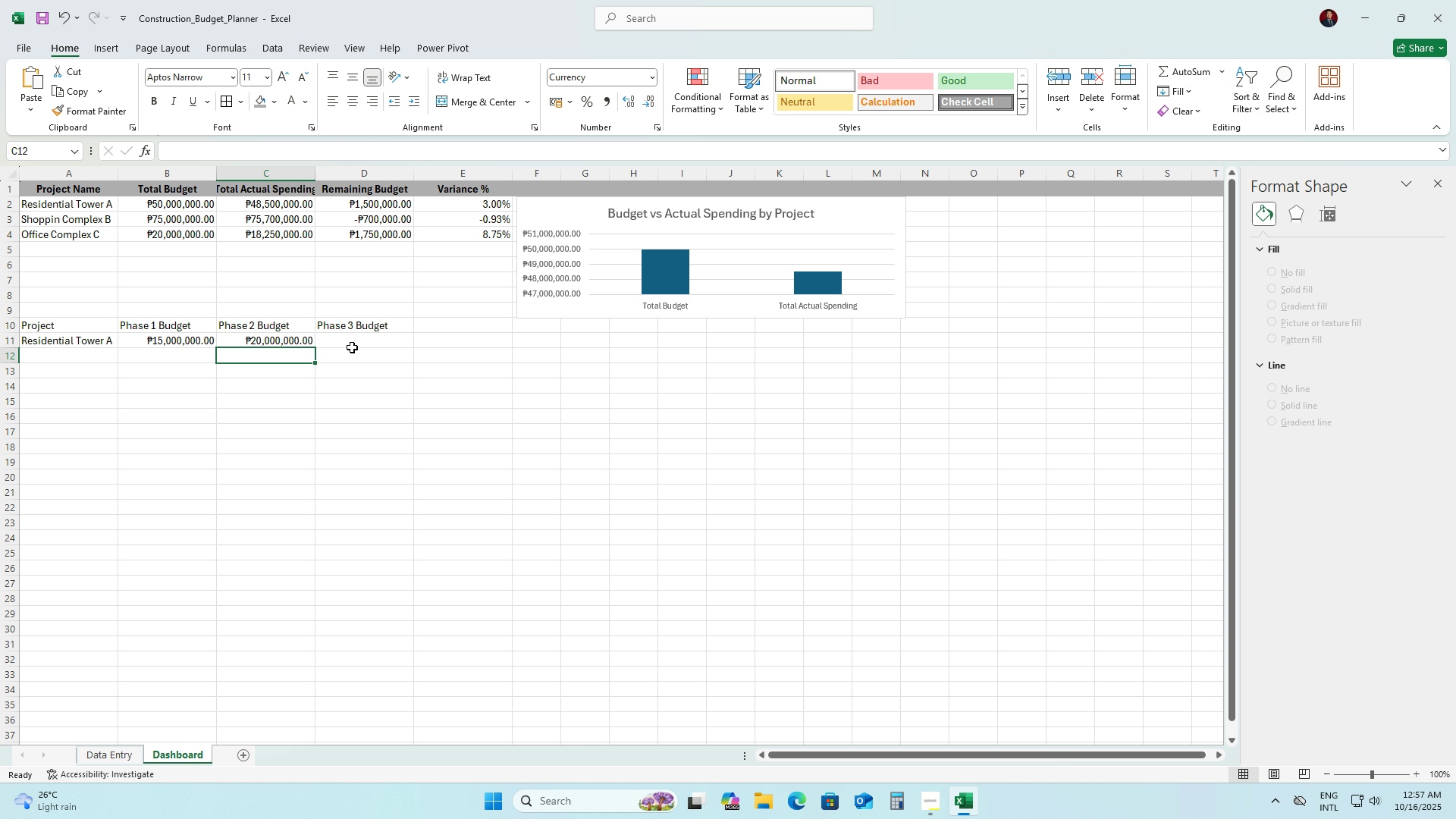 
left_click([347, 341])
 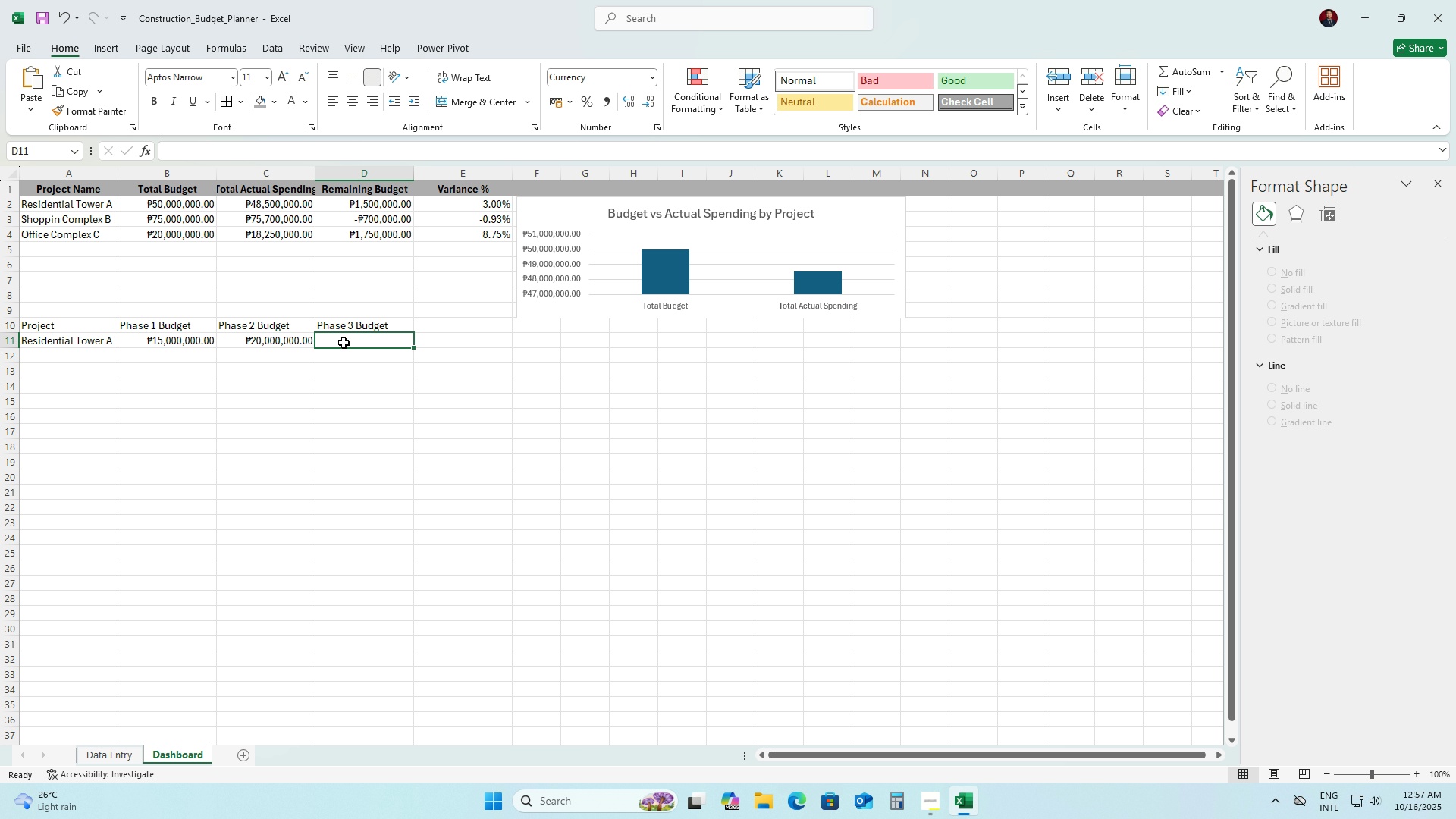 
type(=DataEntry!G2)
 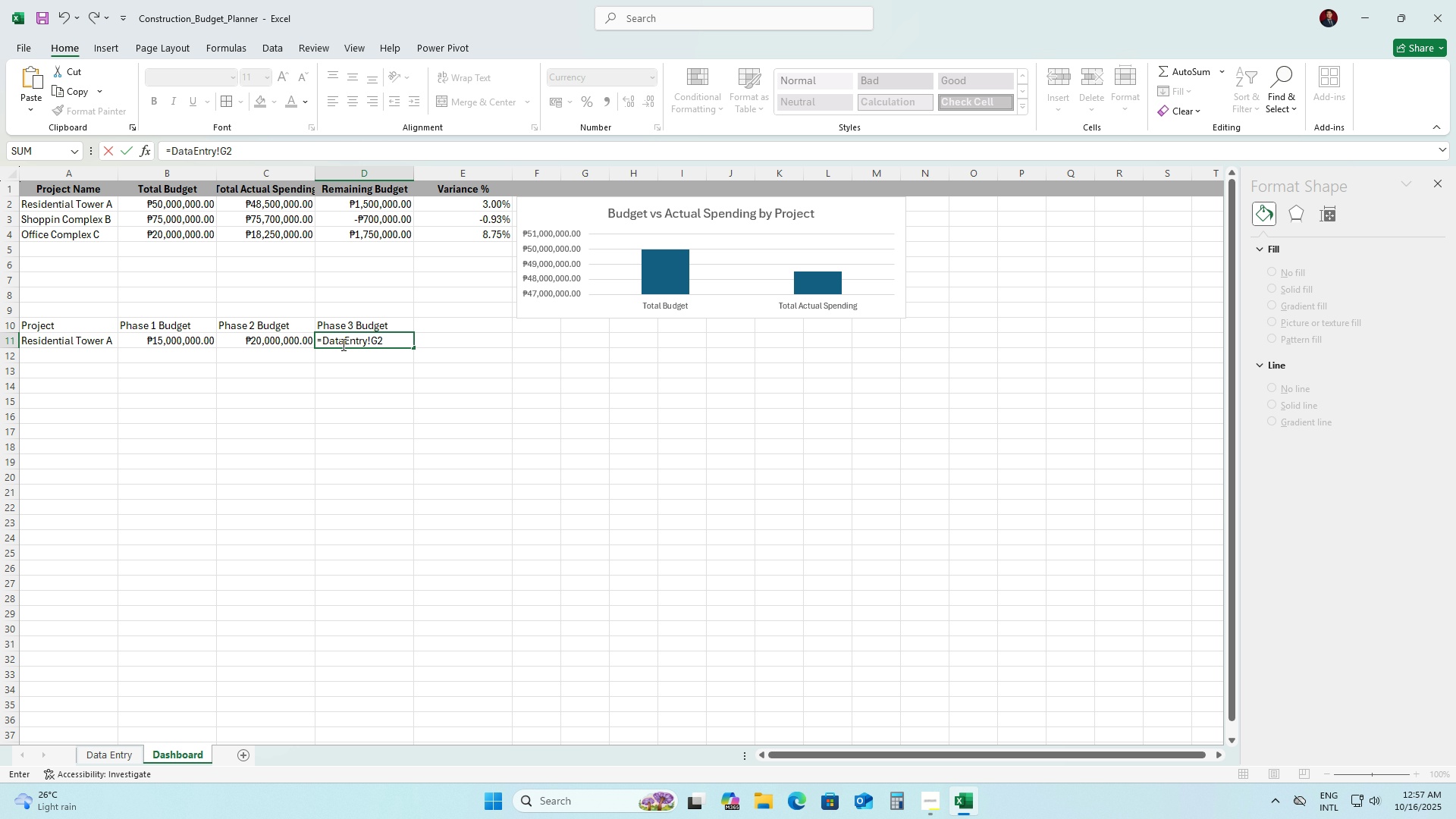 
key(Enter)
 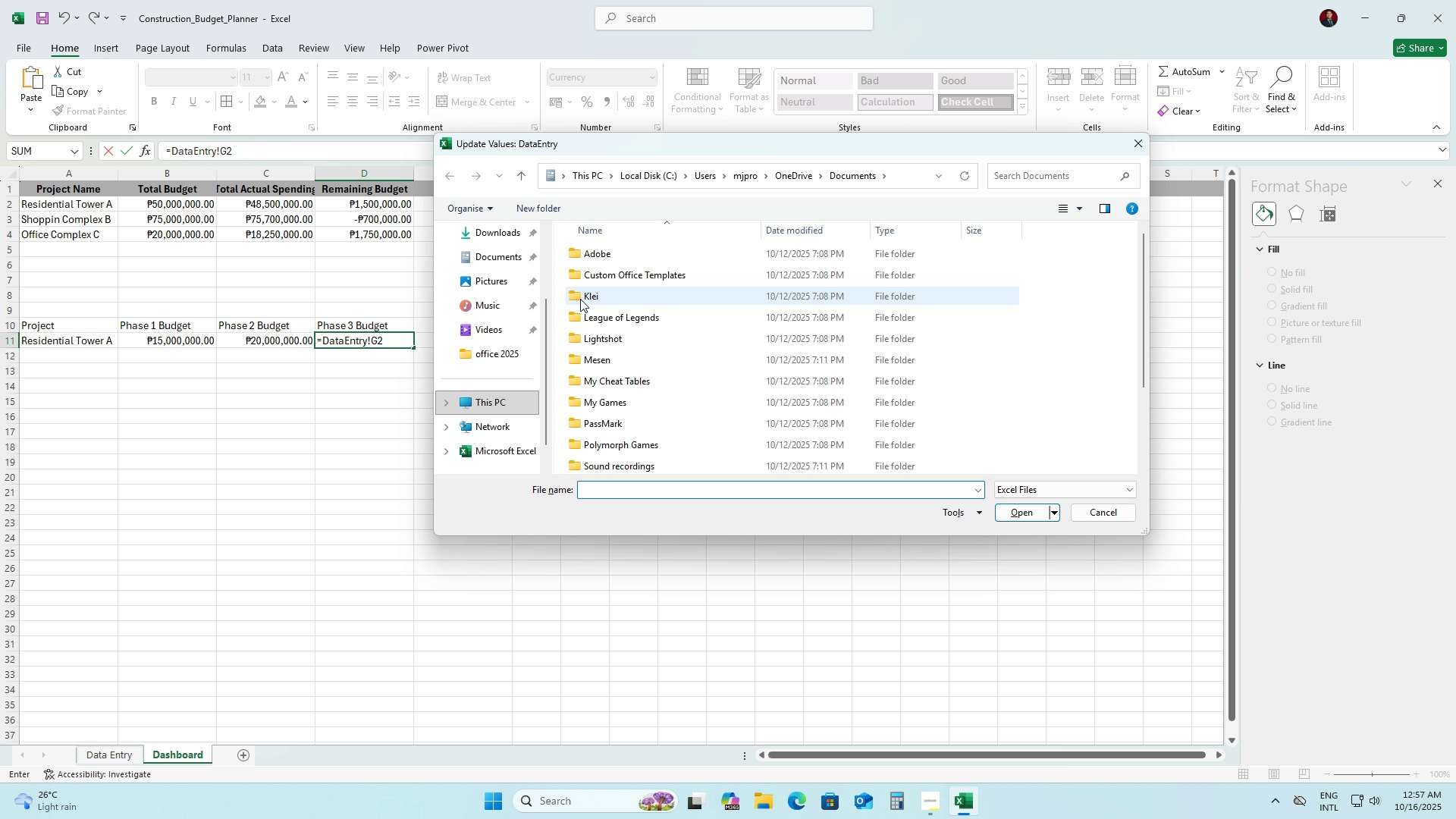 
scroll: coordinate [640, 455], scroll_direction: down, amount: 7.0
 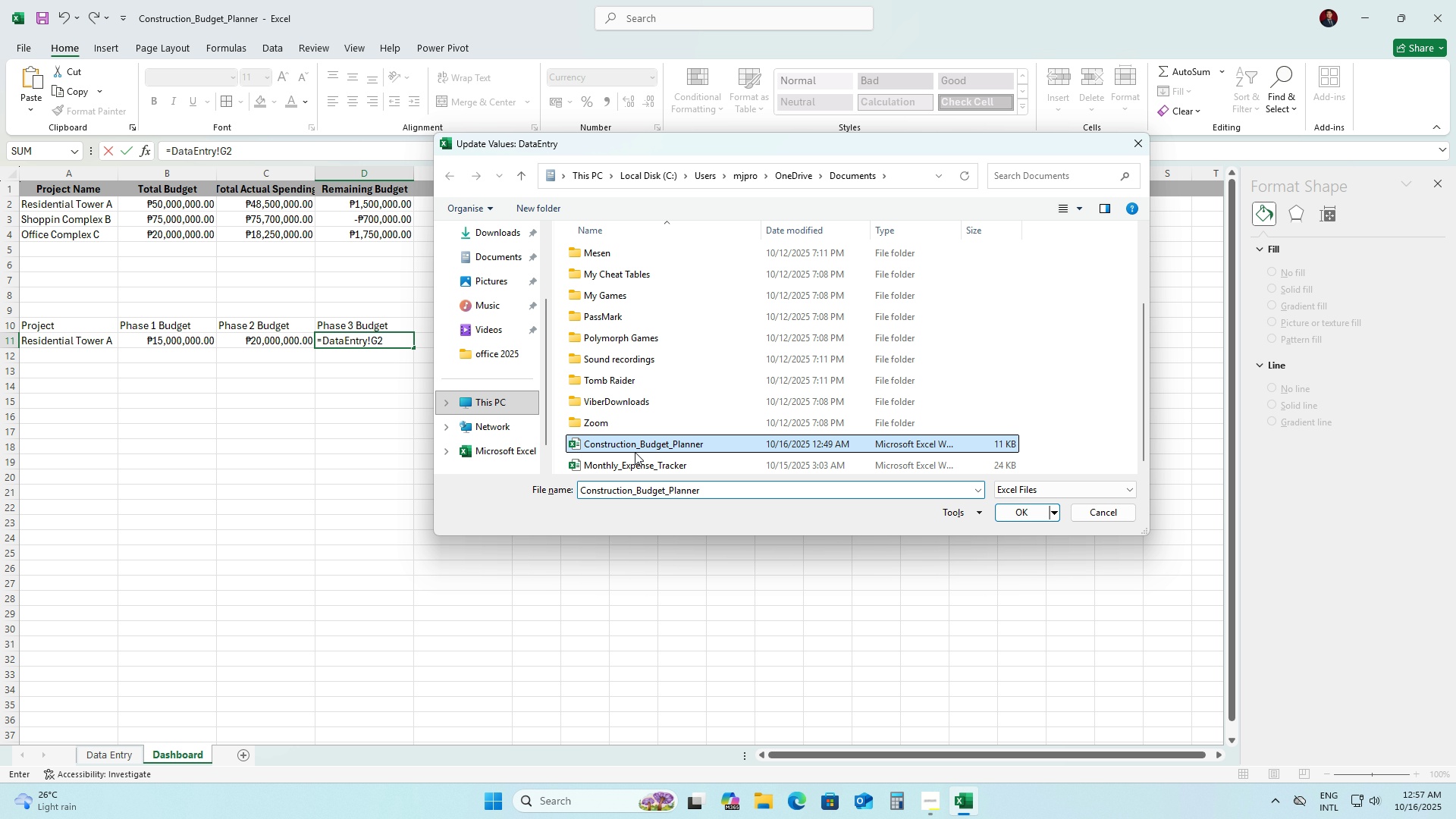 
double_click([635, 452])
 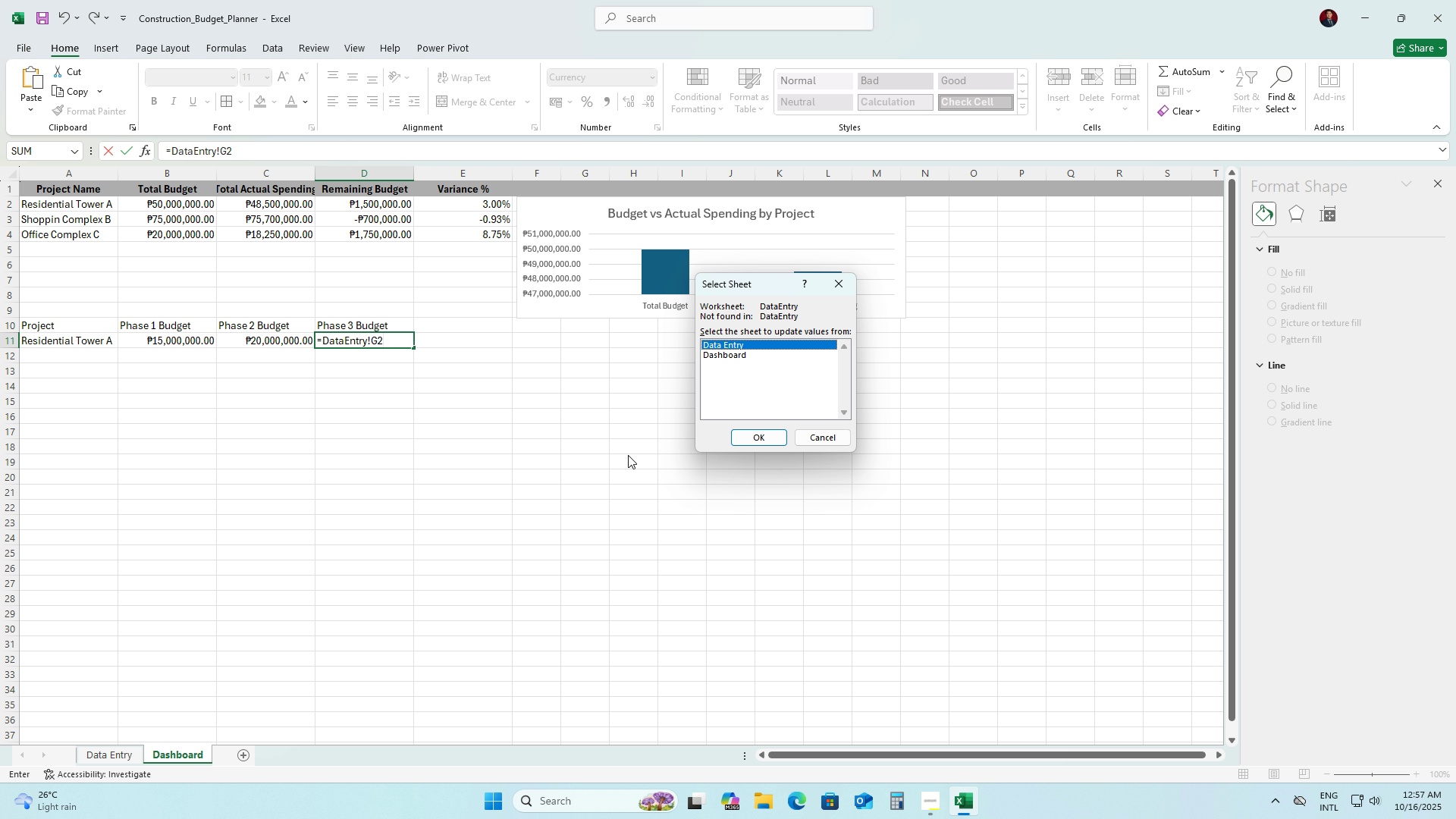 
key(Enter)
 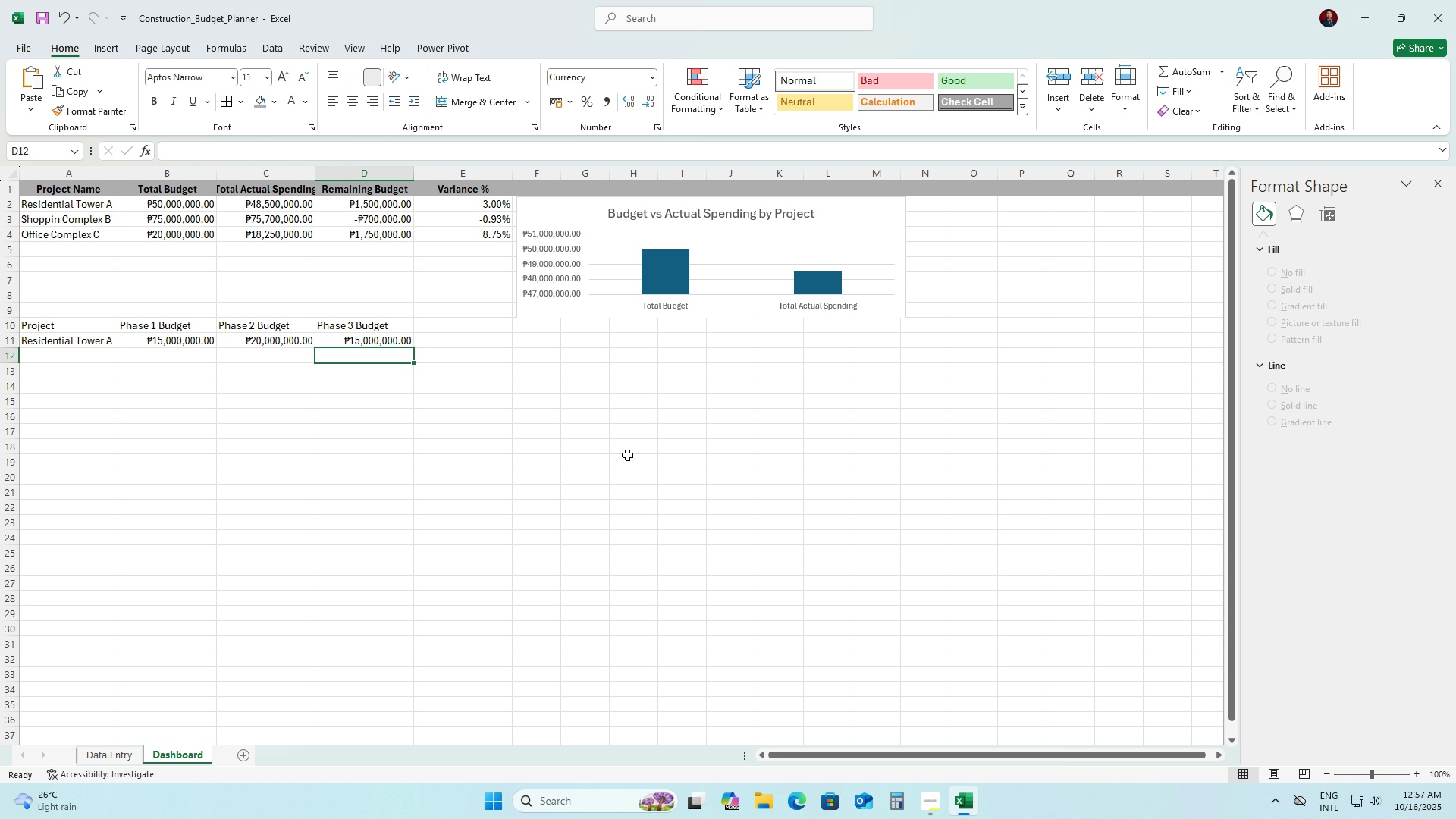 
wait(14.4)
 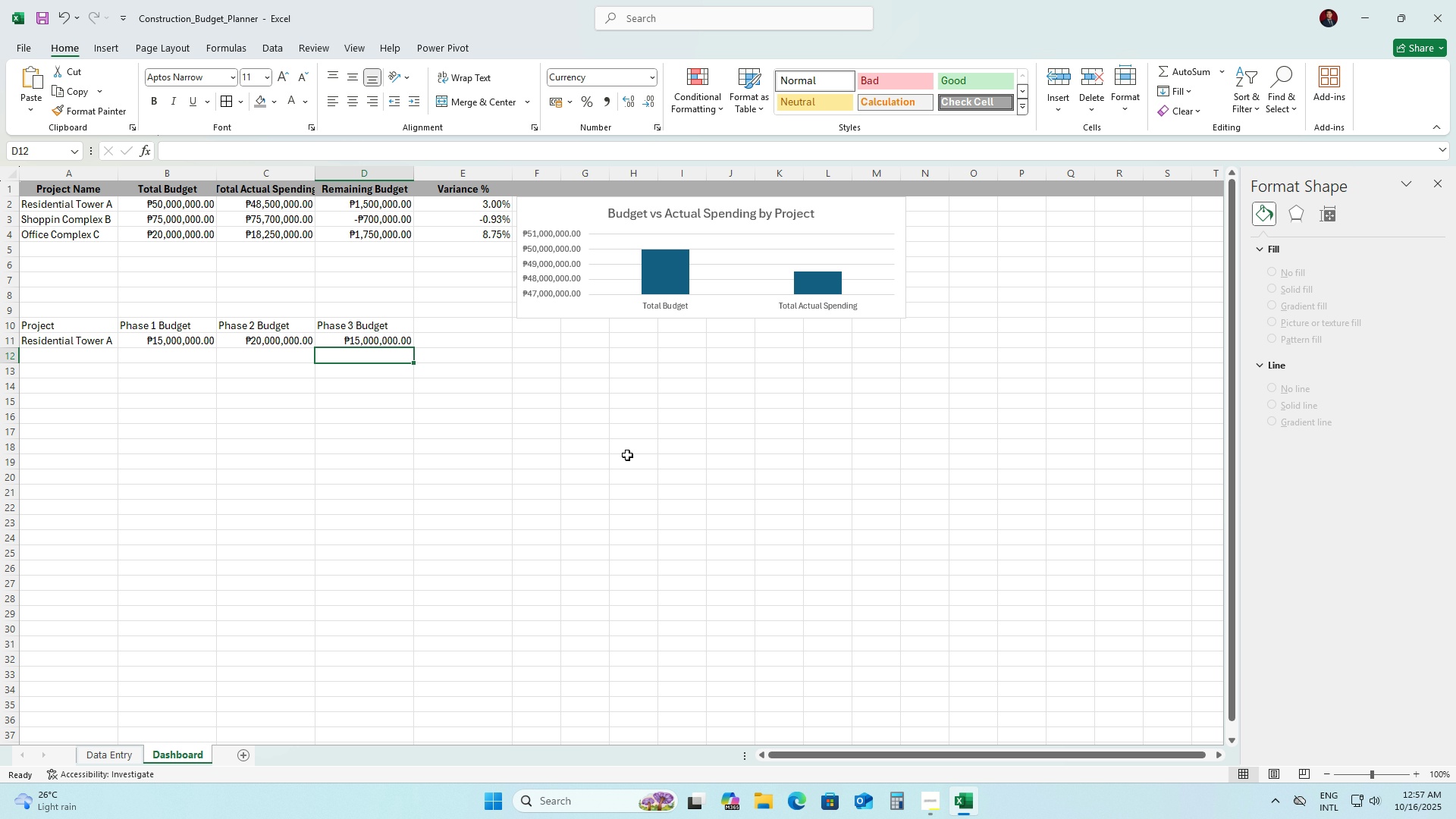 
left_click_drag(start_coordinate=[63, 326], to_coordinate=[379, 323])
 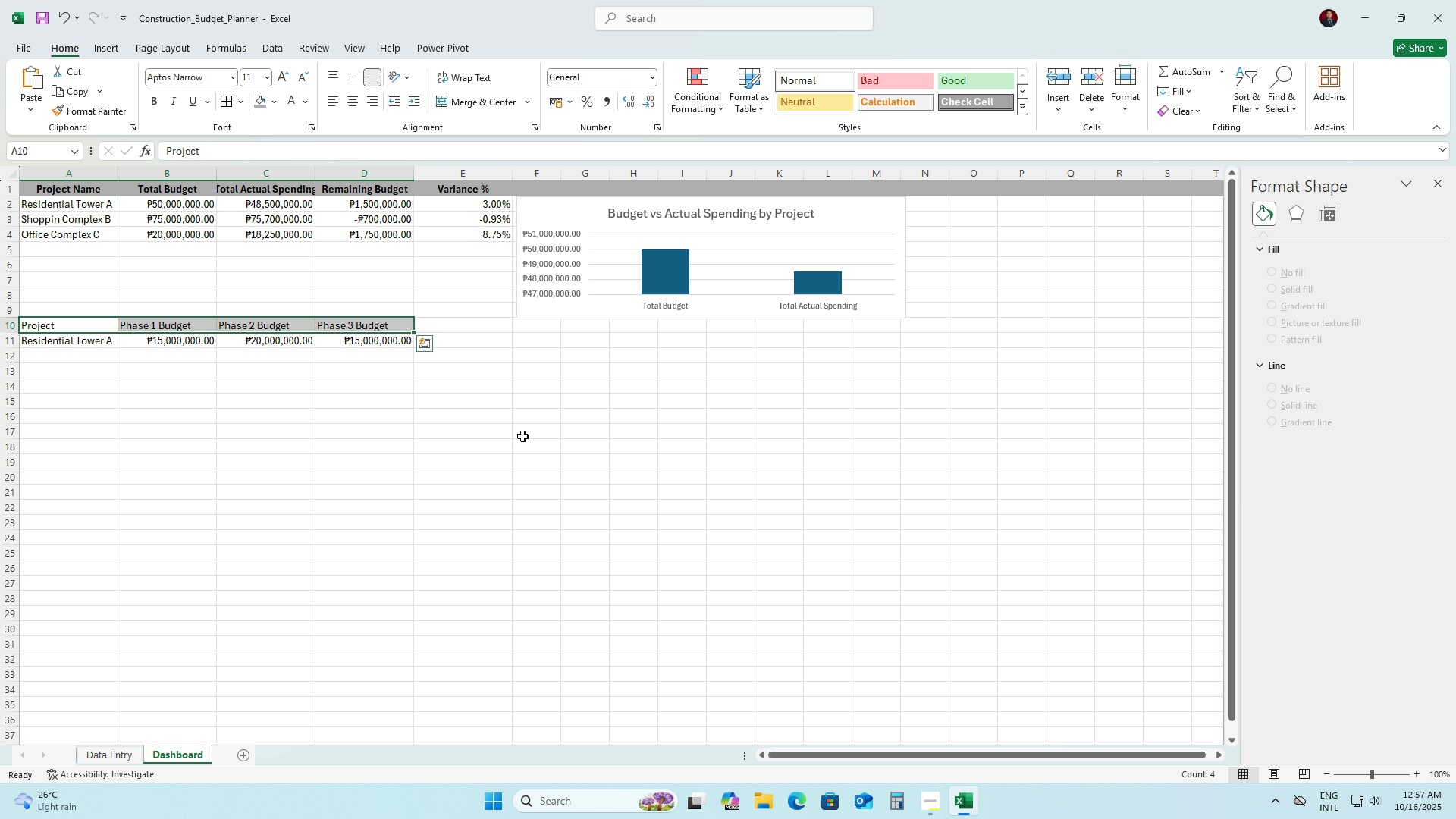 
key(Control+B)
 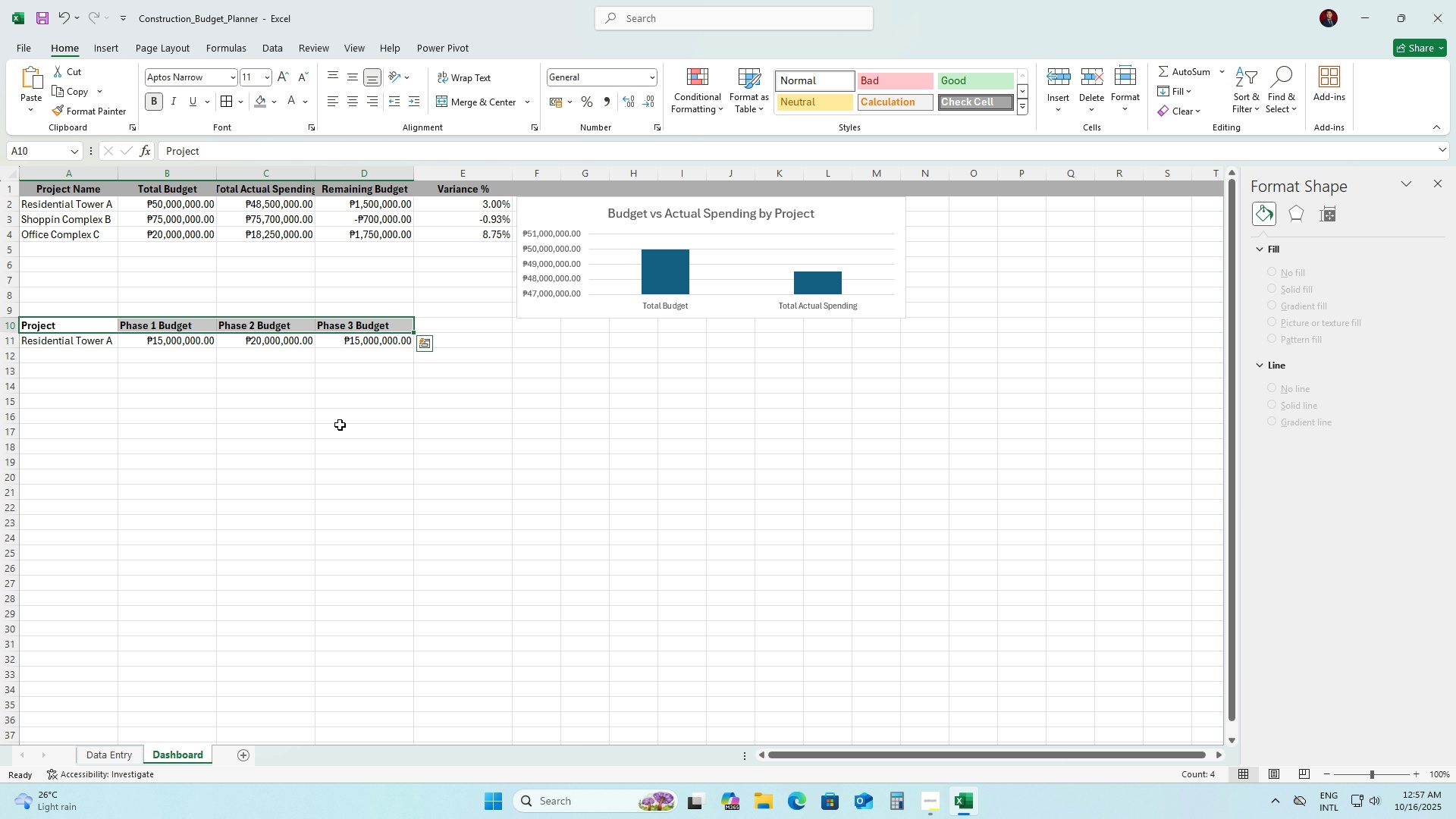 
left_click([340, 425])
 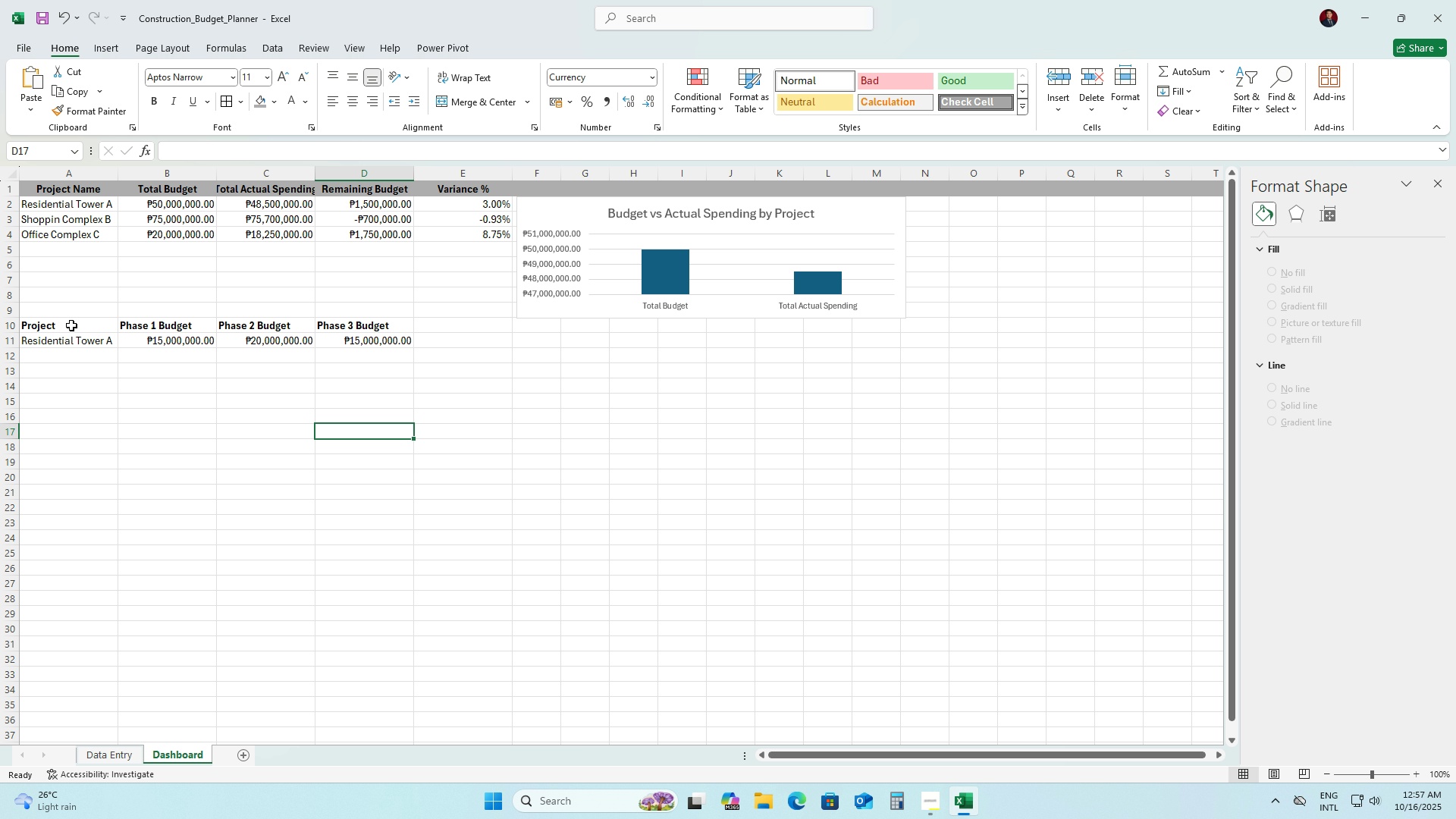 
left_click([71, 325])
 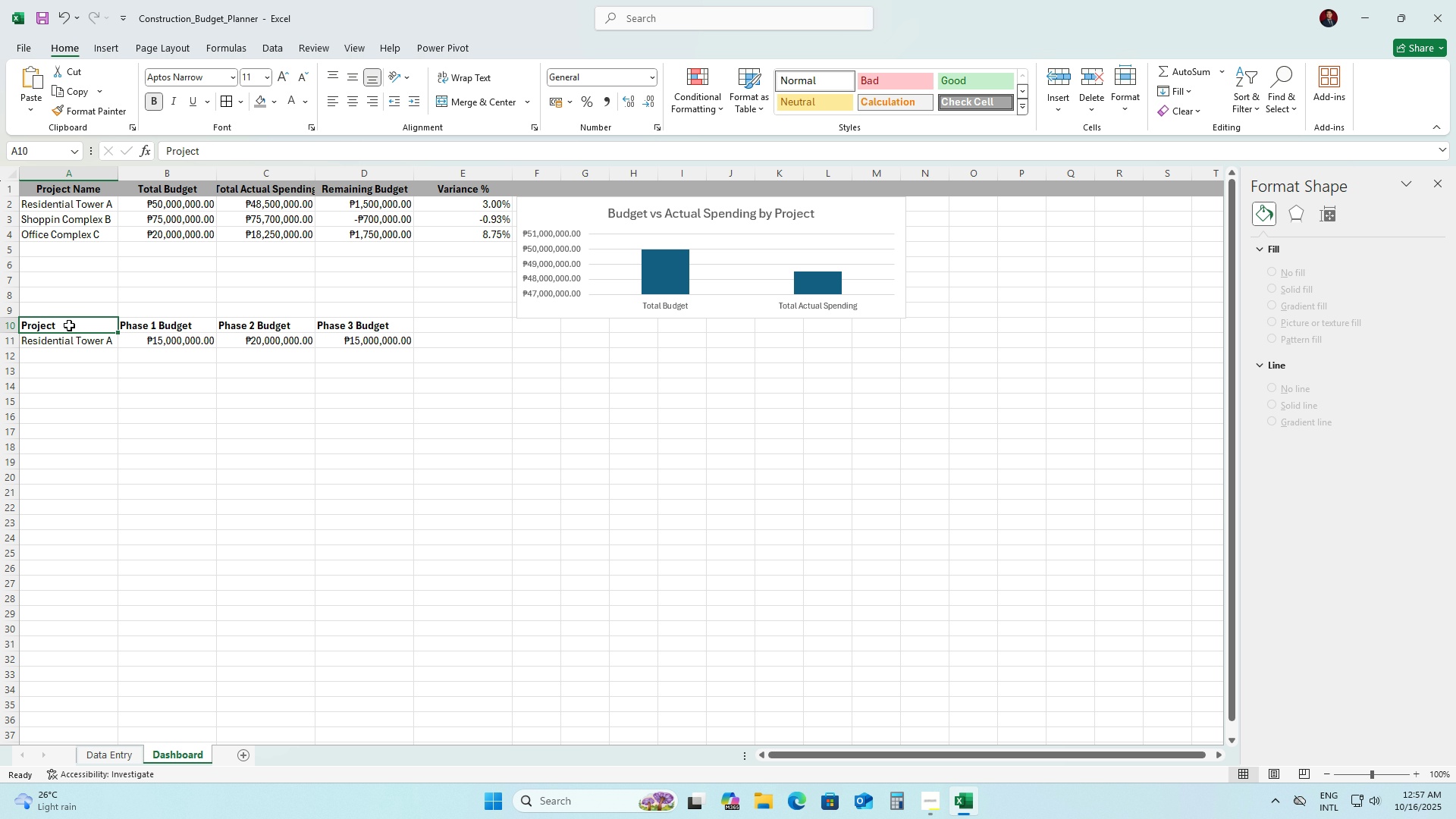 
left_click_drag(start_coordinate=[70, 326], to_coordinate=[327, 317])
 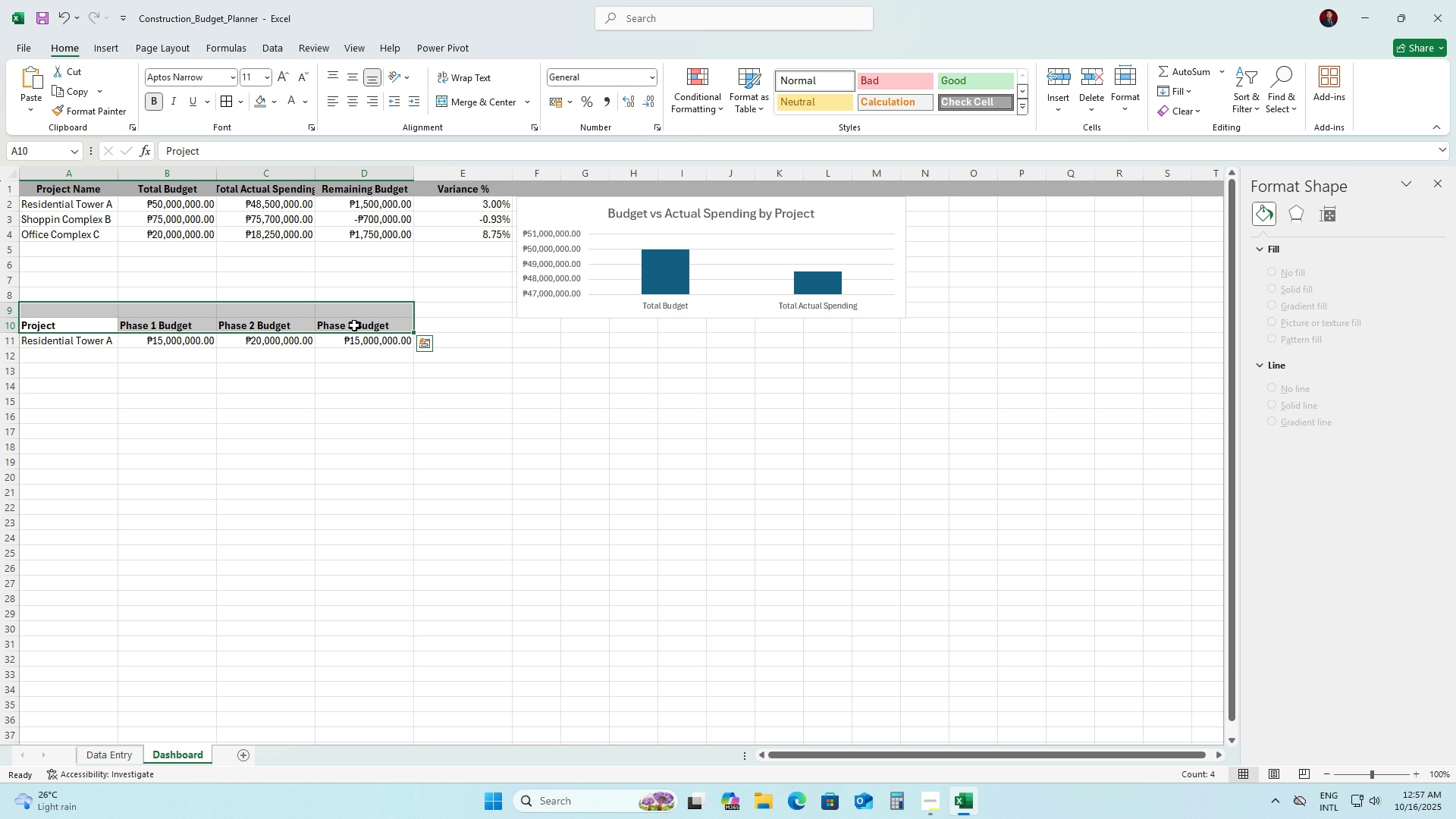 
left_click_drag(start_coordinate=[356, 323], to_coordinate=[81, 326])
 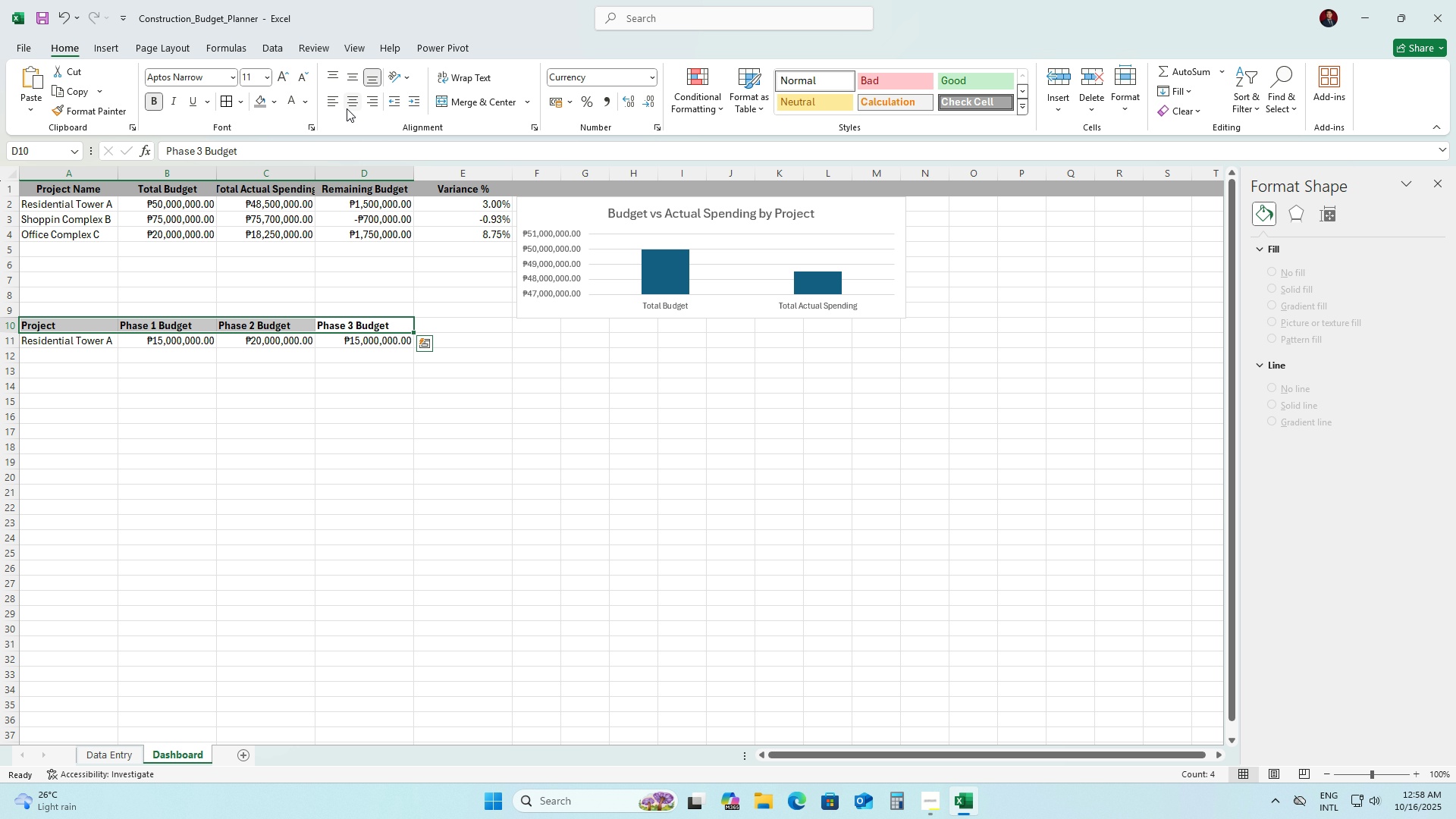 
left_click([347, 108])
 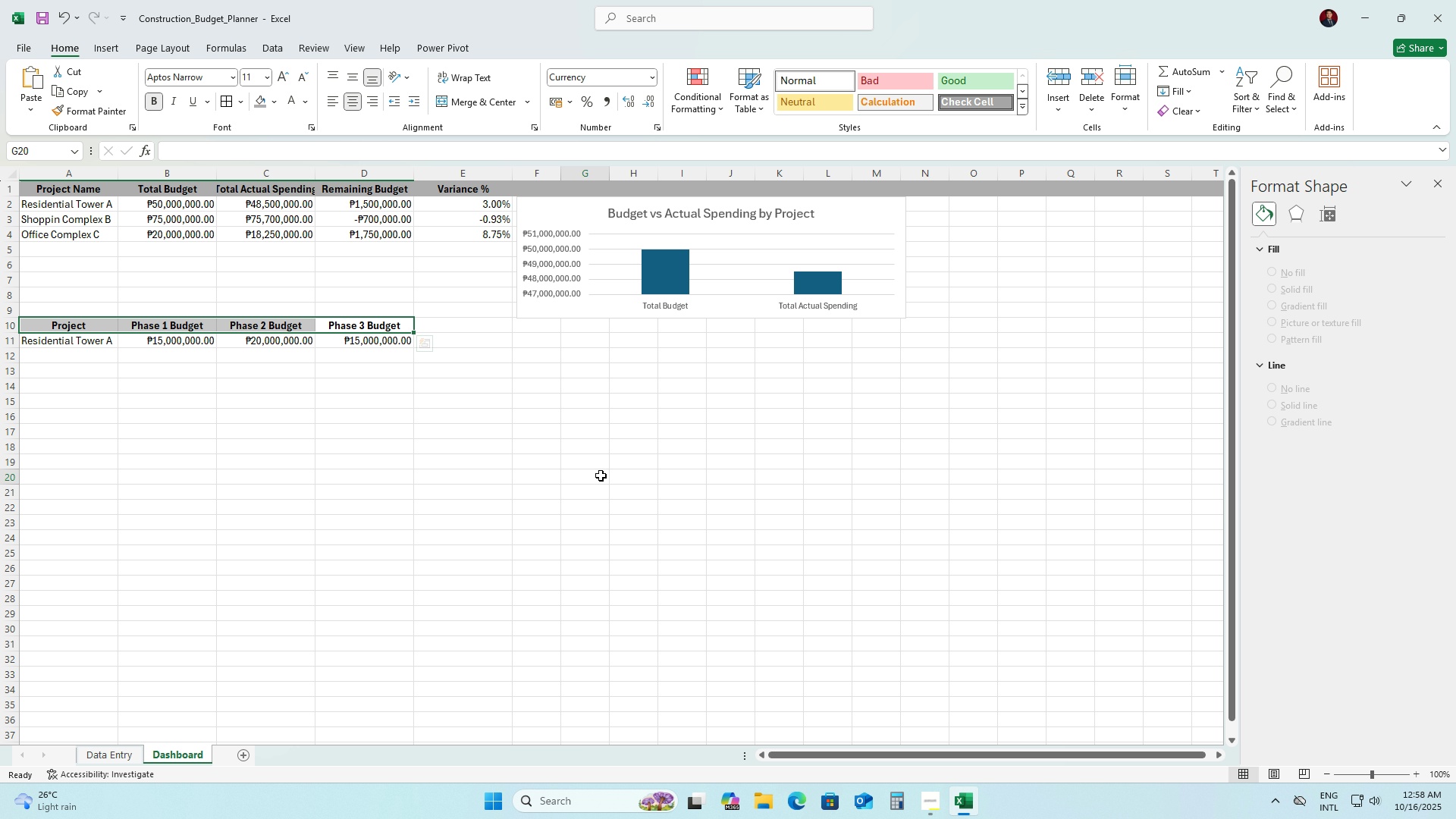 
left_click([601, 475])
 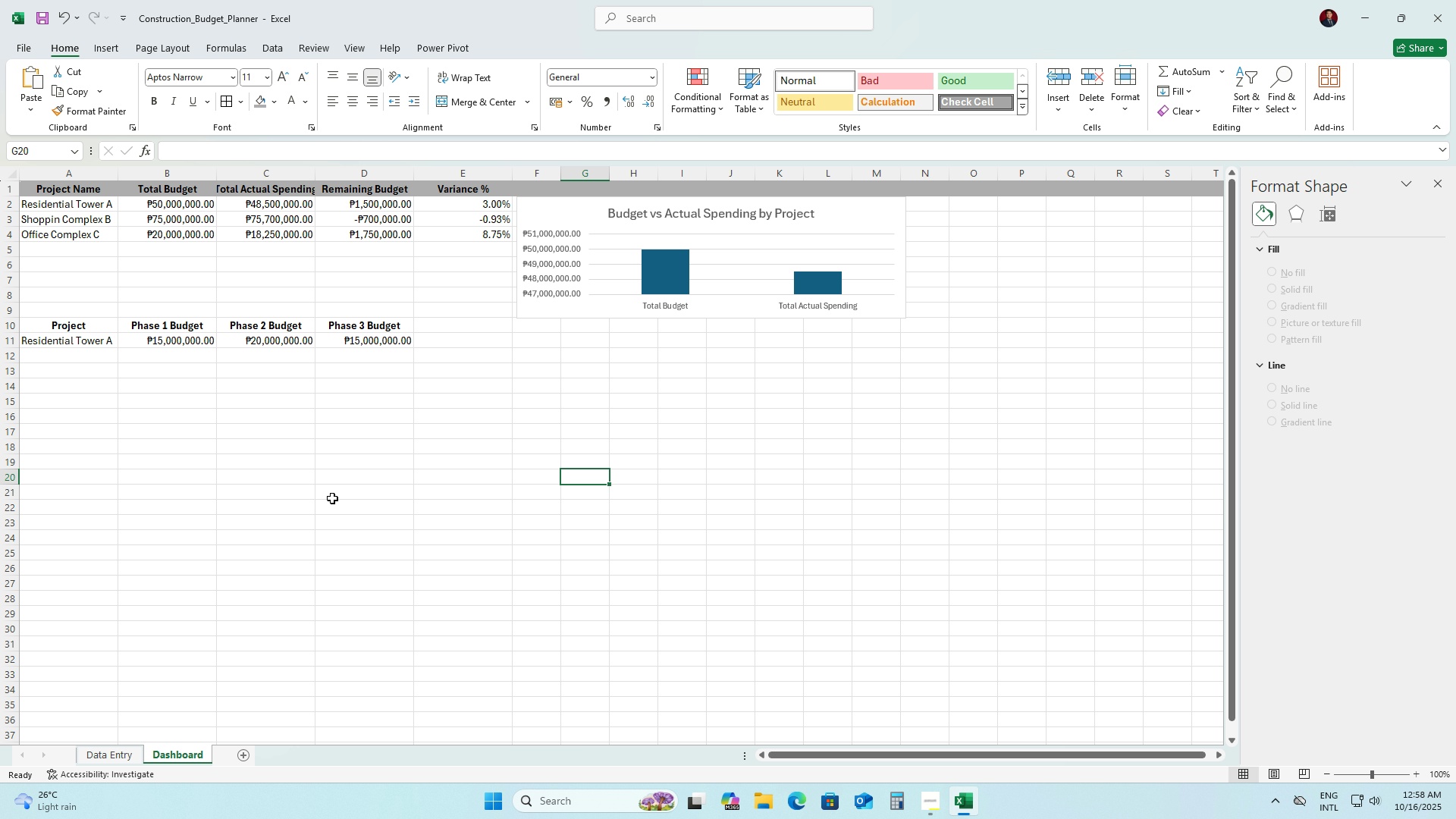 
wait(25.1)
 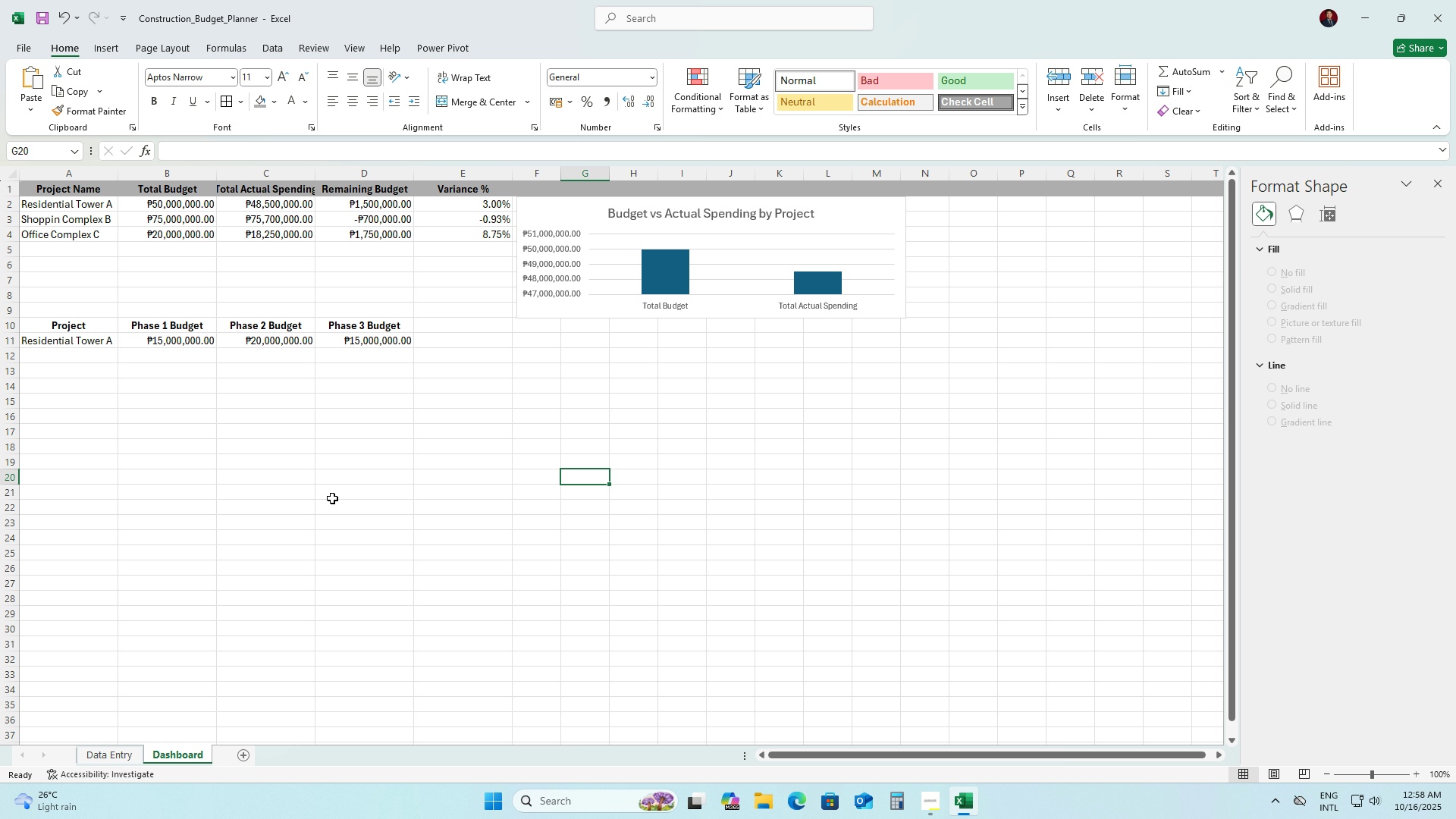 
left_click_drag(start_coordinate=[65, 324], to_coordinate=[368, 328])
 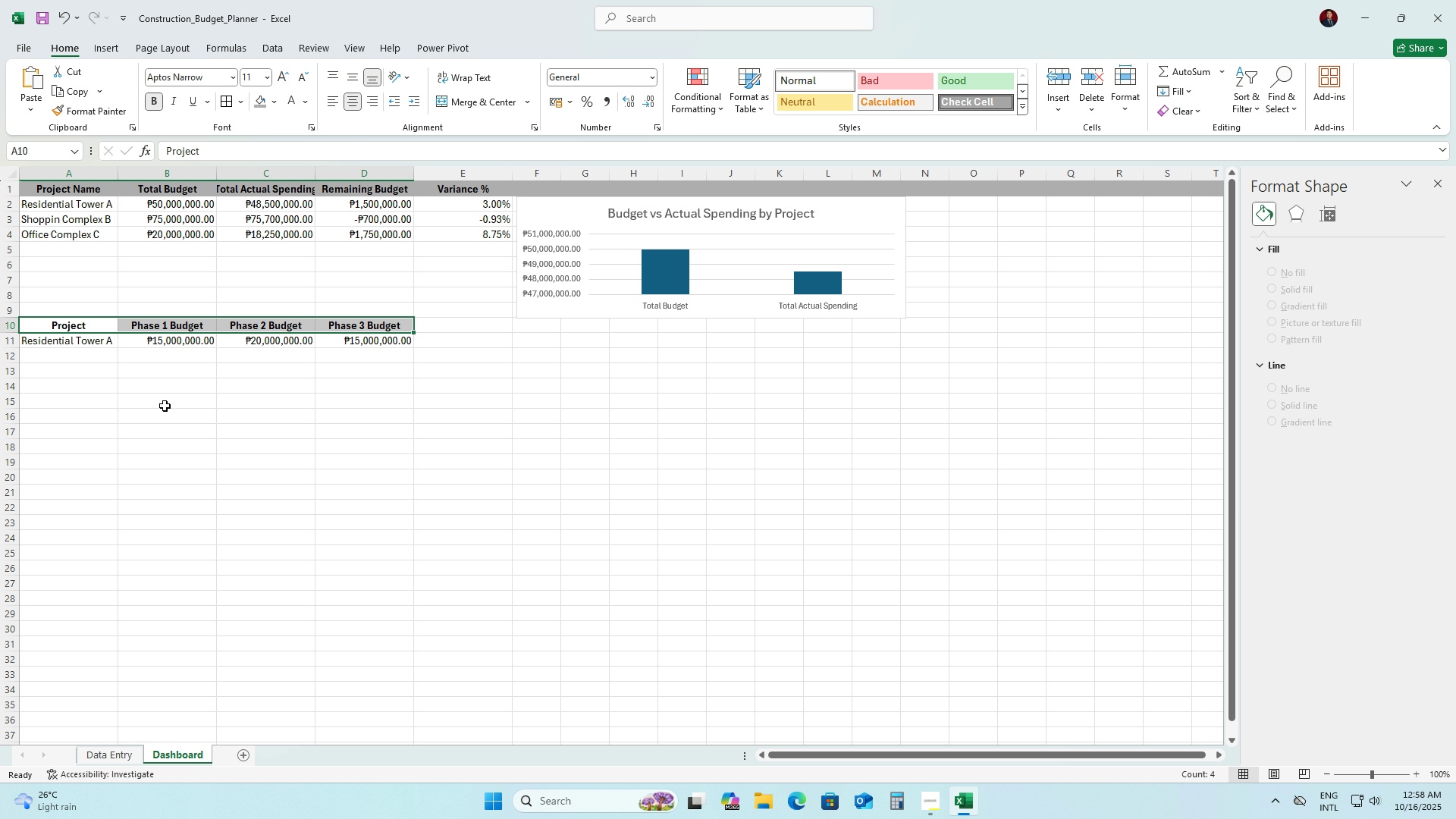 
left_click([70, 328])
 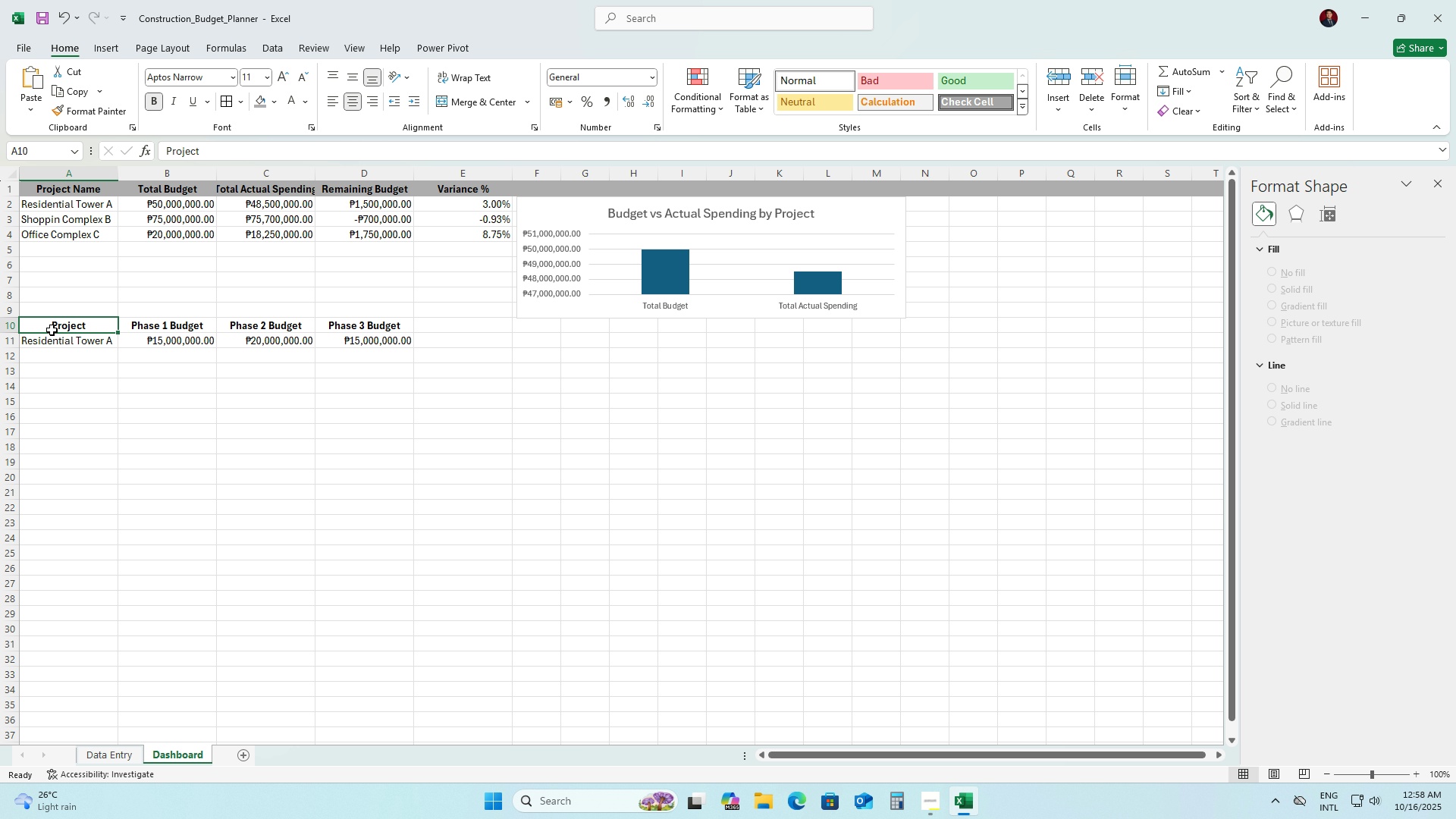 
left_click([141, 381])
 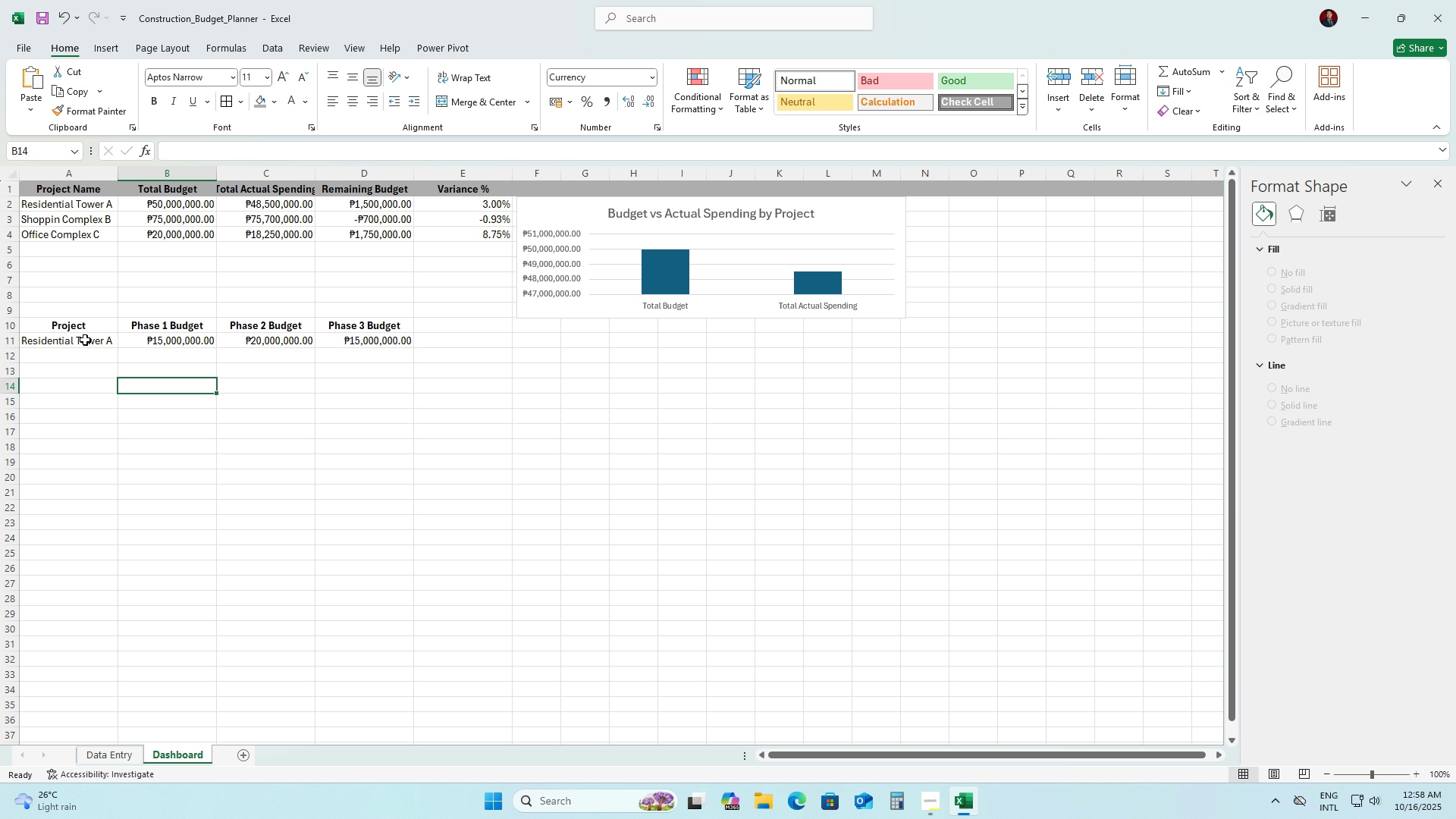 
double_click([85, 340])
 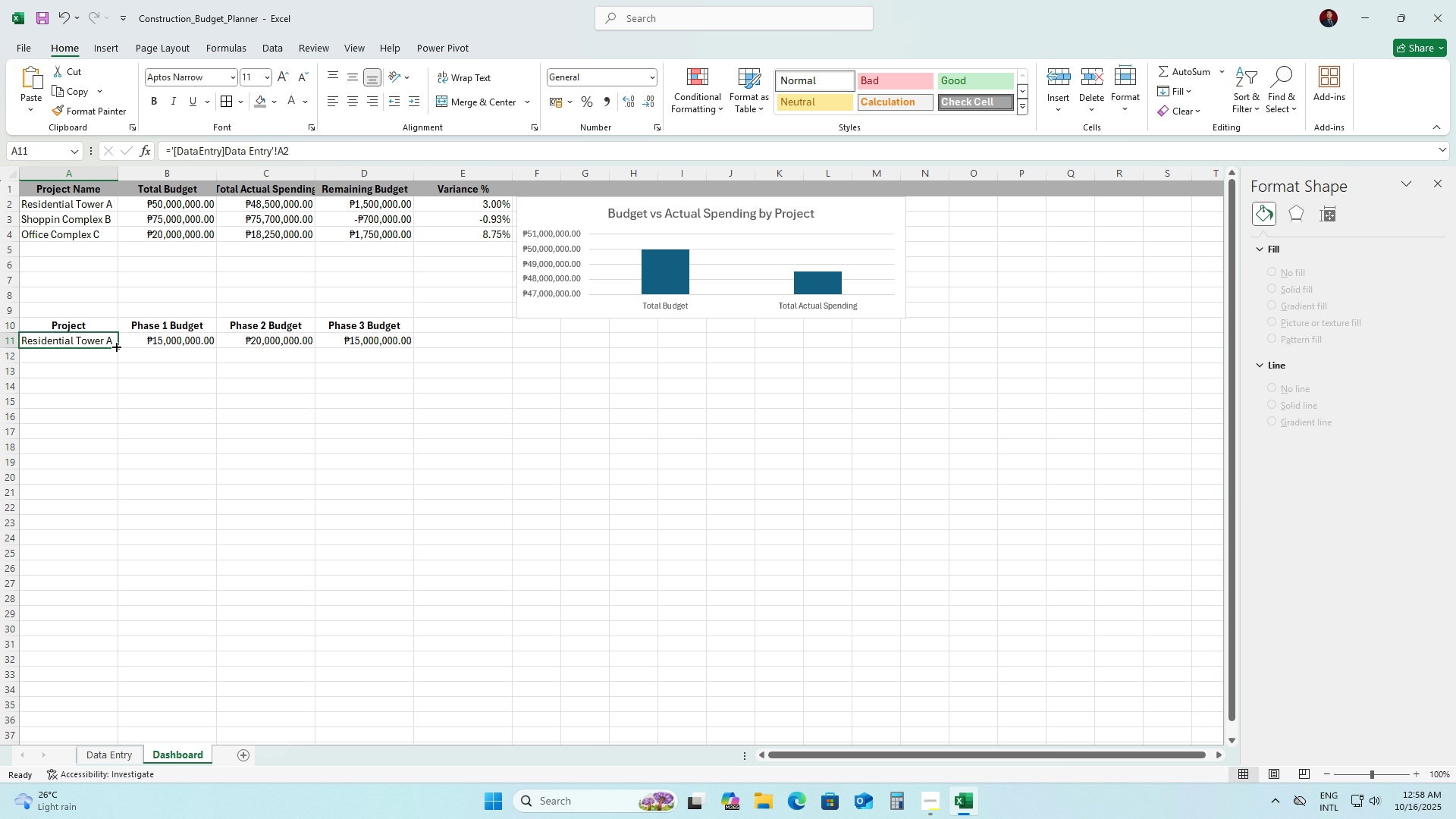 
left_click_drag(start_coordinate=[116, 346], to_coordinate=[111, 377])
 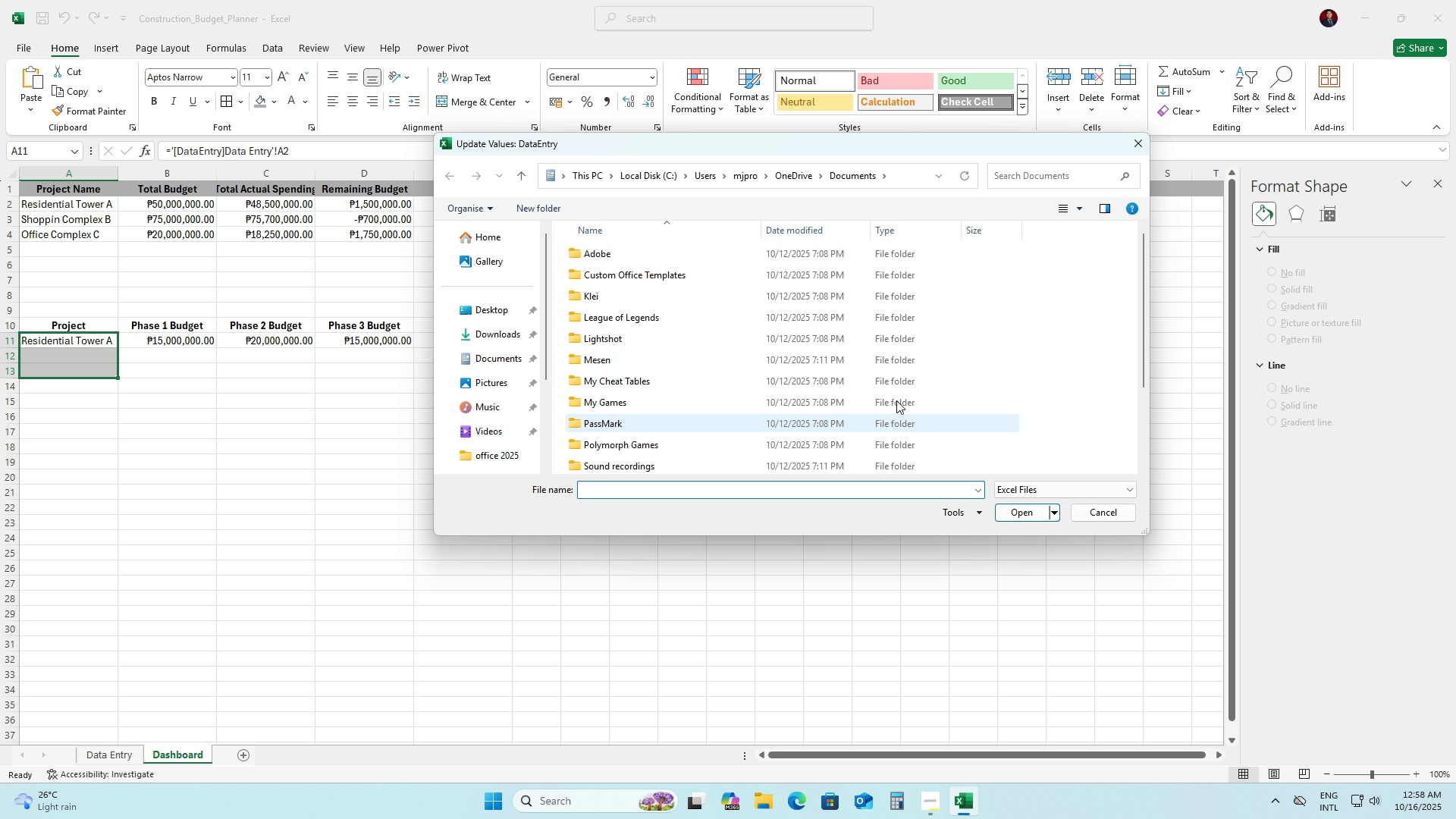 
scroll: coordinate [918, 329], scroll_direction: down, amount: 3.0
 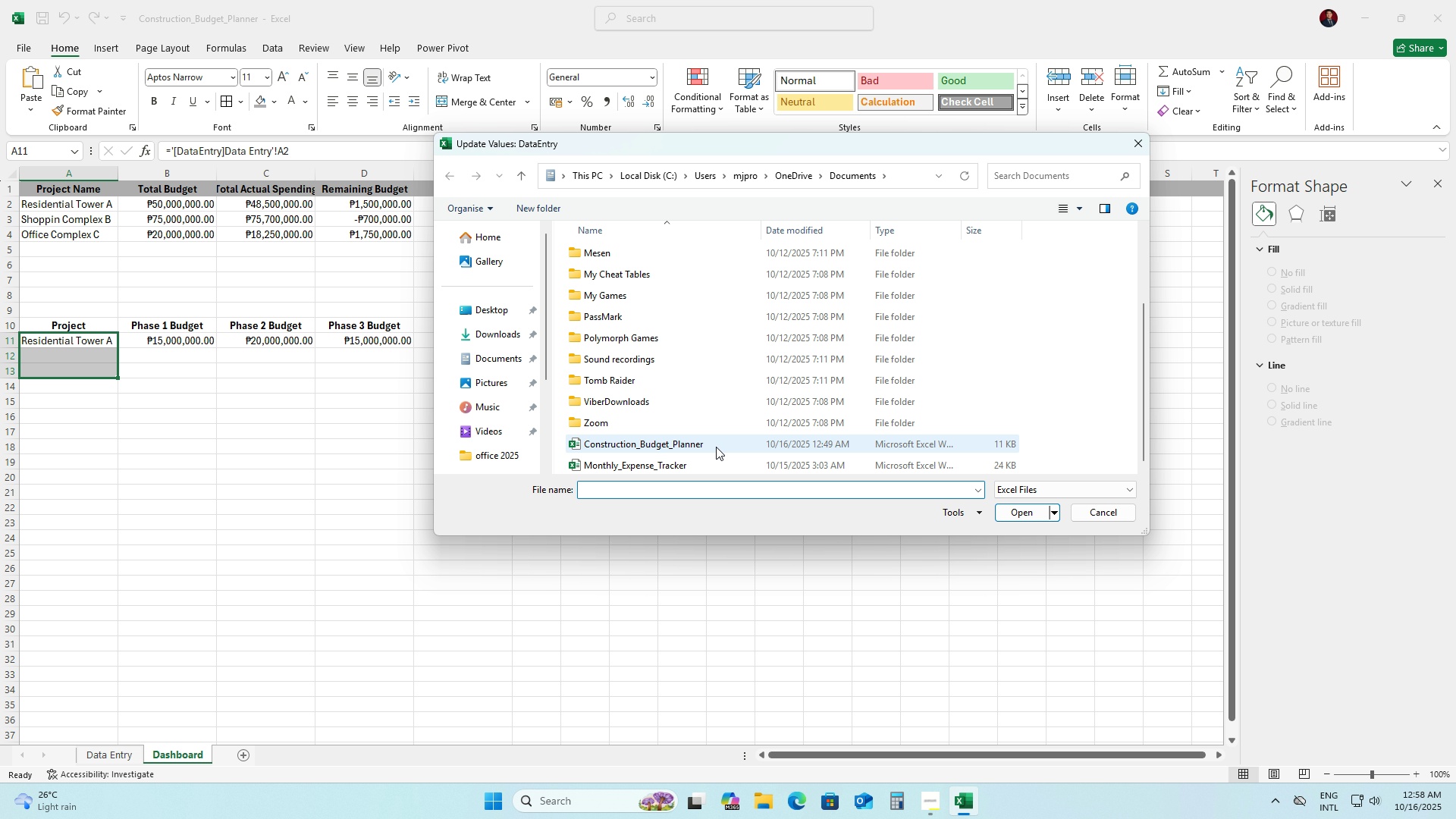 
double_click([716, 447])
 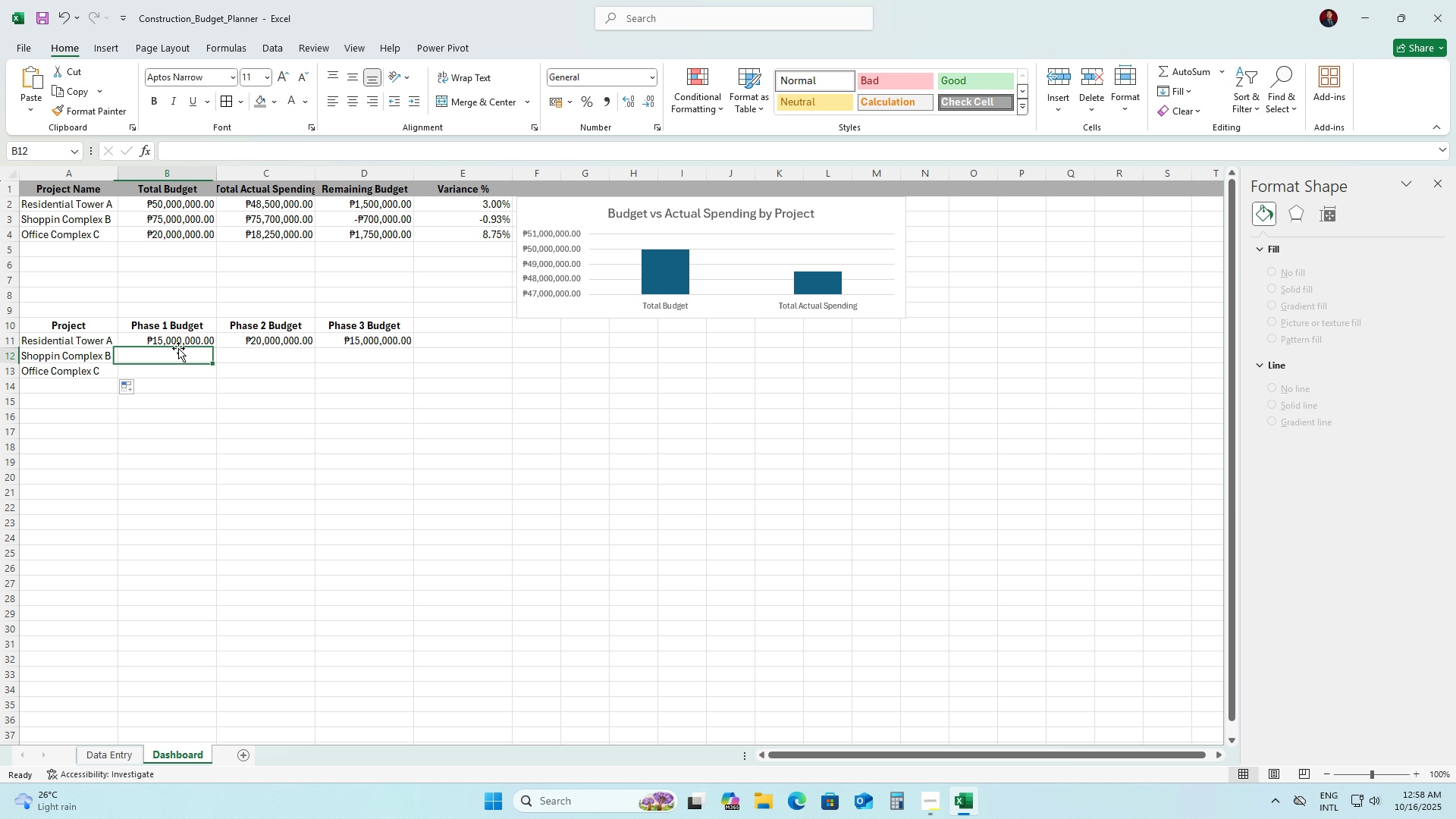 
double_click([188, 339])
 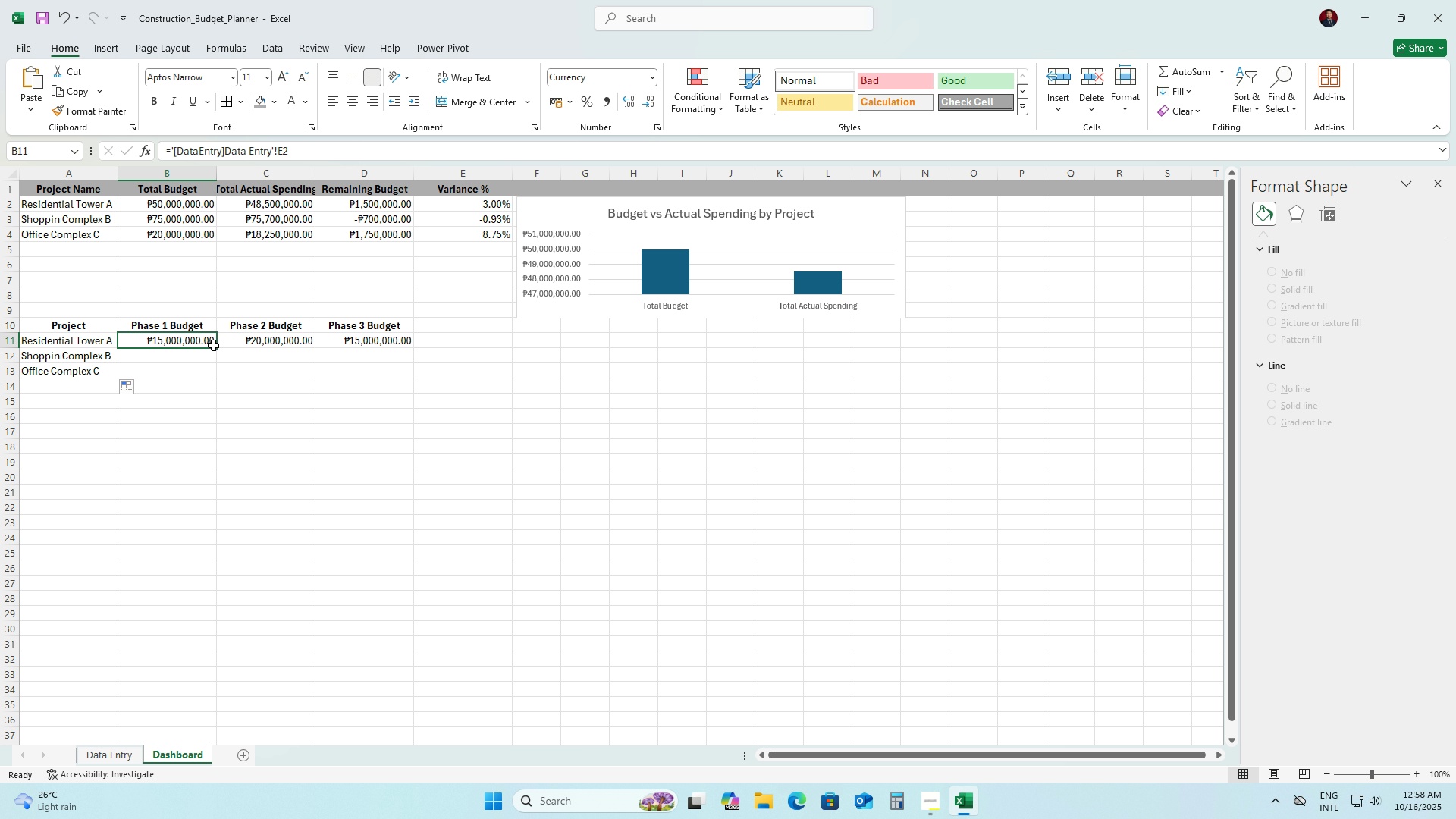 
left_click_drag(start_coordinate=[213, 345], to_coordinate=[210, 368])
 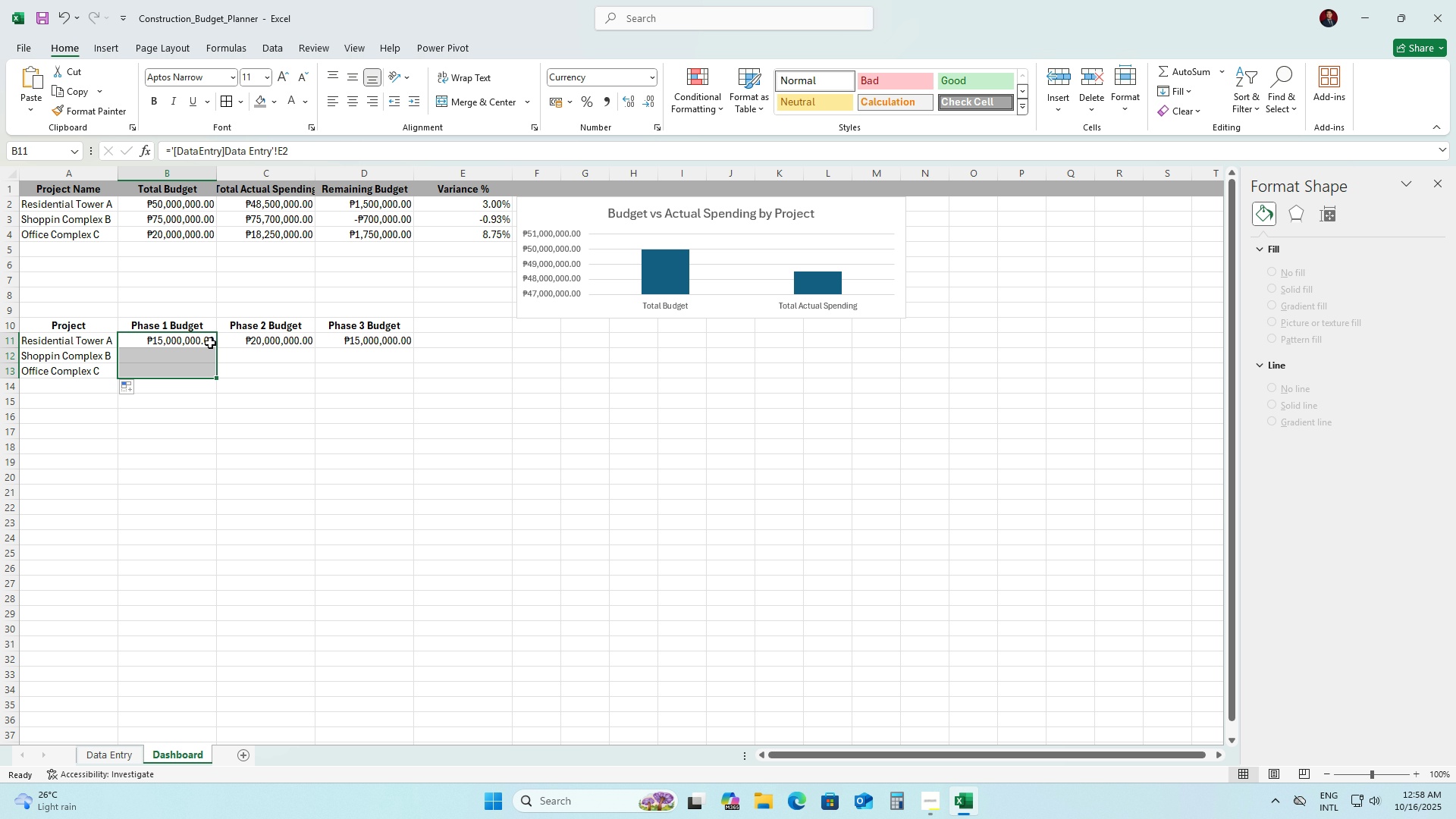 
left_click([202, 343])
 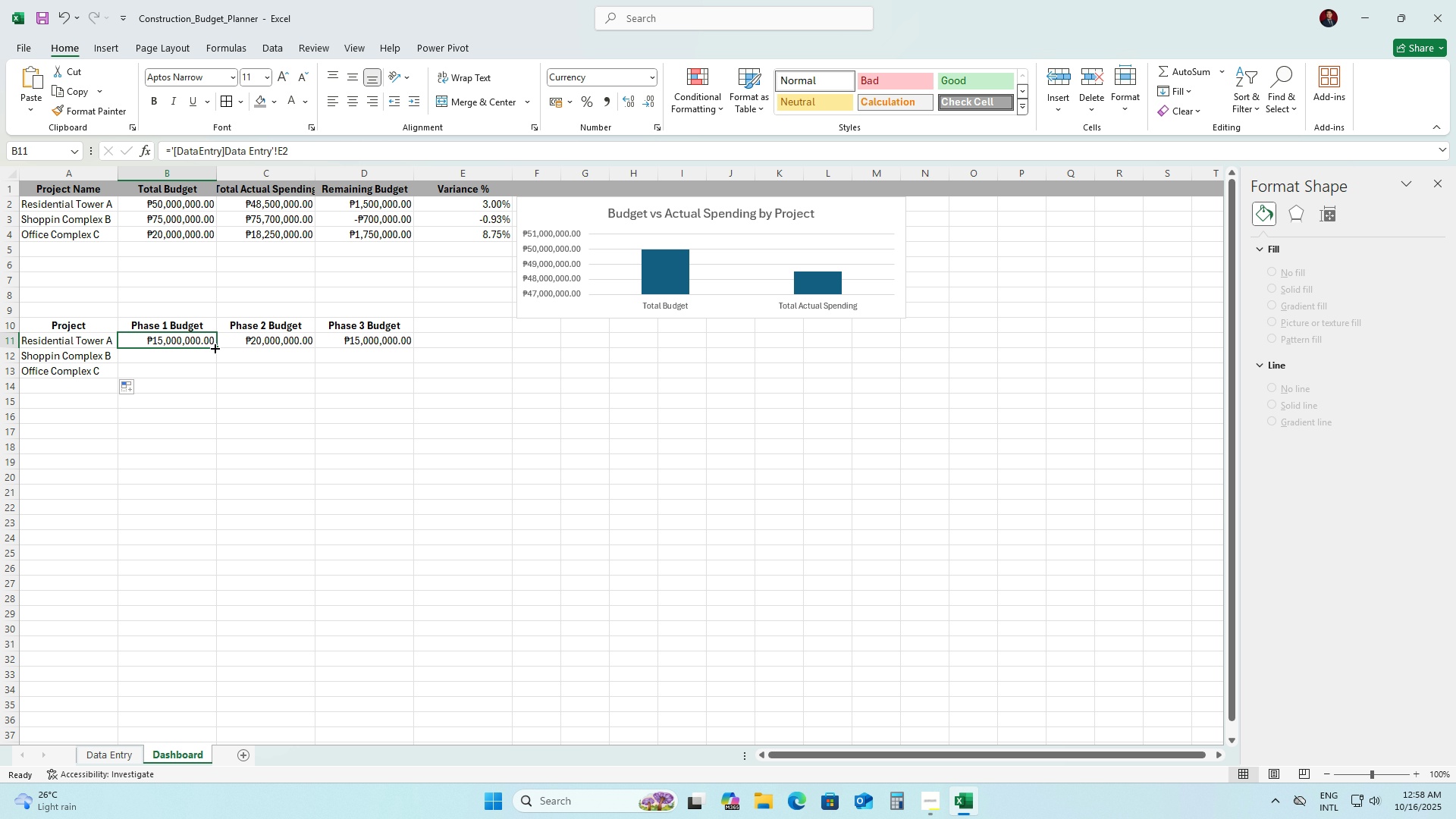 
left_click_drag(start_coordinate=[214, 347], to_coordinate=[208, 375])
 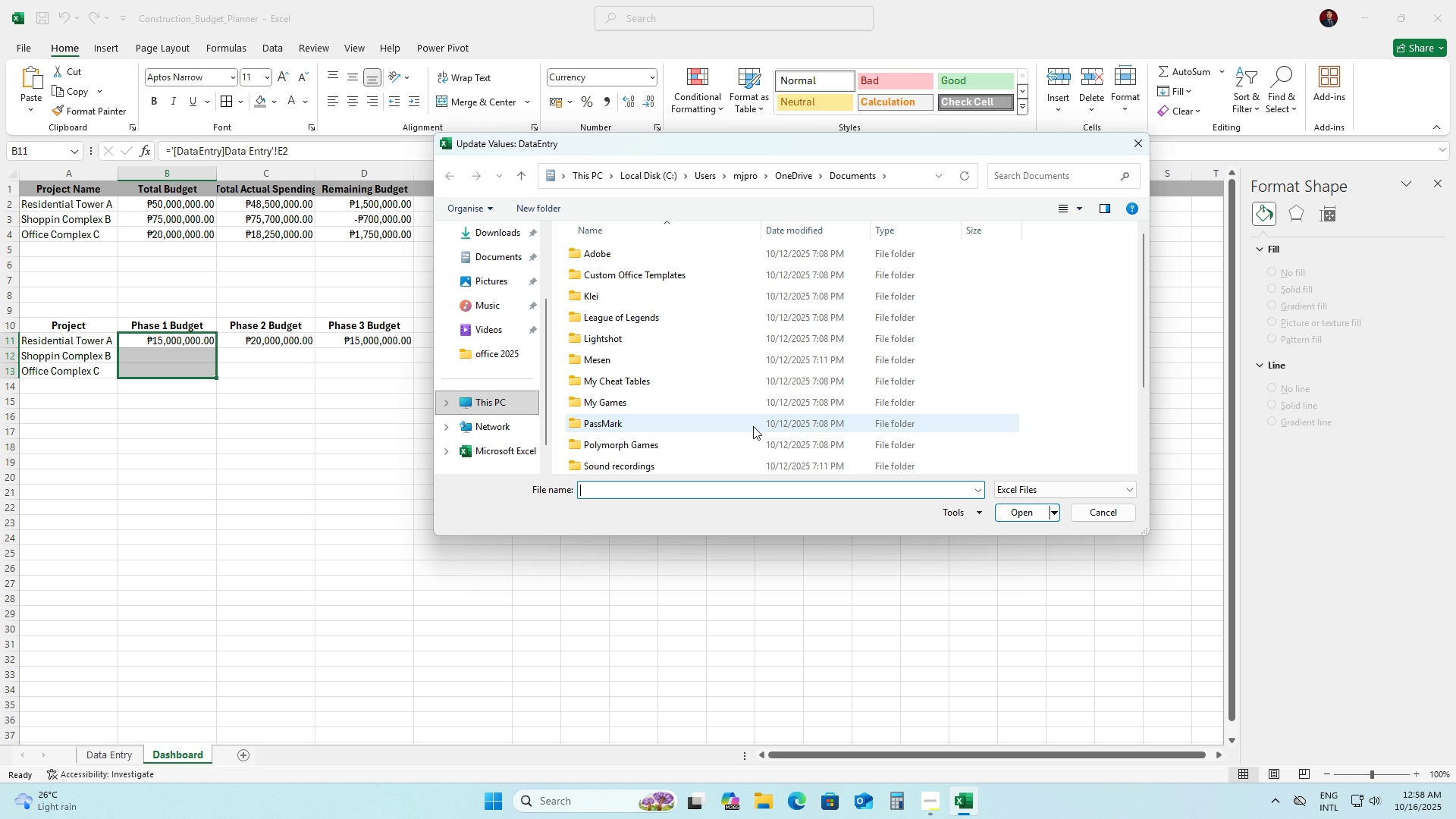 
scroll: coordinate [674, 406], scroll_direction: down, amount: 9.0
 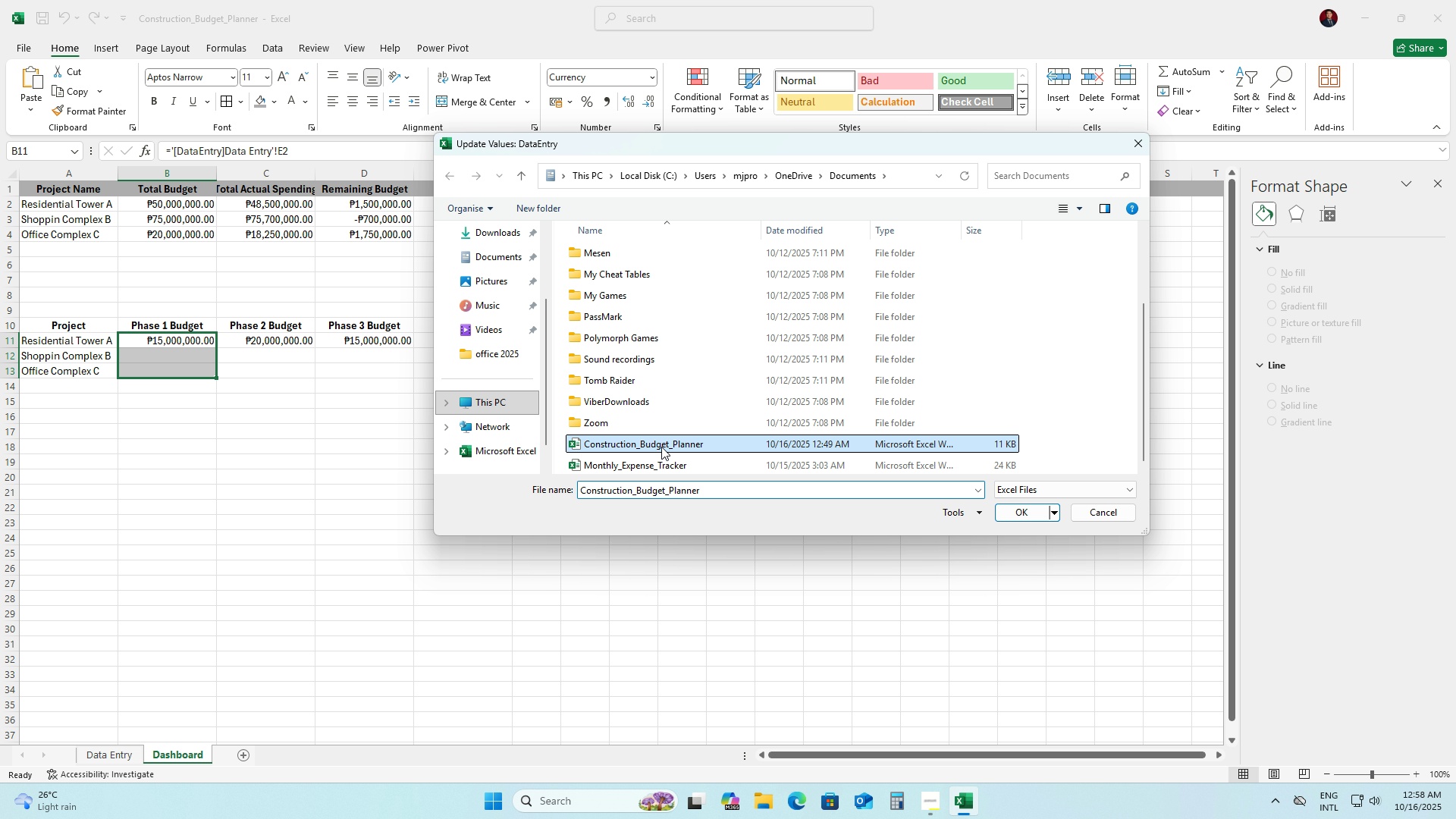 
double_click([661, 447])
 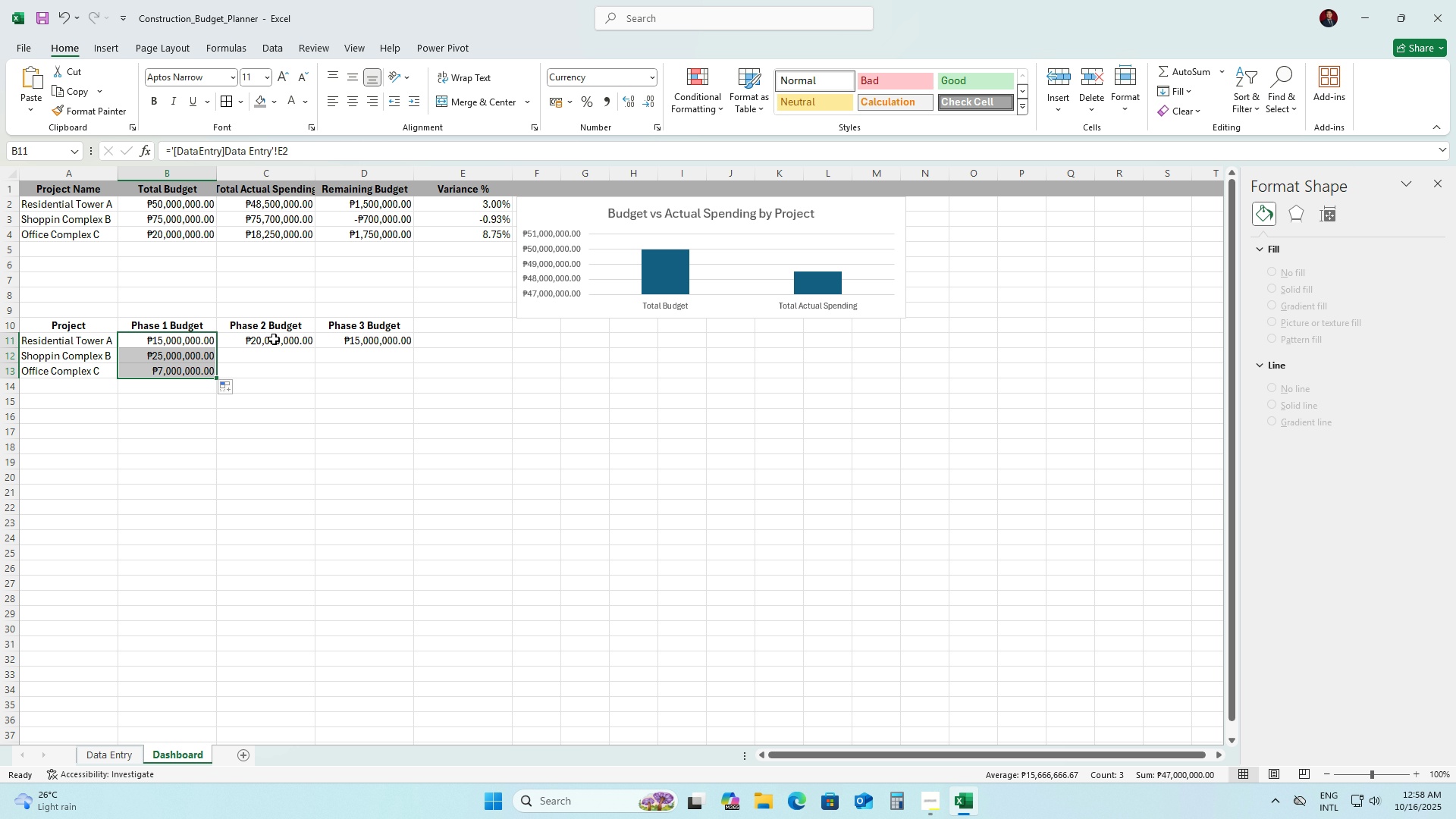 
left_click([275, 339])
 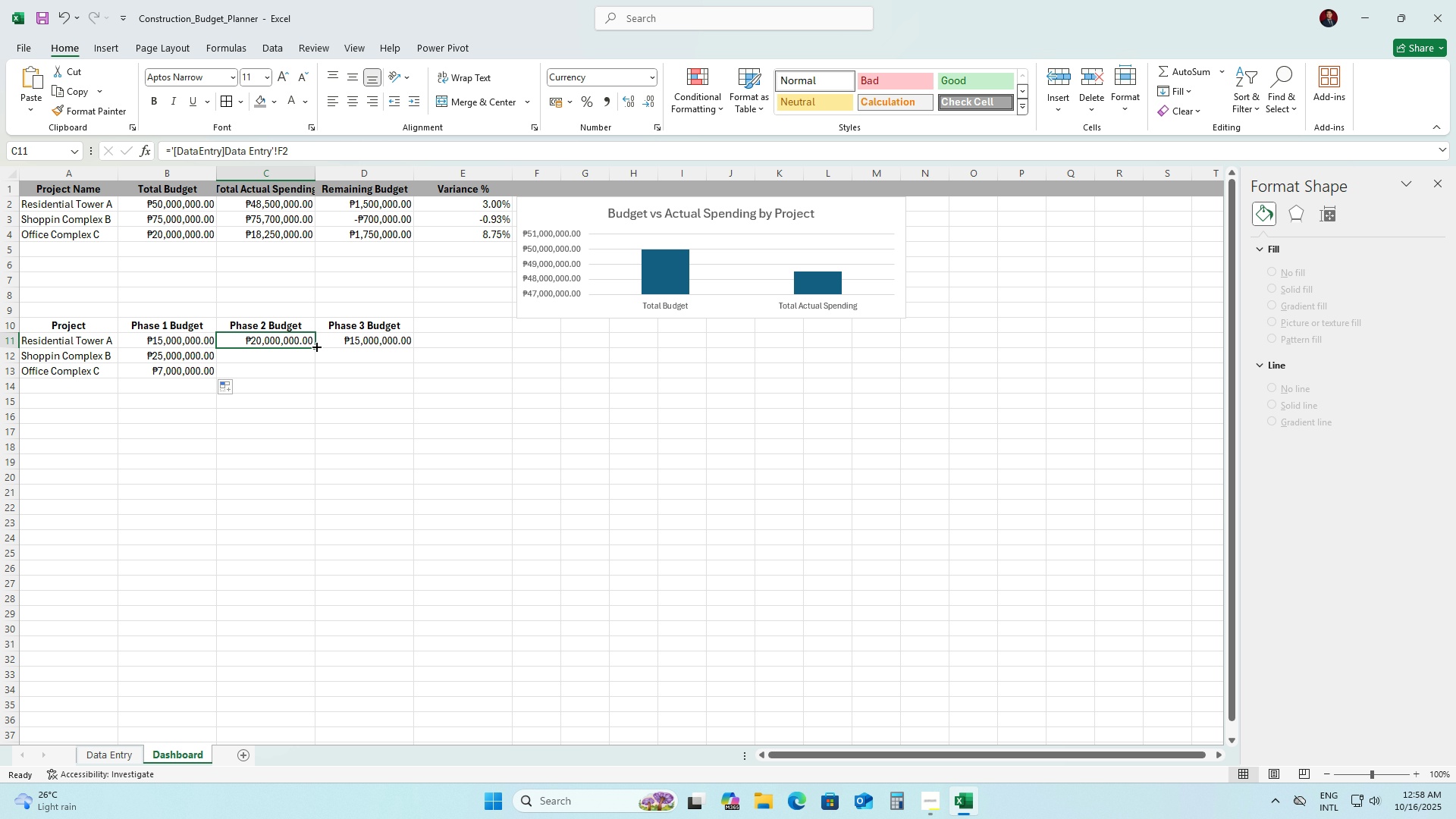 
left_click_drag(start_coordinate=[313, 346], to_coordinate=[309, 381])
 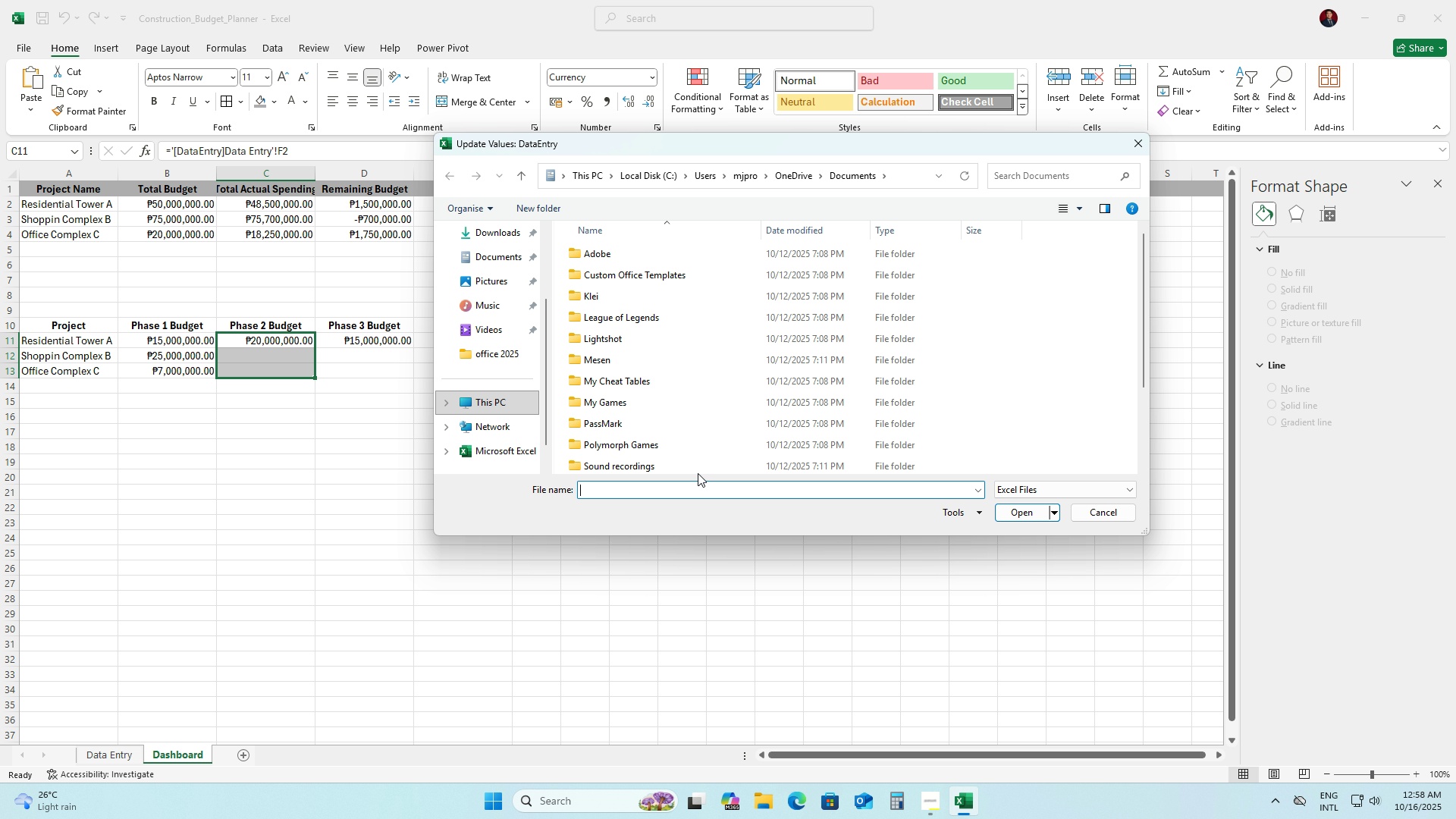 
scroll: coordinate [617, 416], scroll_direction: down, amount: 5.0
 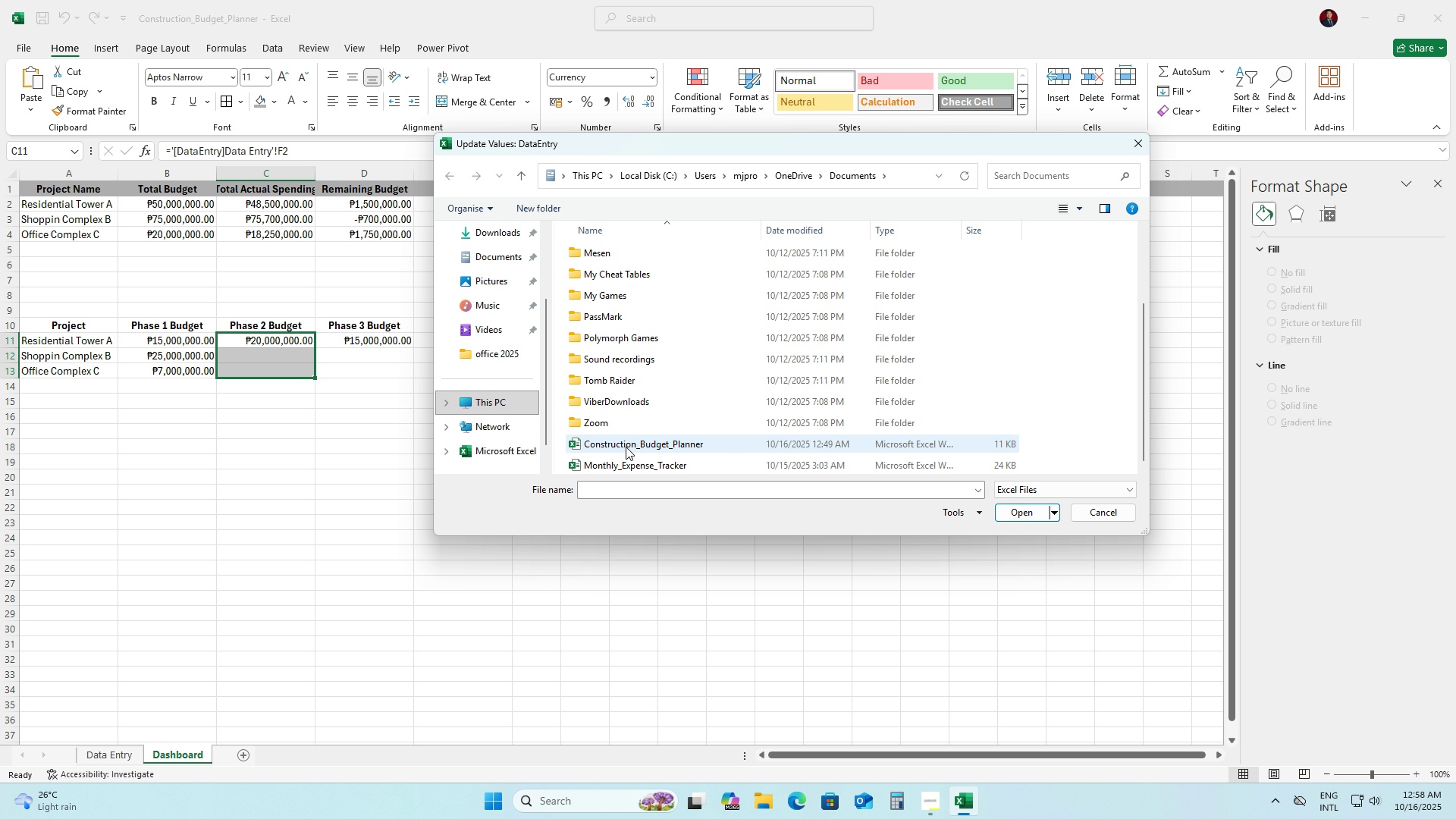 
double_click([624, 447])
 